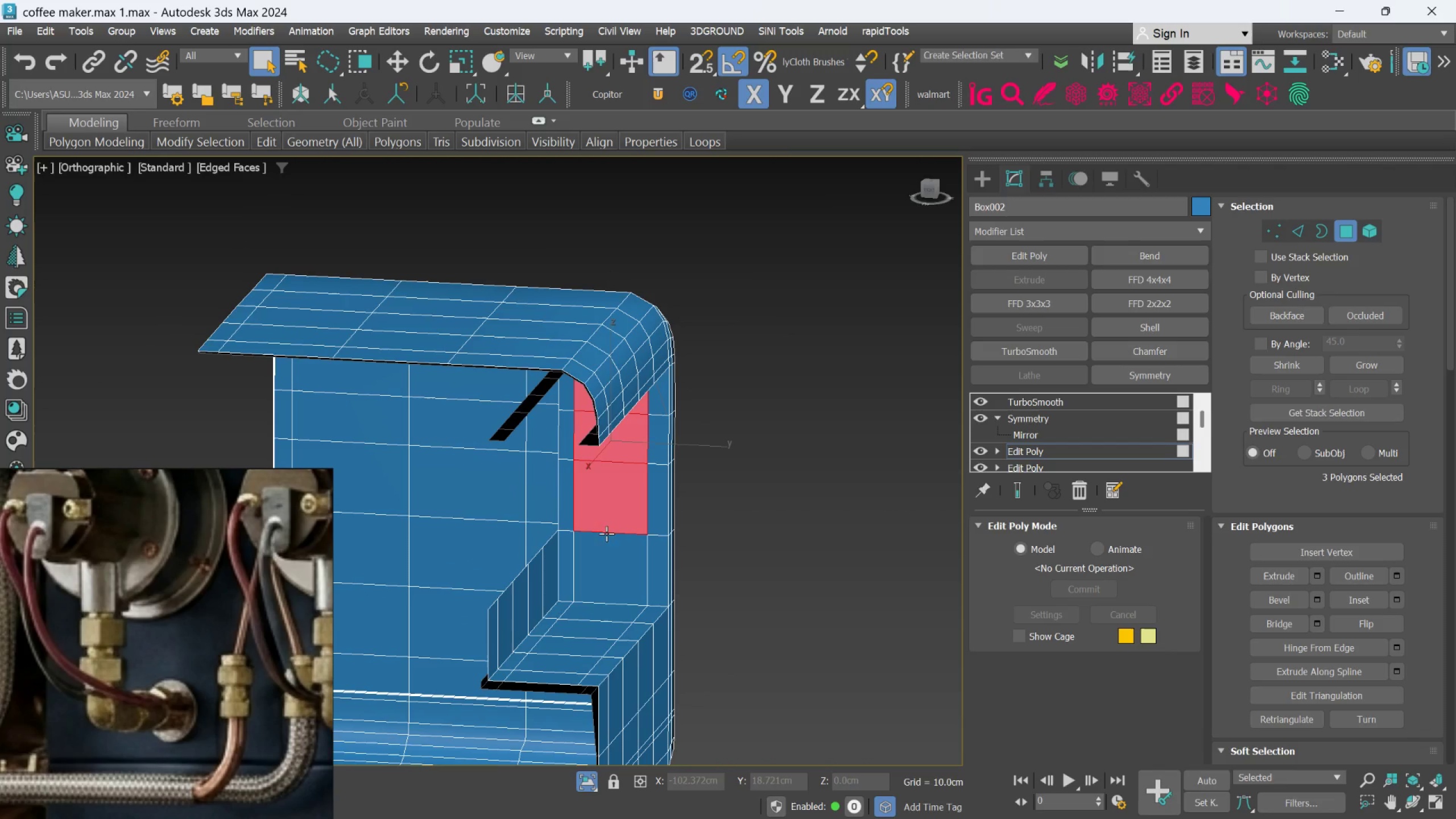 
triple_click([605, 535])
 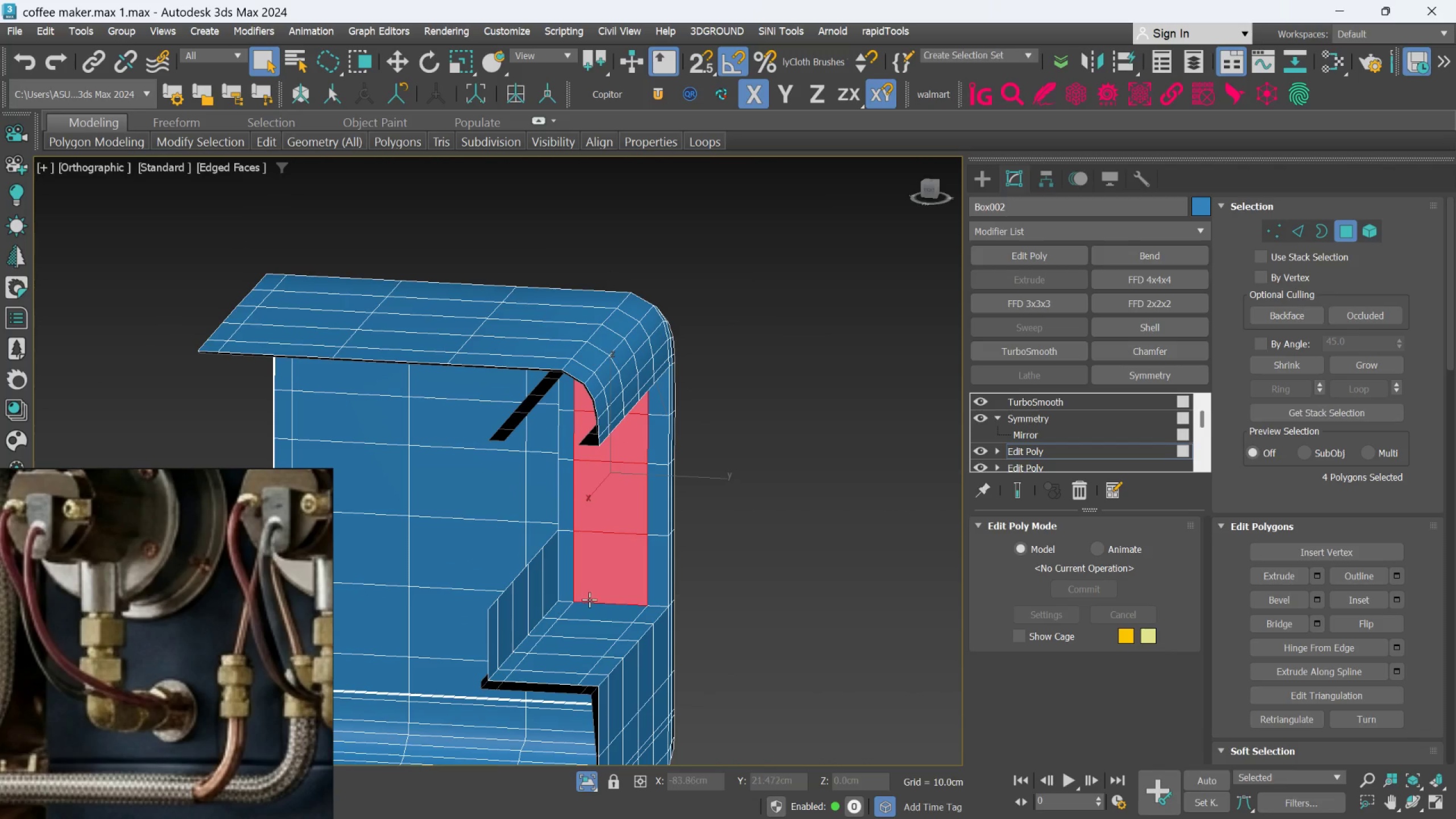 
left_click([590, 601])
 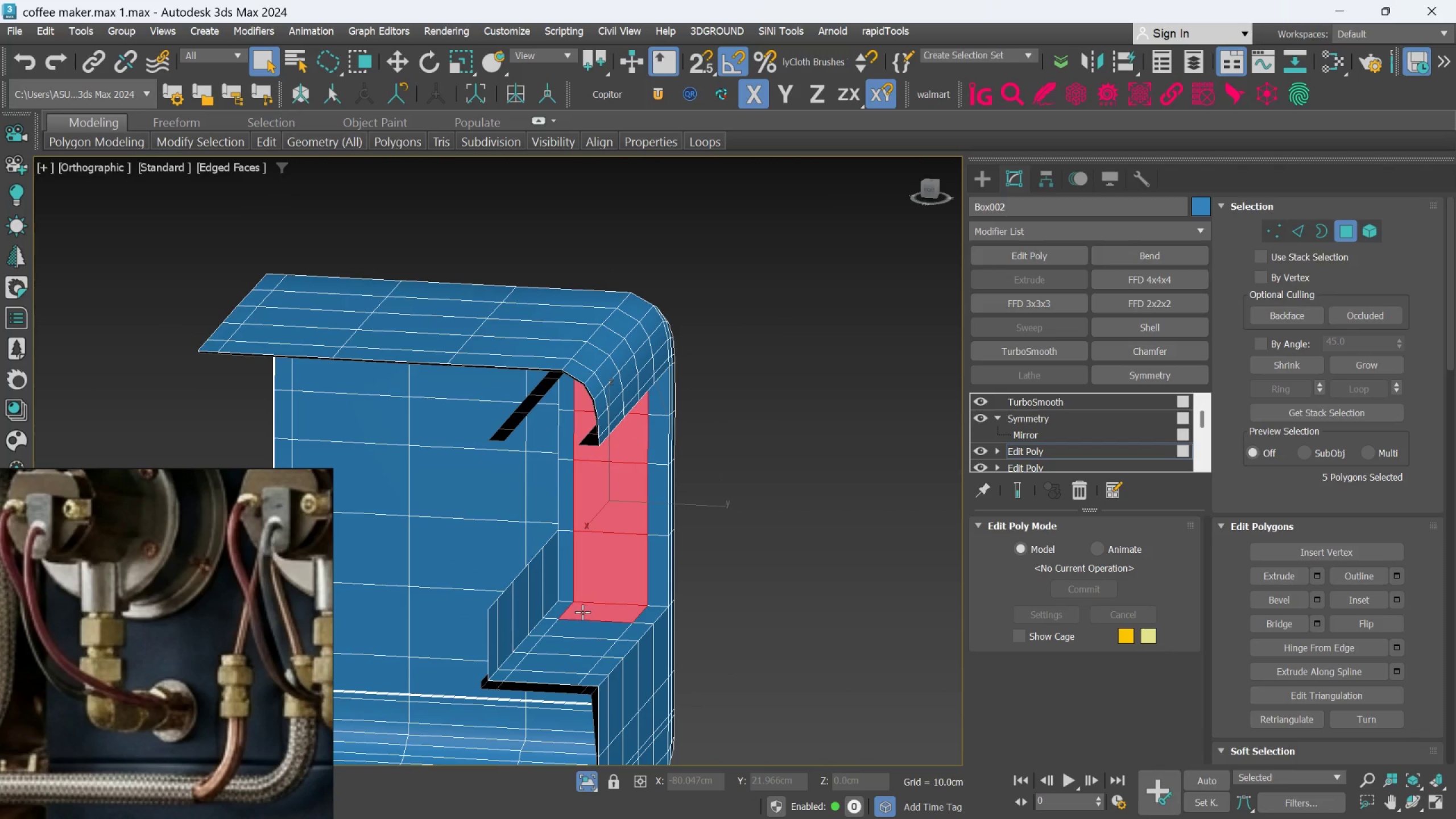 
double_click([581, 620])
 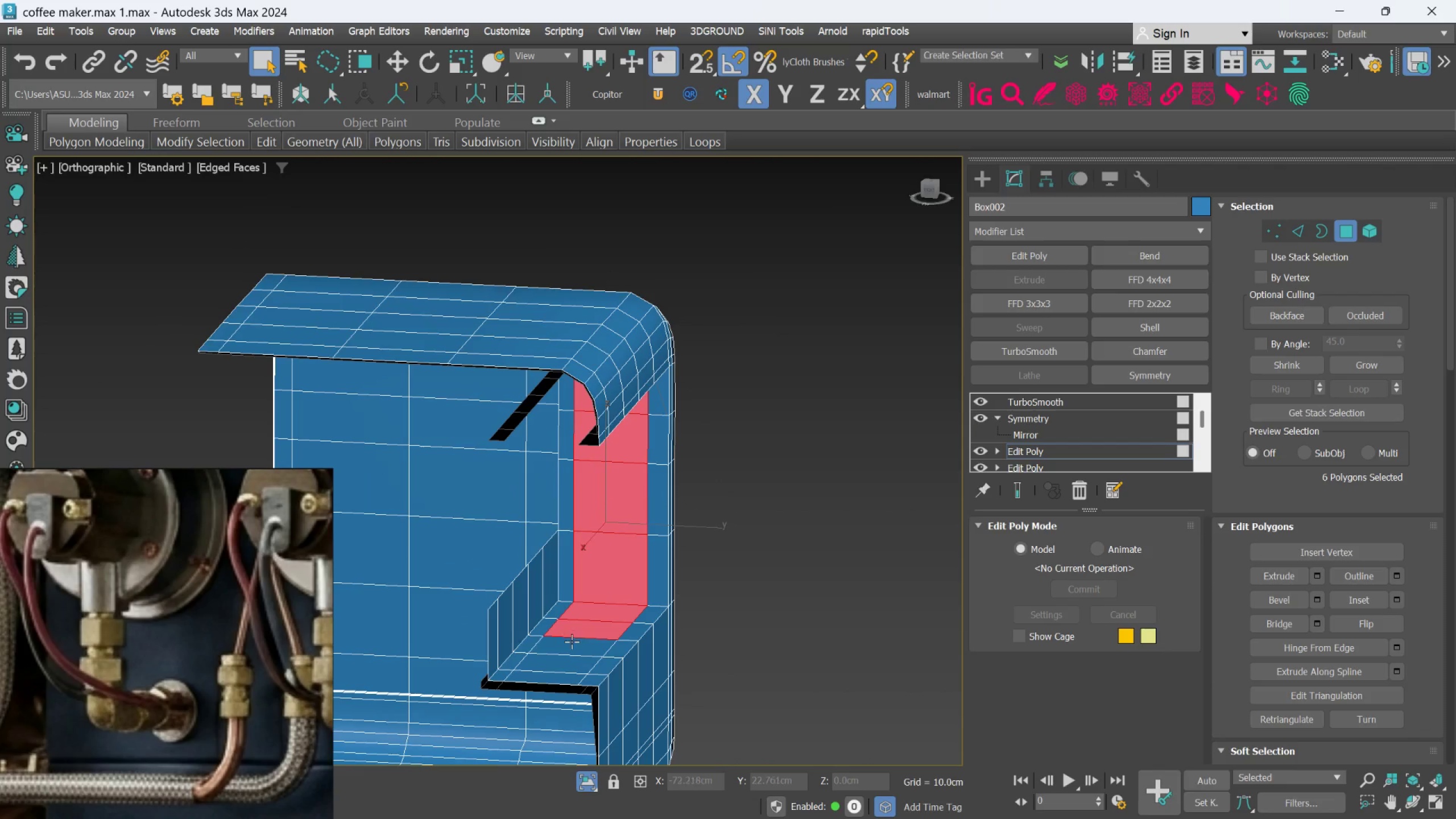 
triple_click([569, 643])
 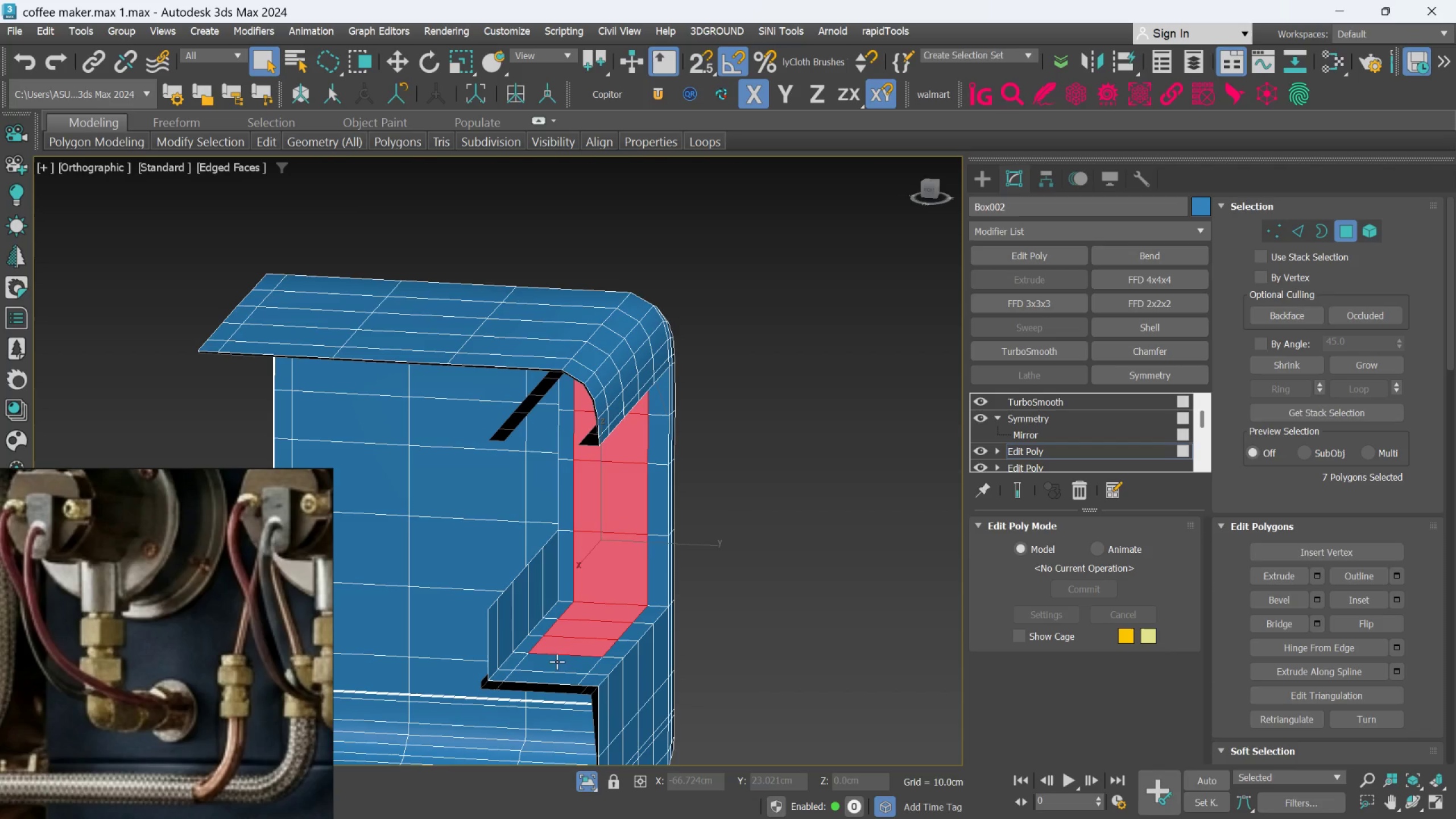 
triple_click([556, 663])
 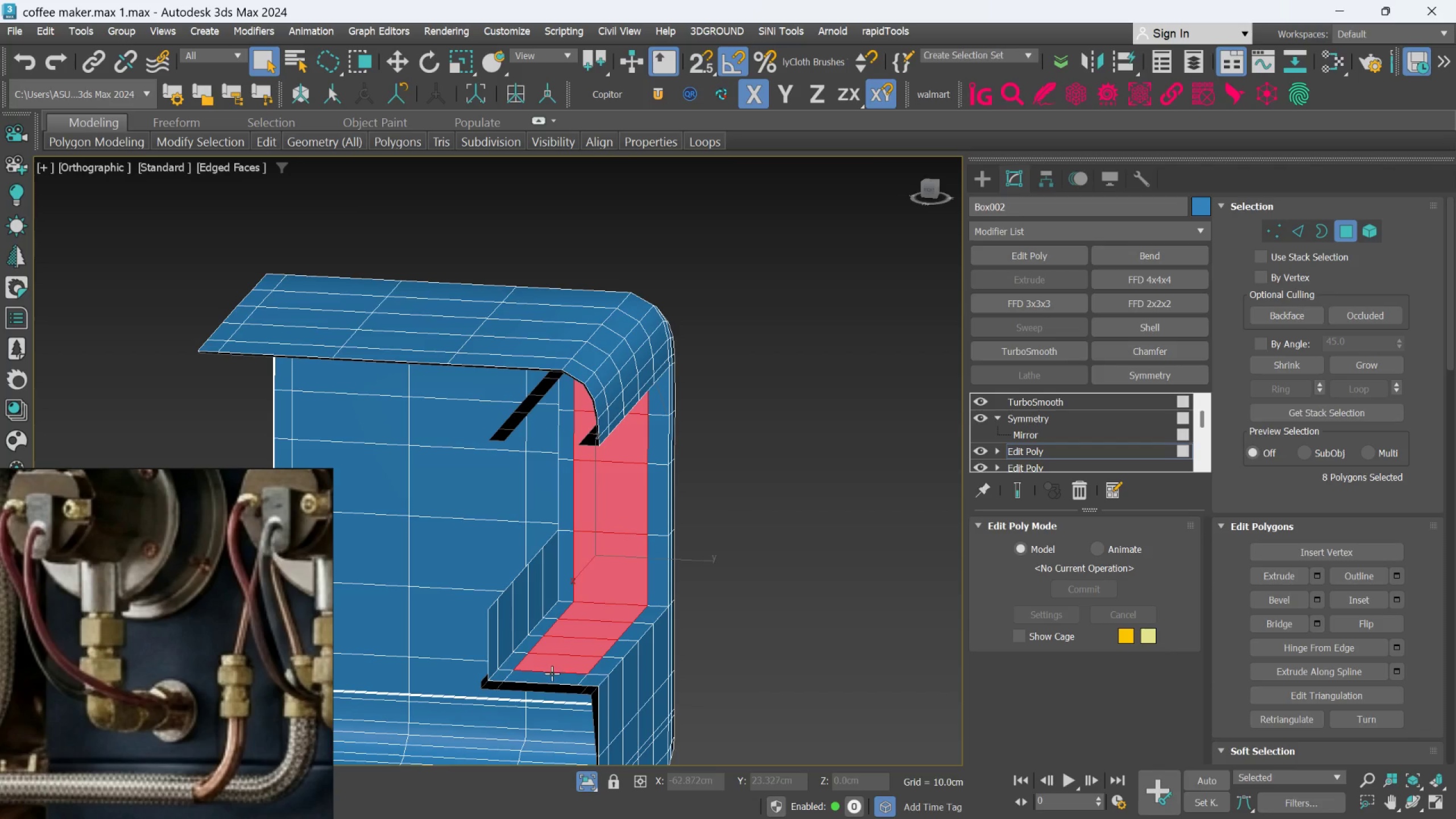 
triple_click([552, 673])
 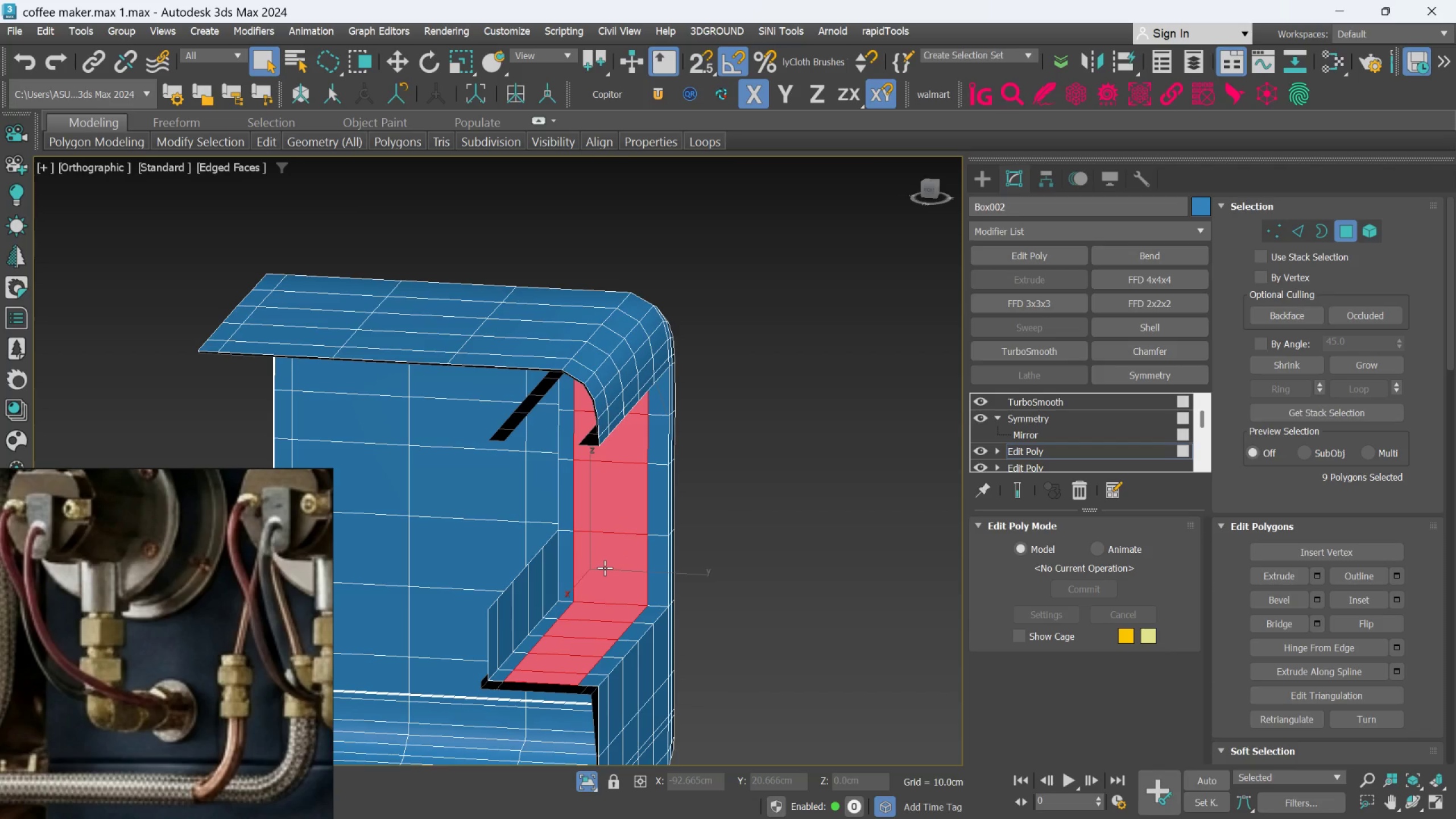 
key(Delete)
 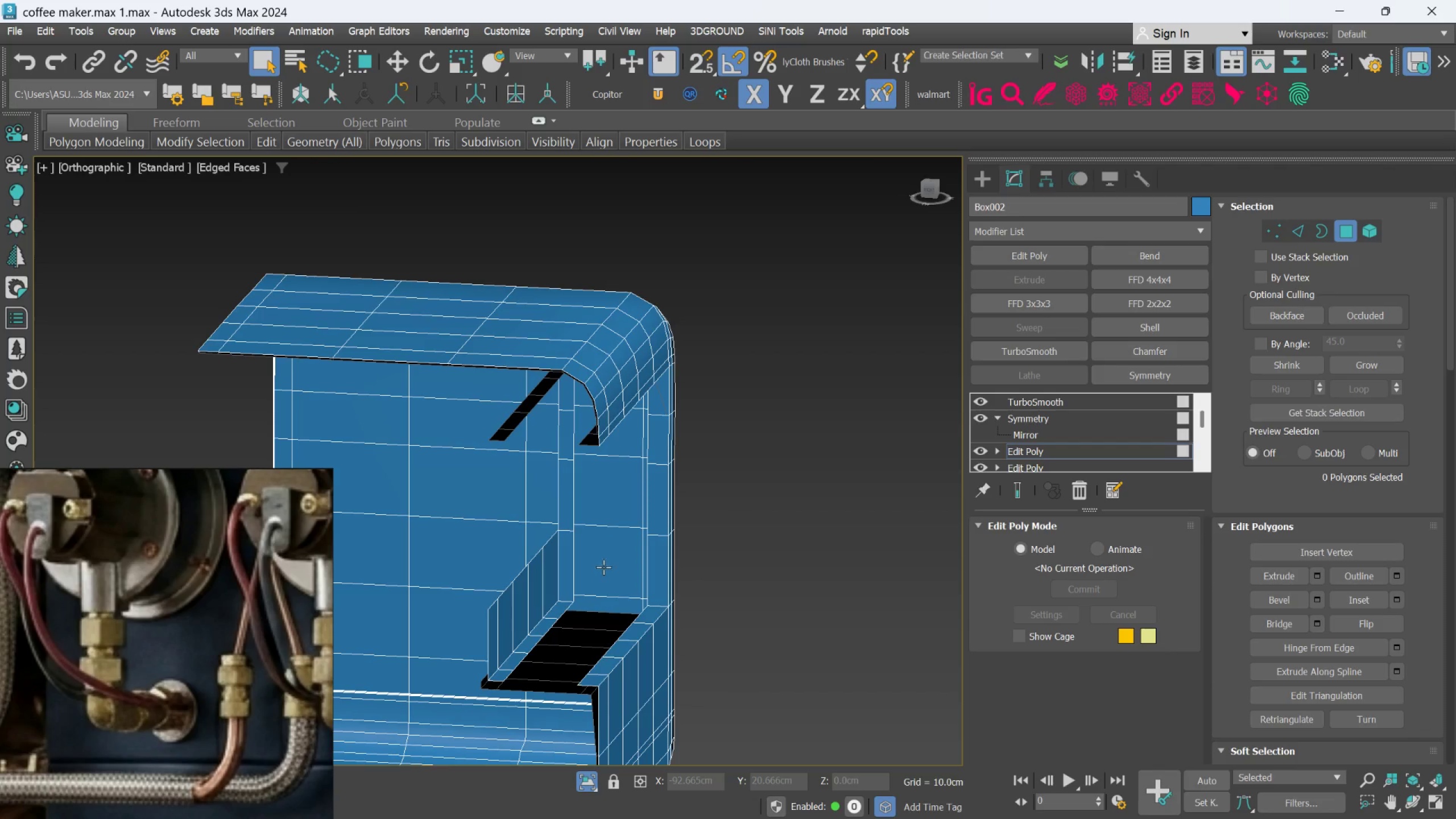 
scroll: coordinate [585, 586], scroll_direction: up, amount: 2.0
 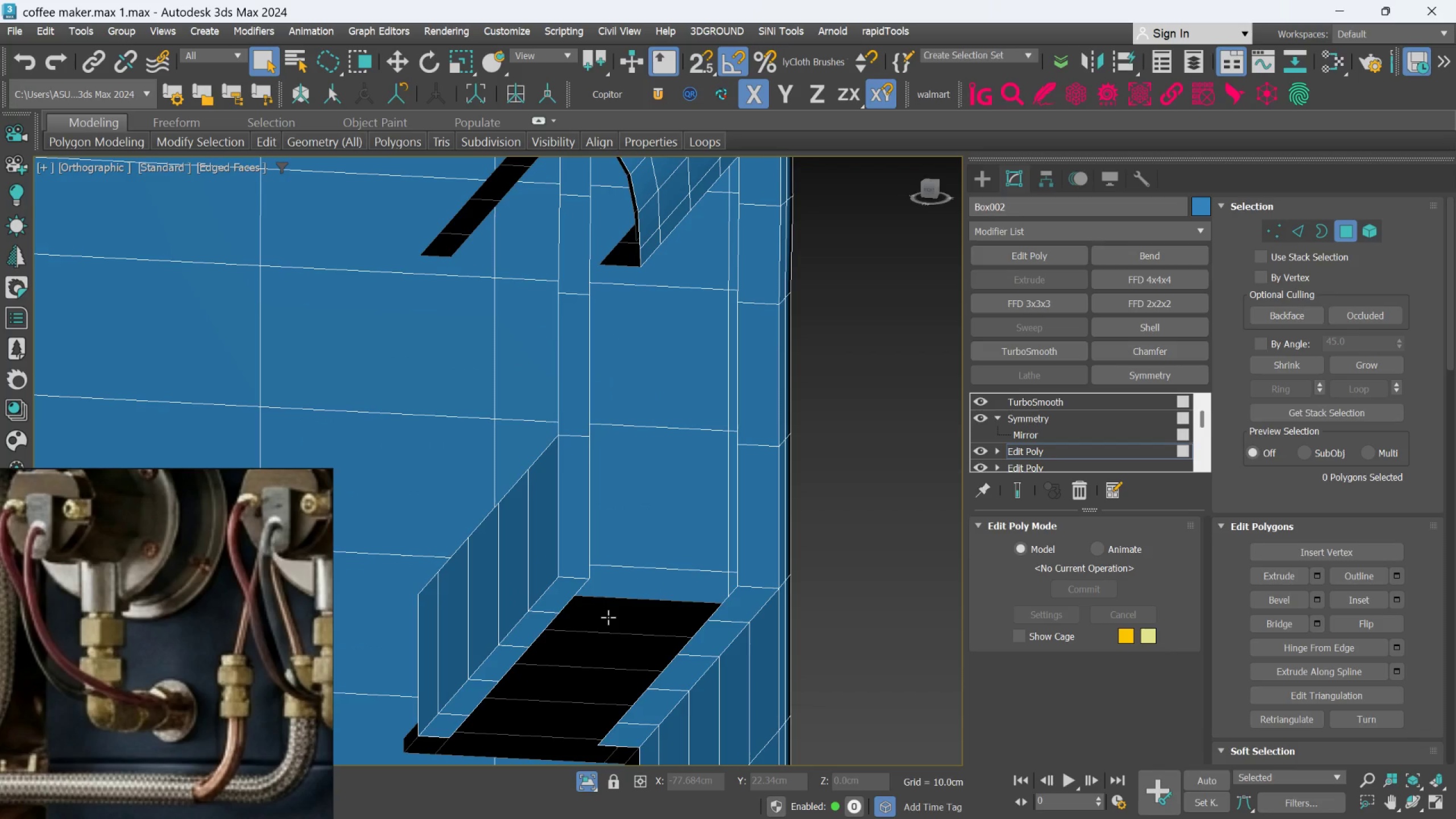 
left_click([608, 617])
 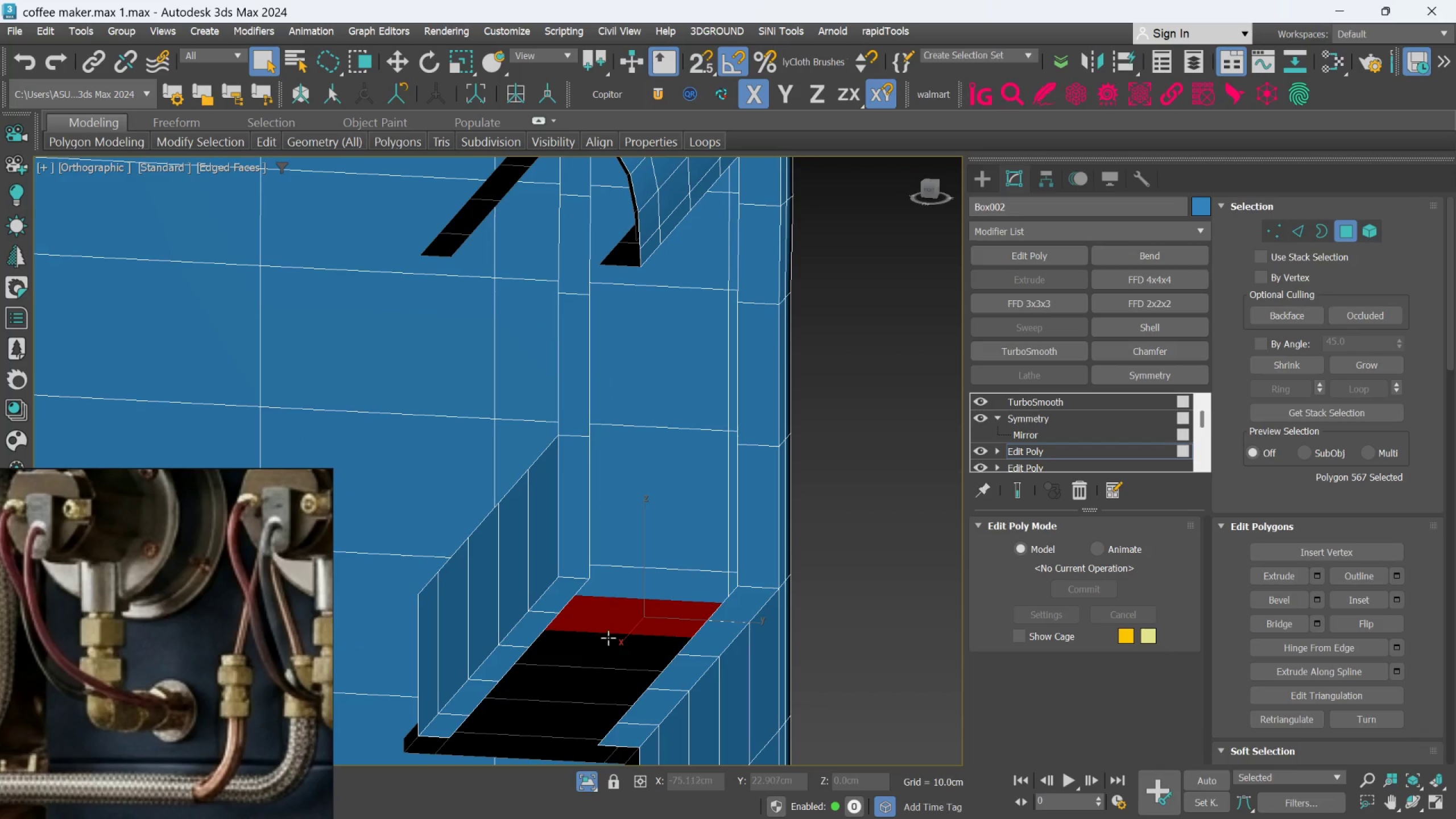 
hold_key(key=ControlLeft, duration=1.38)
double_click([595, 684])
 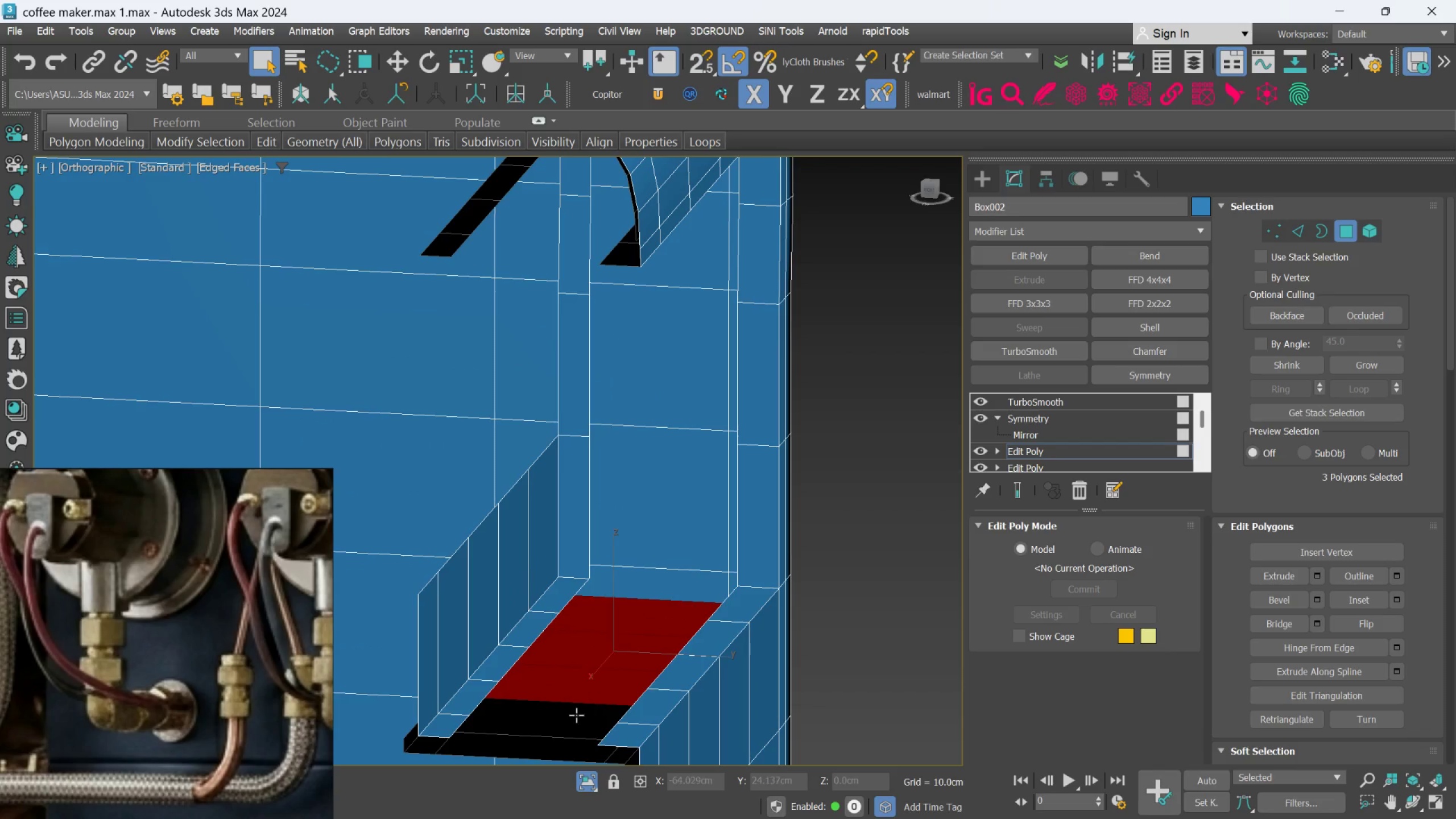 
triple_click([576, 715])
 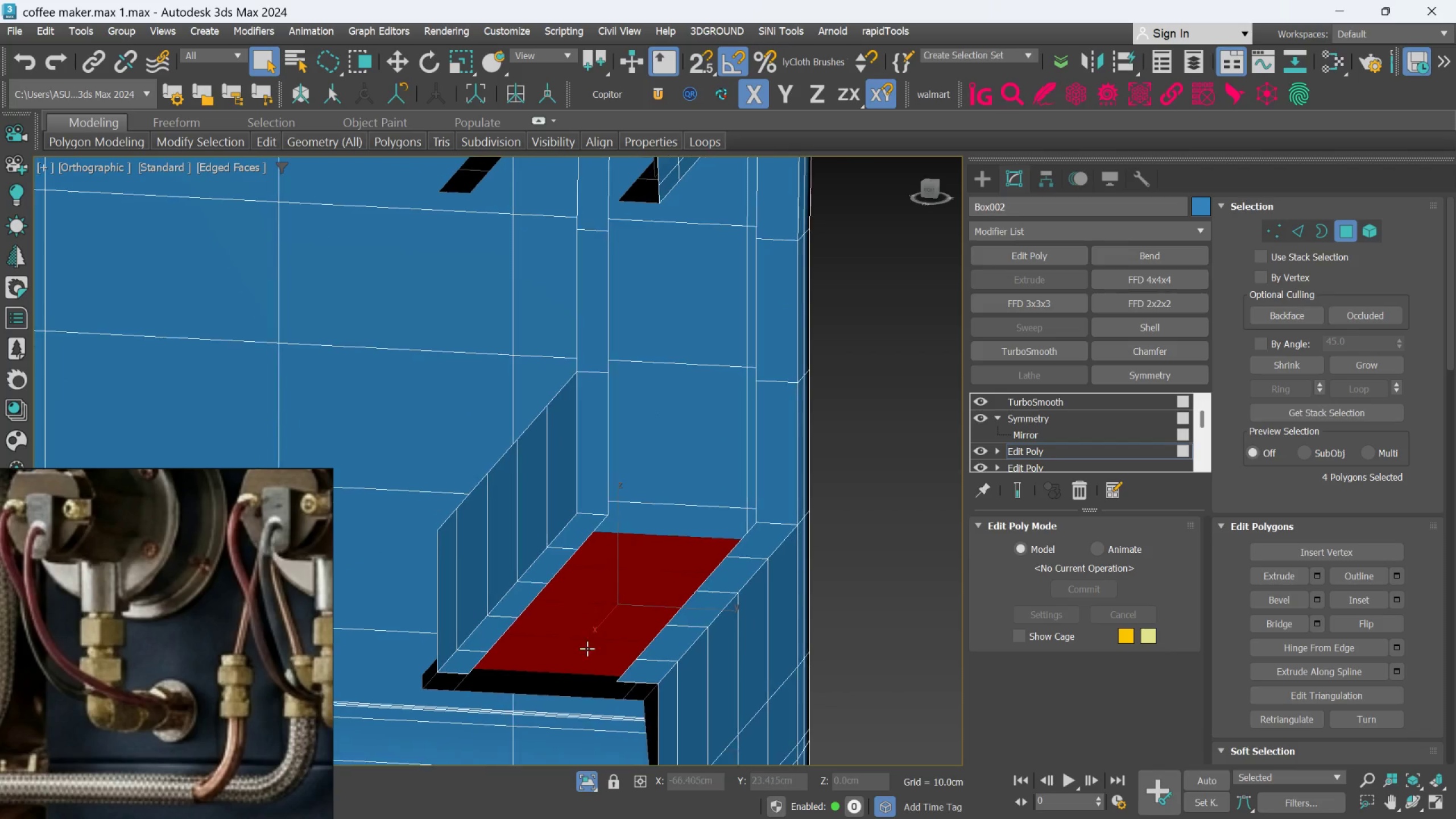 
hold_key(key=ControlLeft, duration=0.61)
left_click([575, 682])
 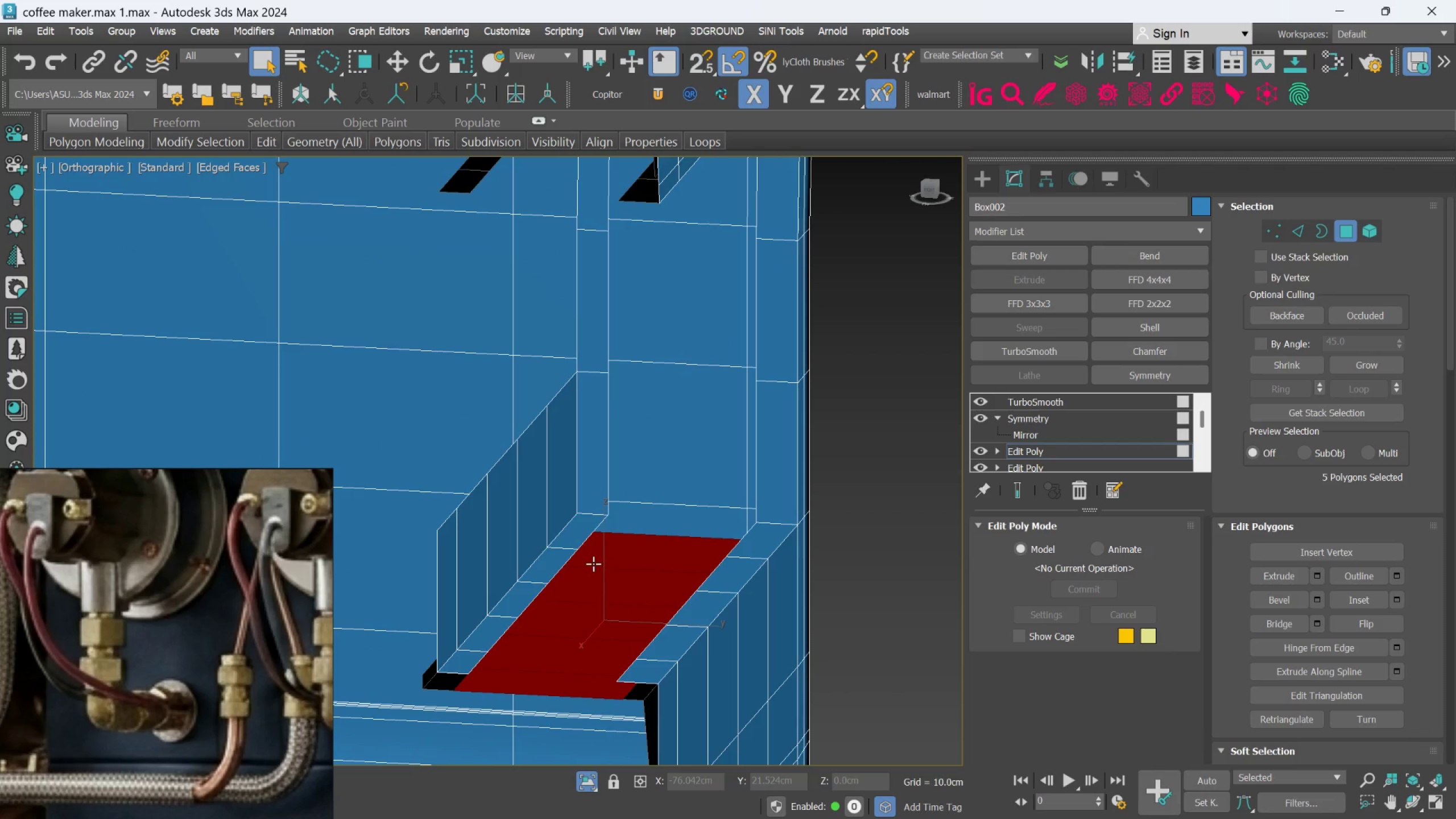 
key(Delete)
 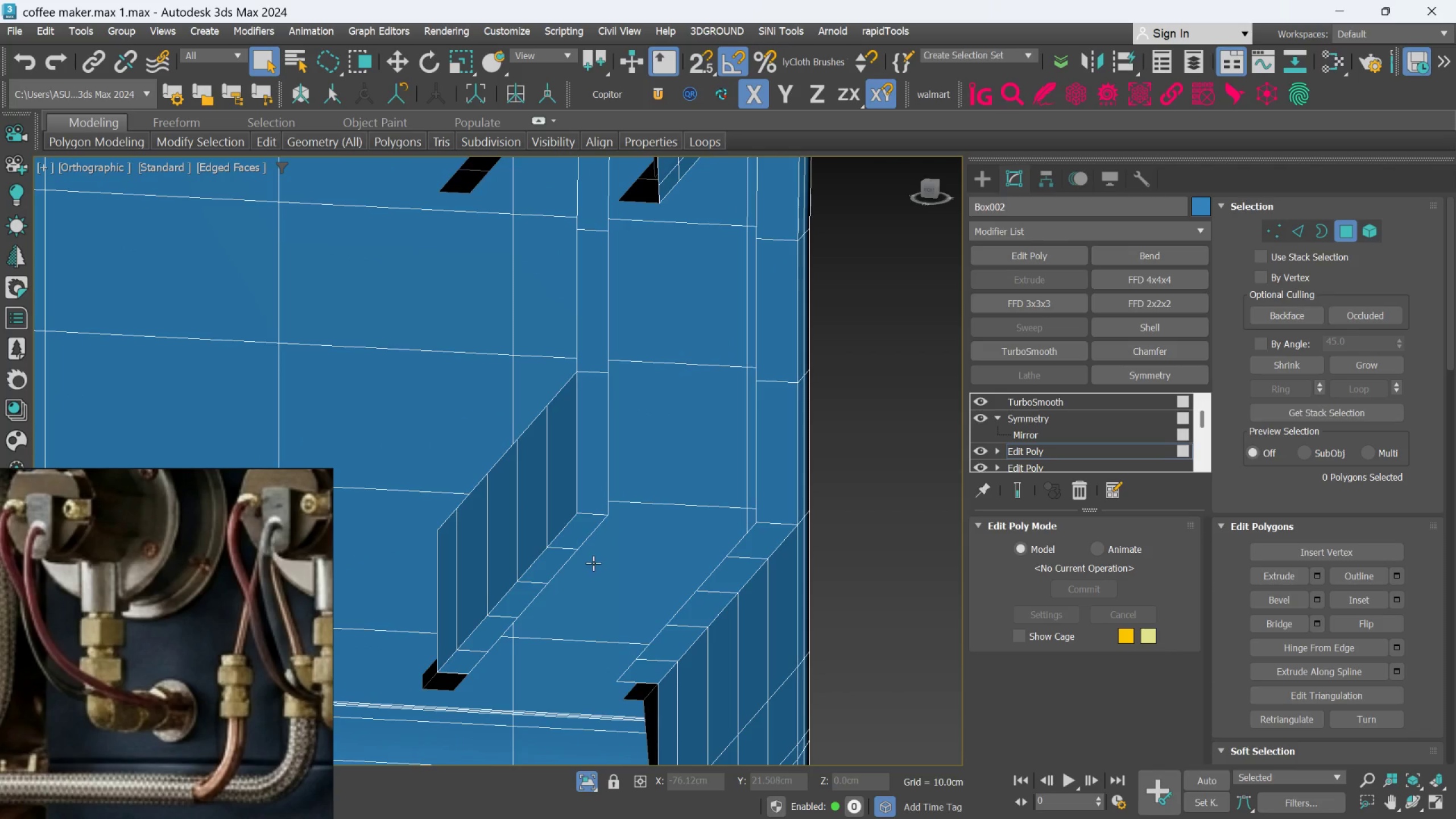 
hold_key(key=AltLeft, duration=0.7)
 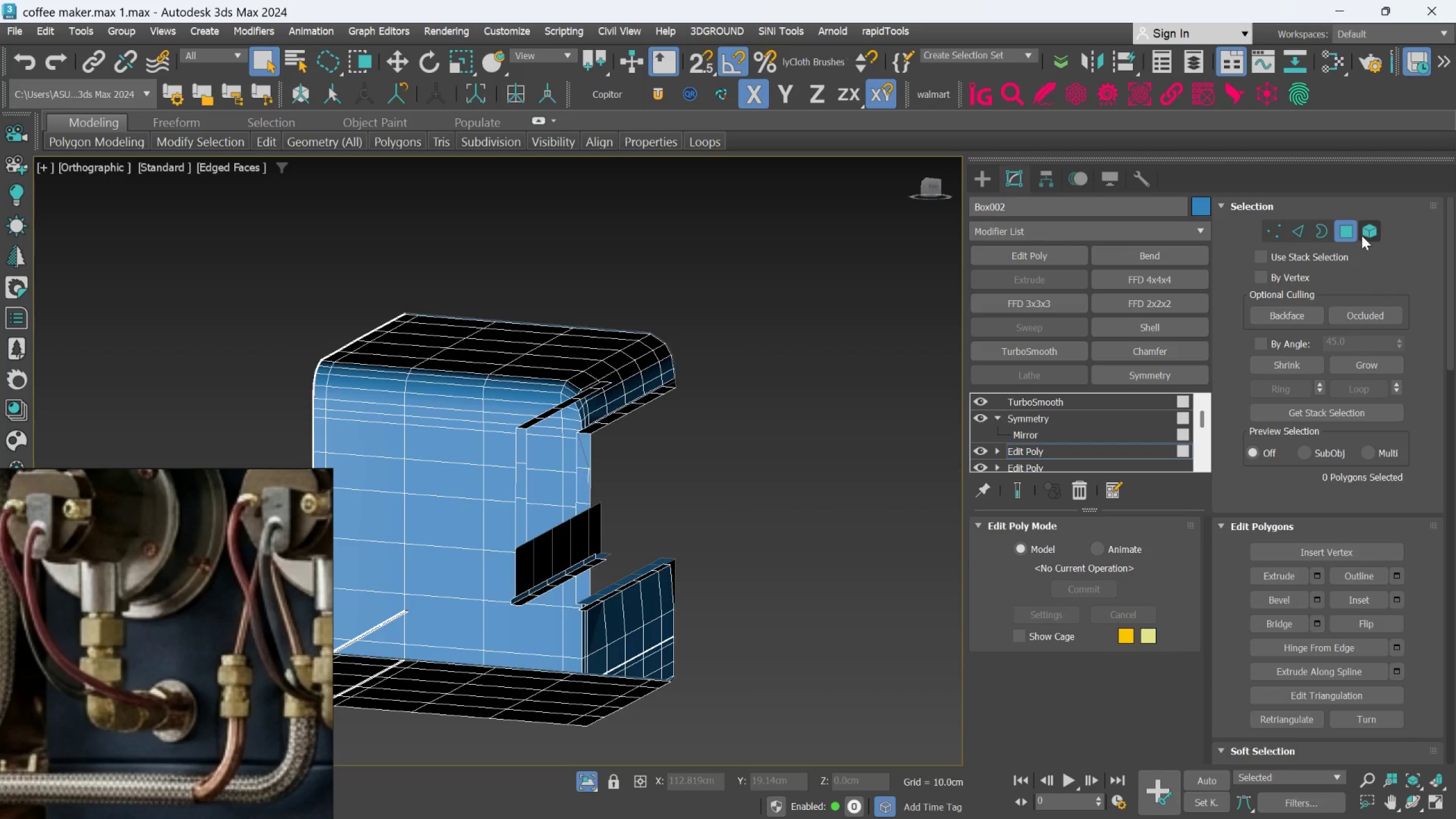 
scroll: coordinate [593, 562], scroll_direction: down, amount: 3.0
 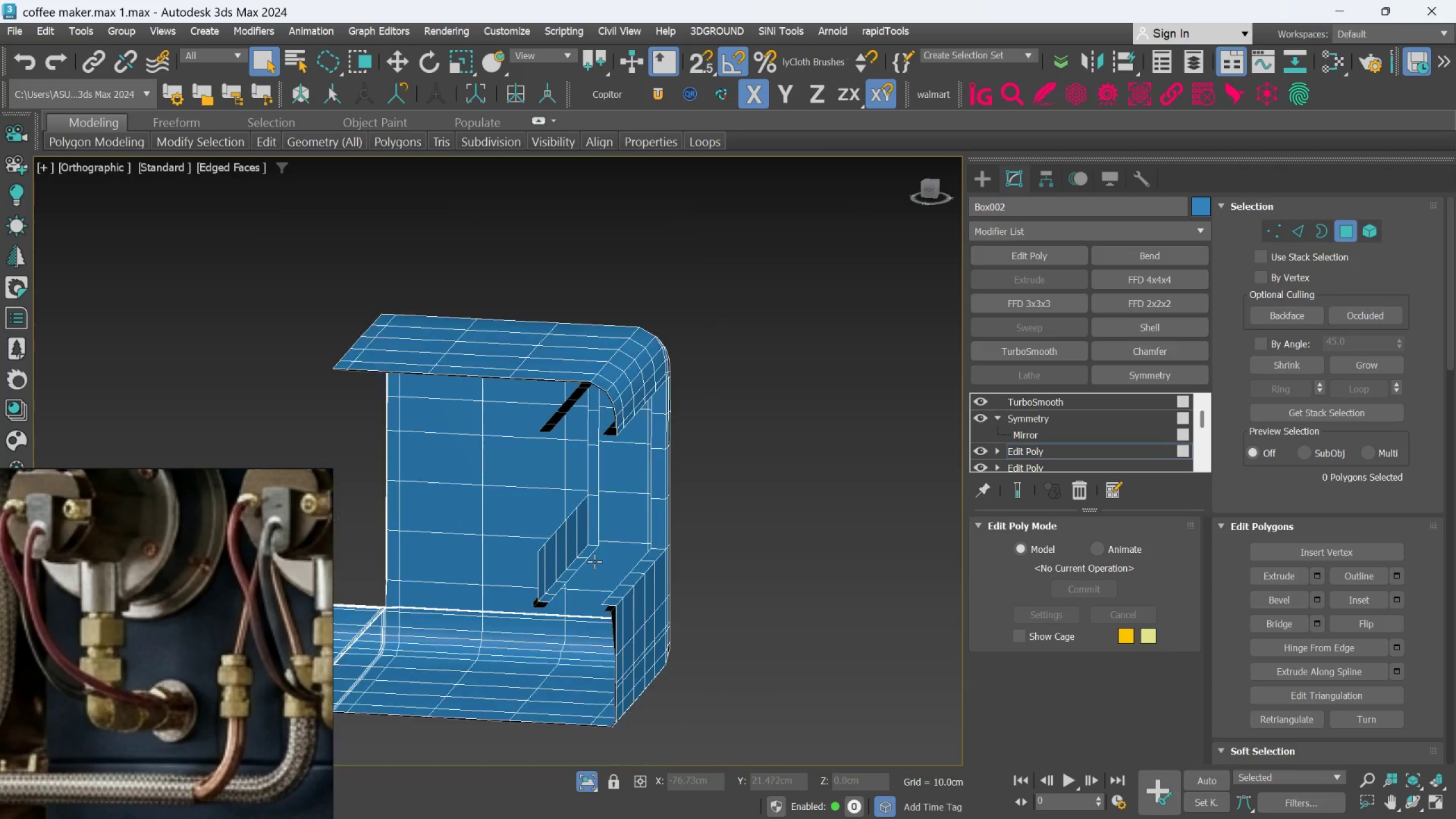 
left_click([1364, 231])
 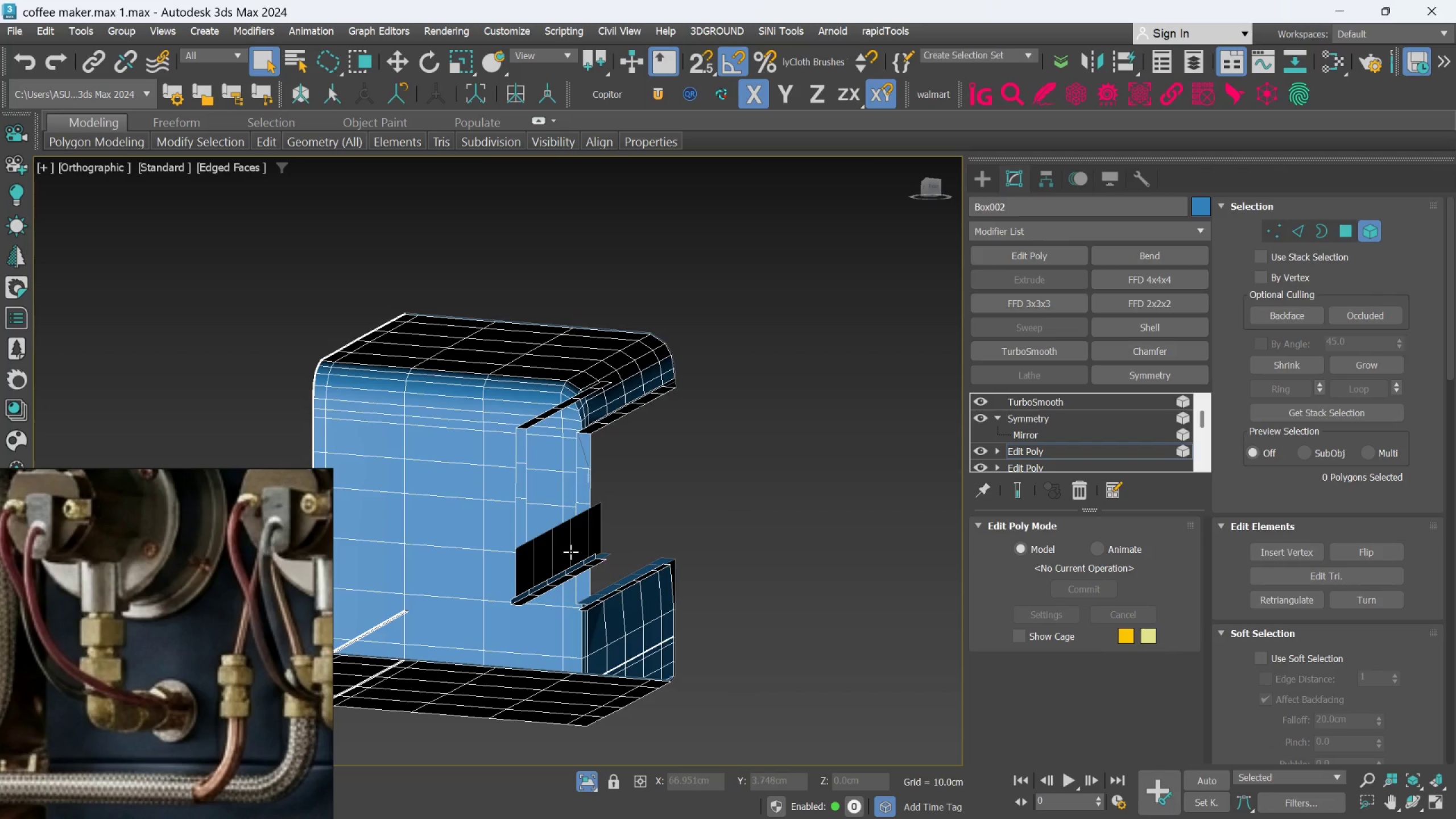 
left_click([570, 551])
 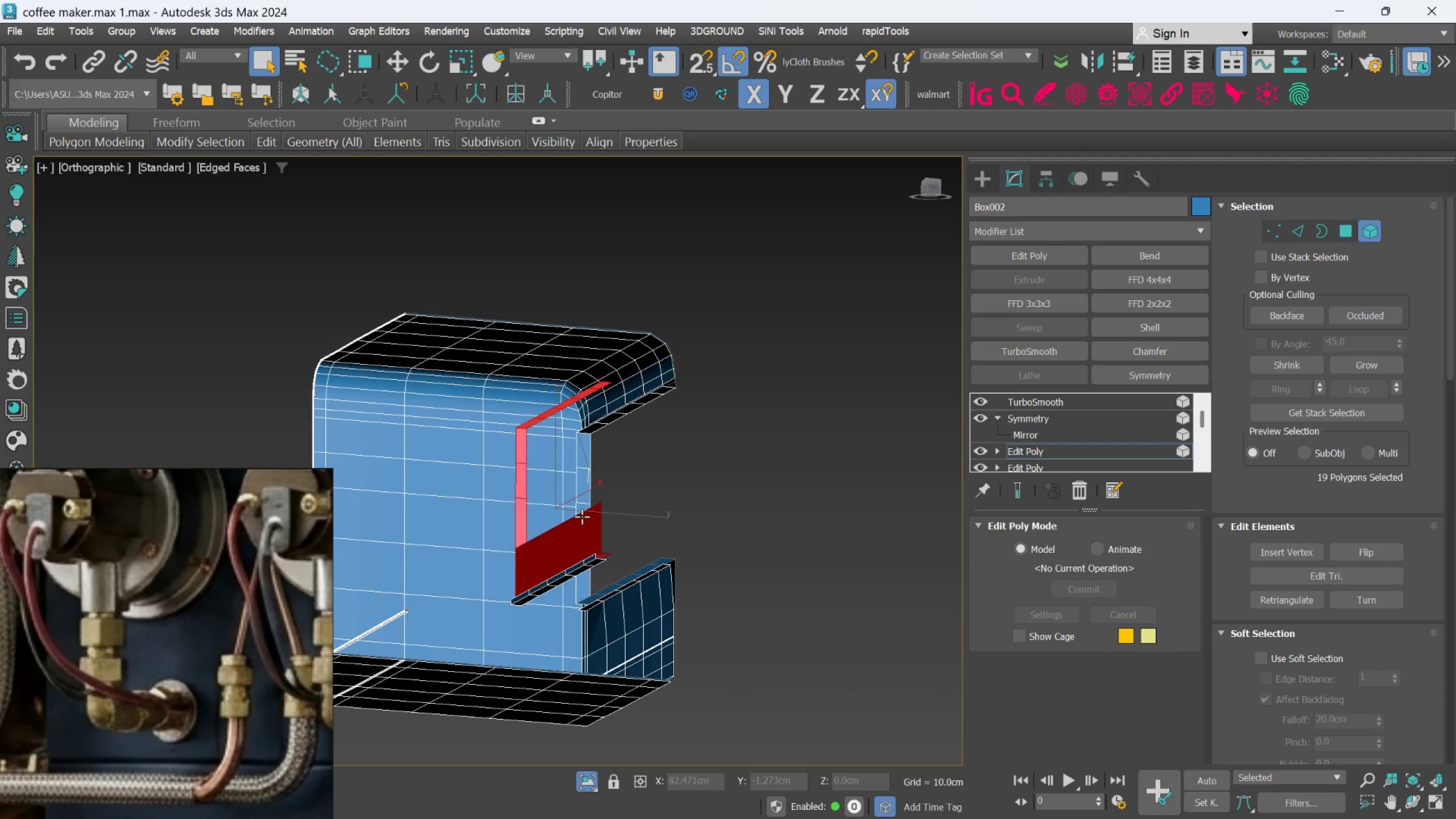 
key(Delete)
 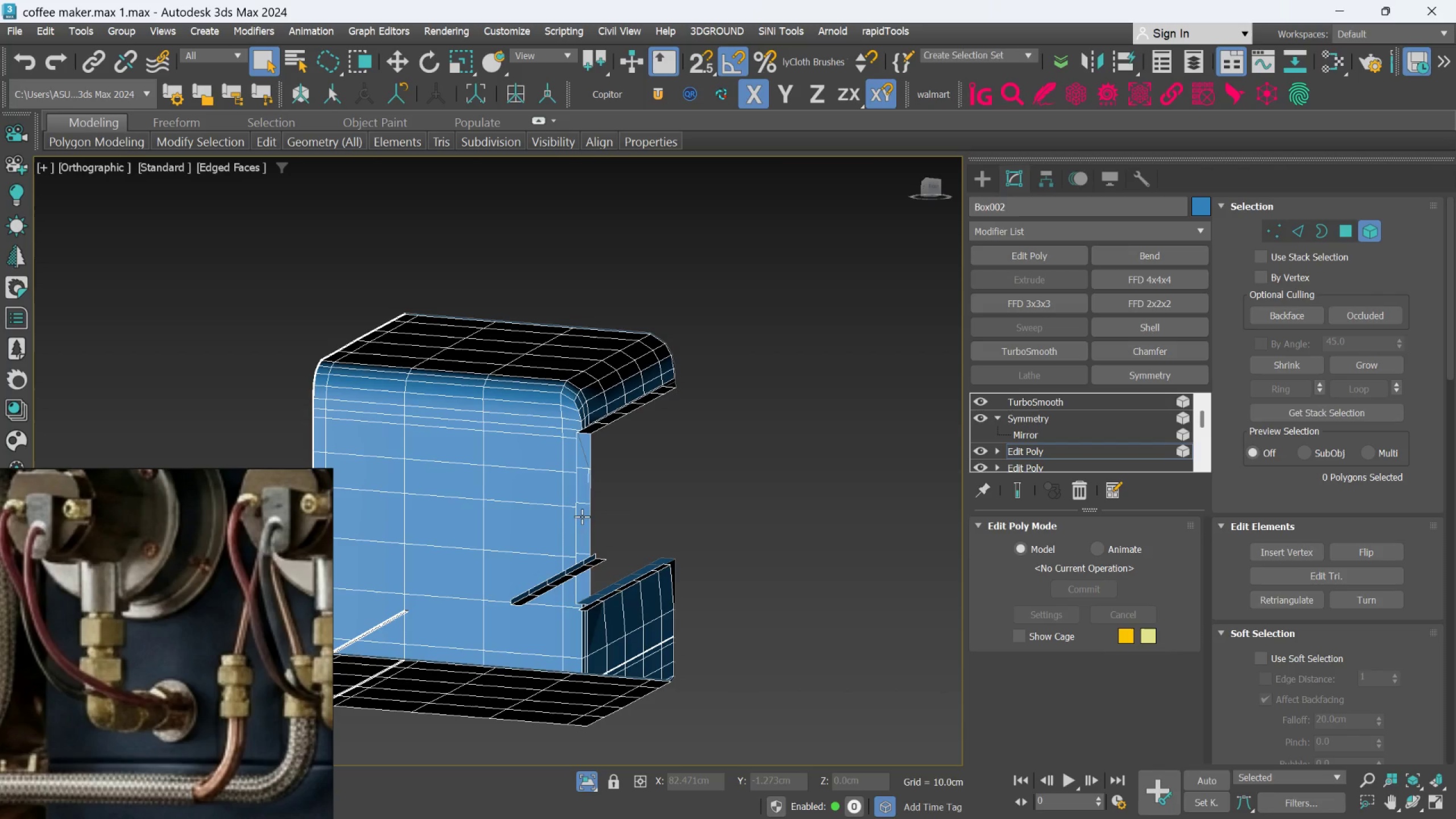 
hold_key(key=AltLeft, duration=1.11)
 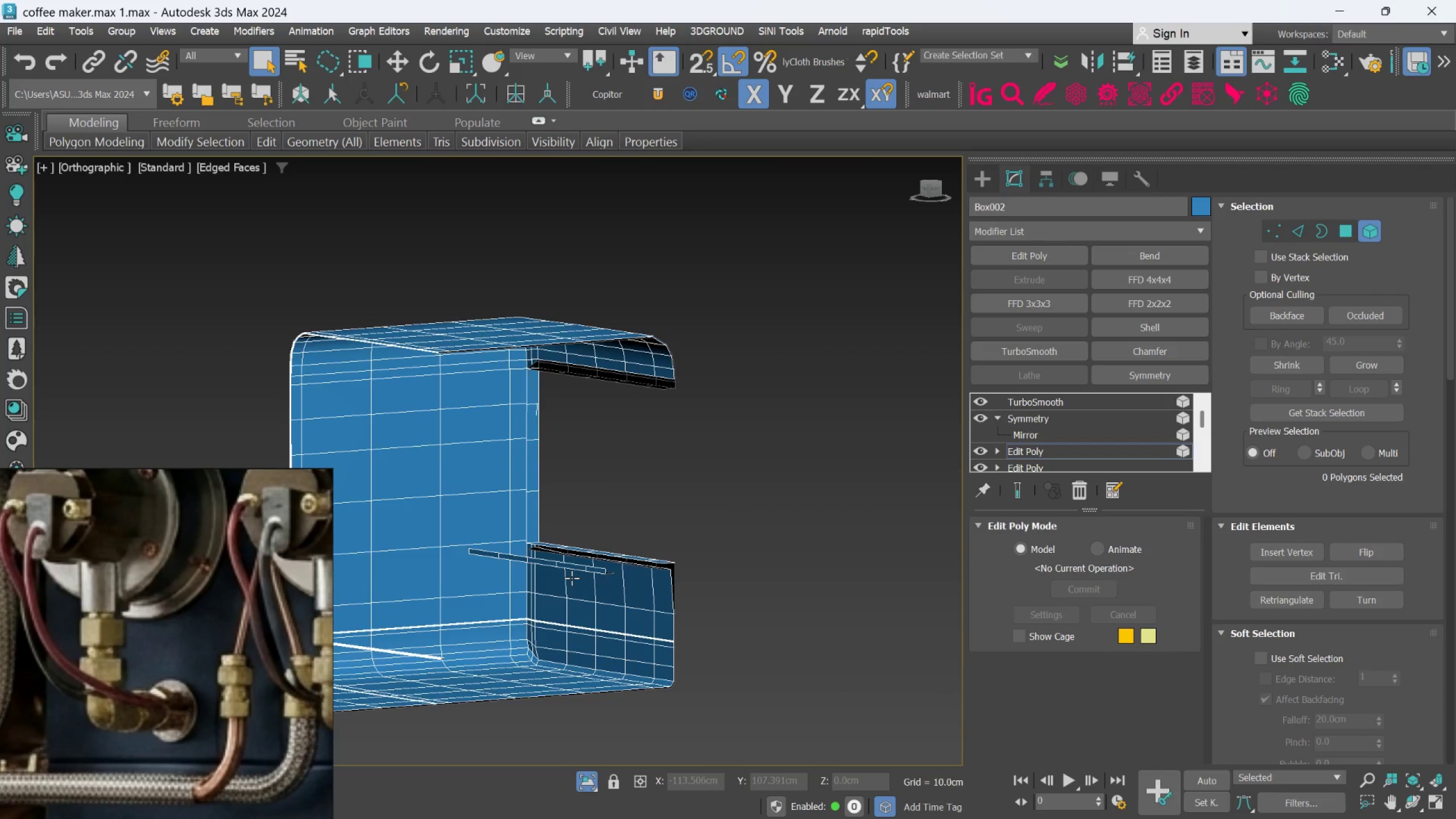 
scroll: coordinate [572, 578], scroll_direction: up, amount: 1.0
 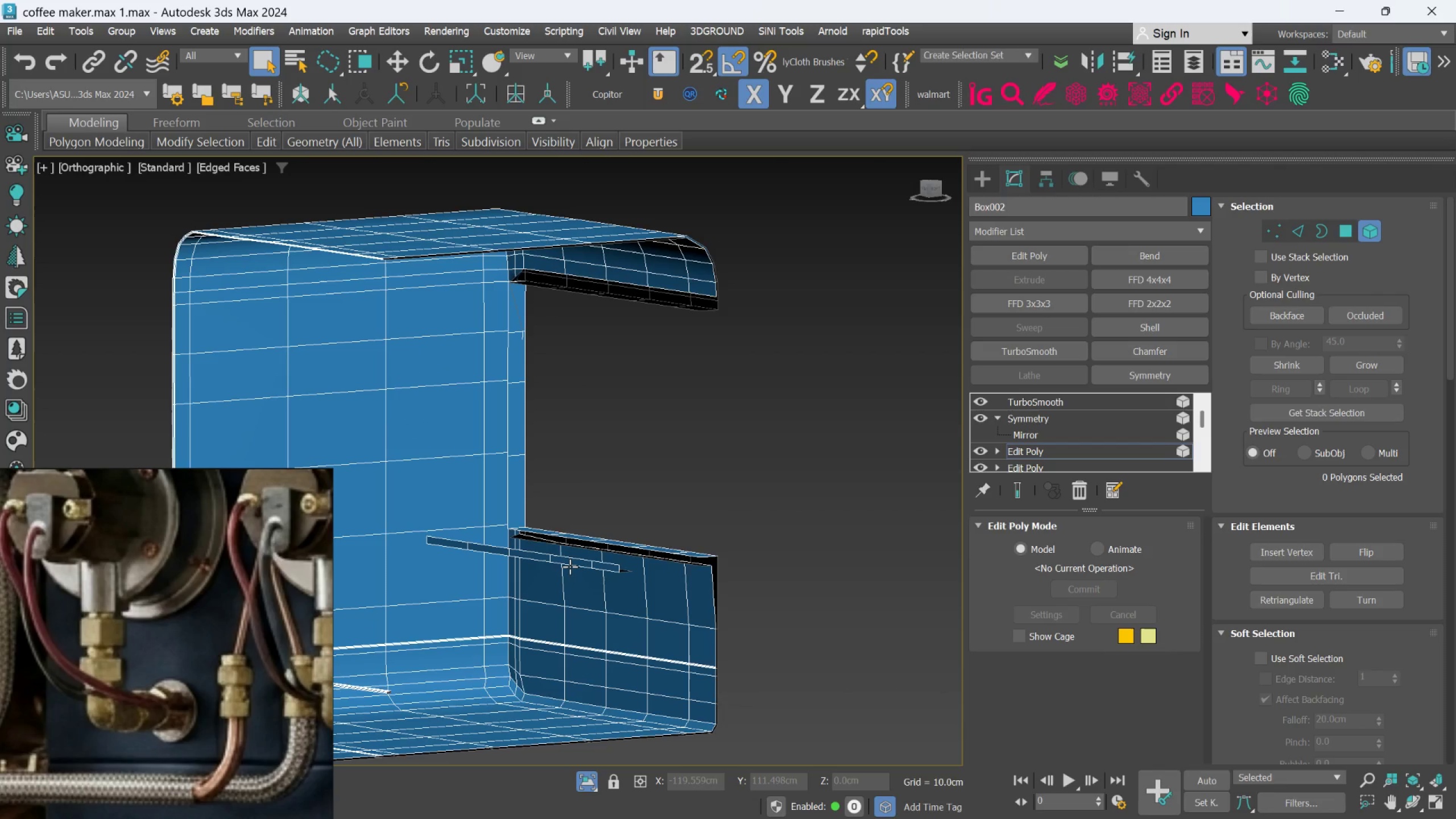 
left_click([570, 566])
 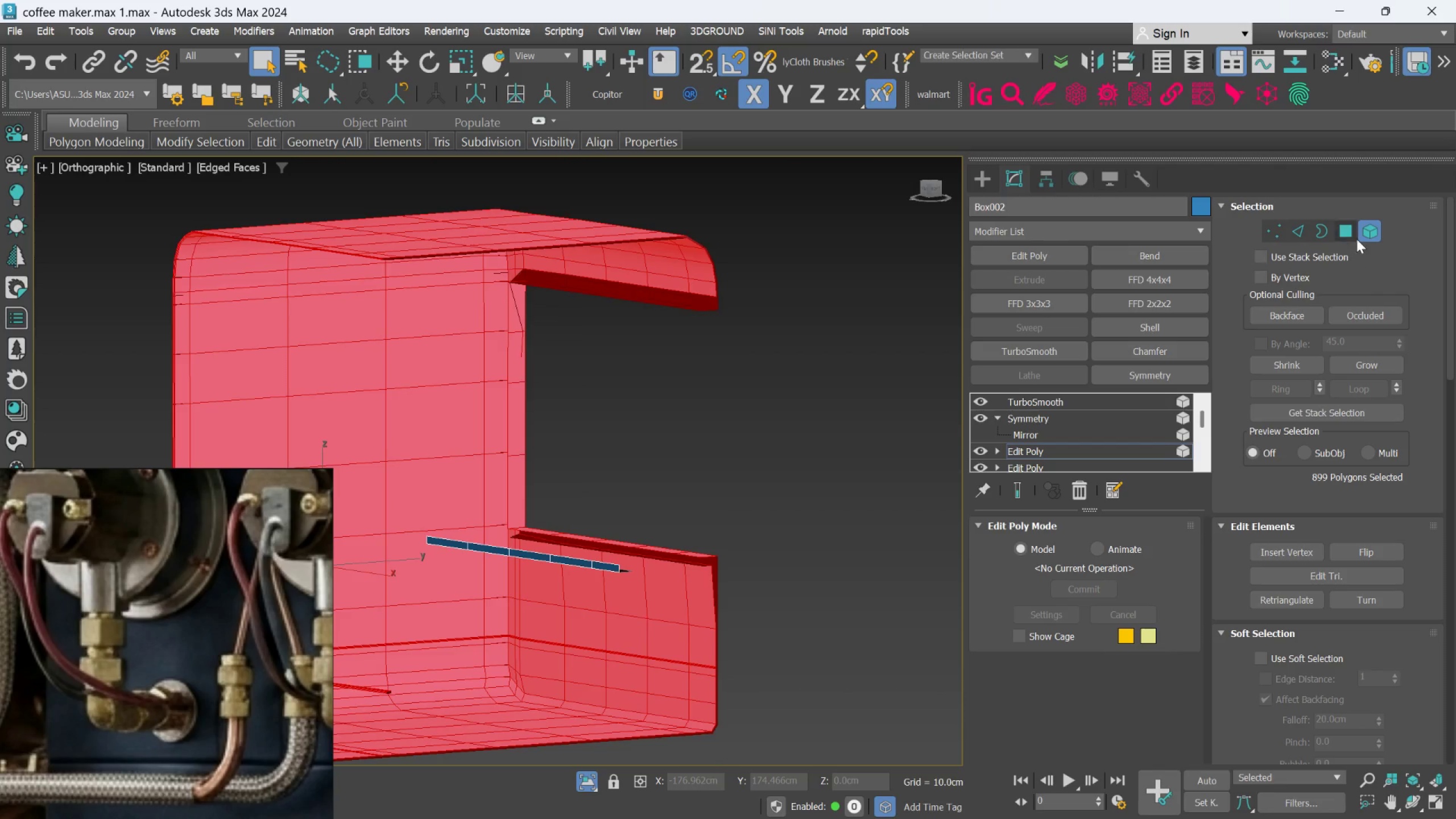 
left_click([871, 370])
 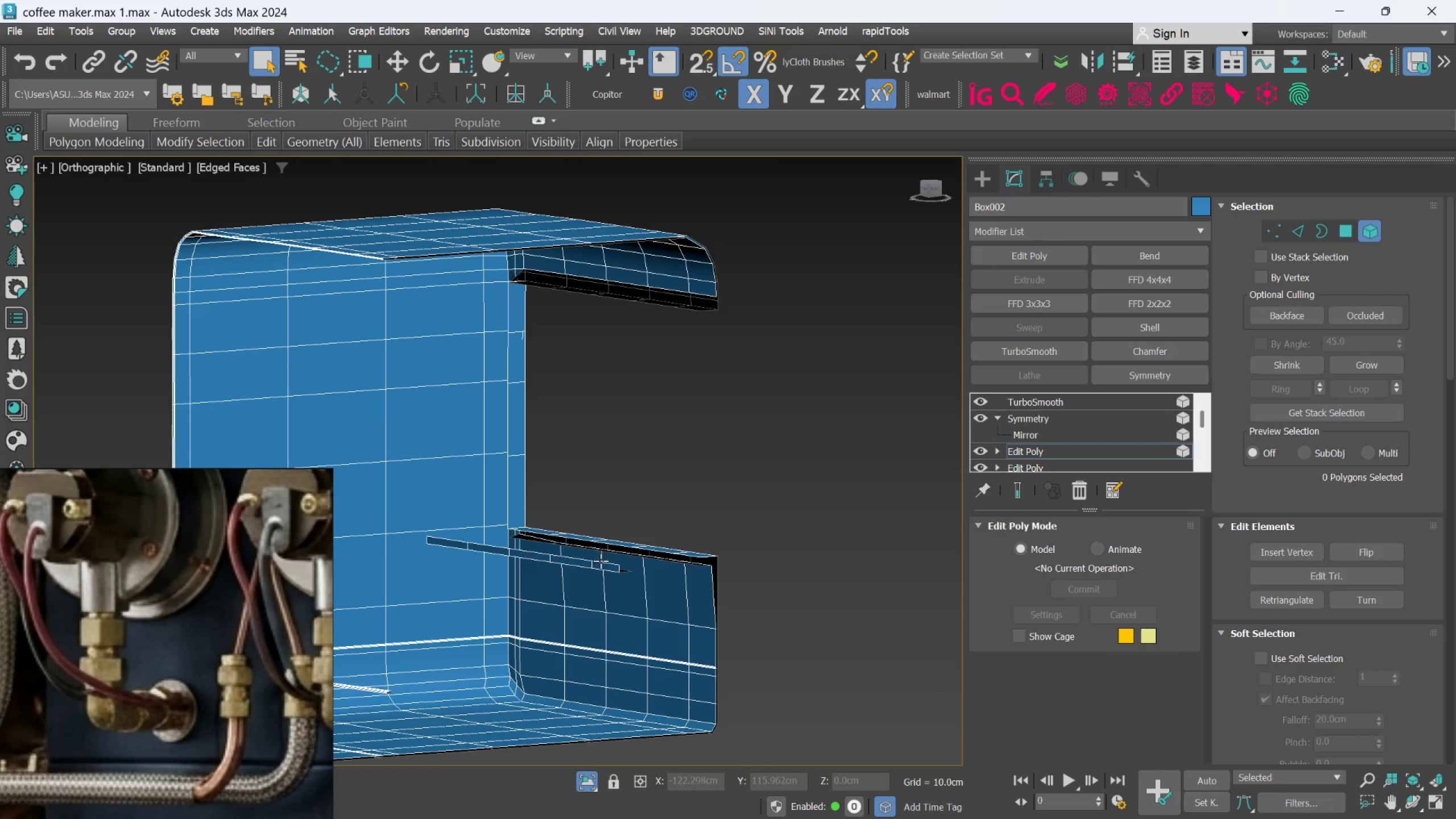 
left_click([602, 562])
 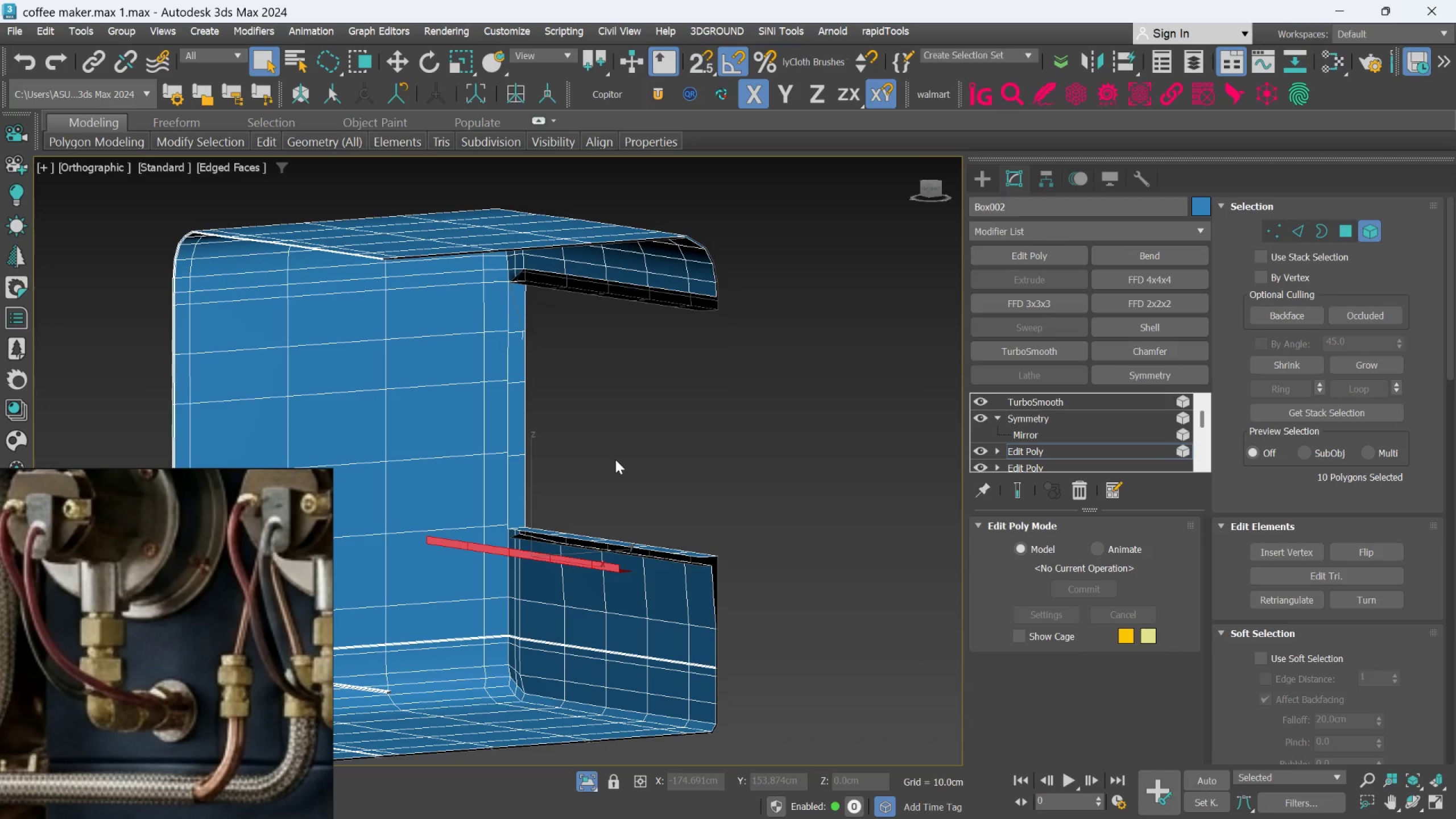 
key(Delete)
 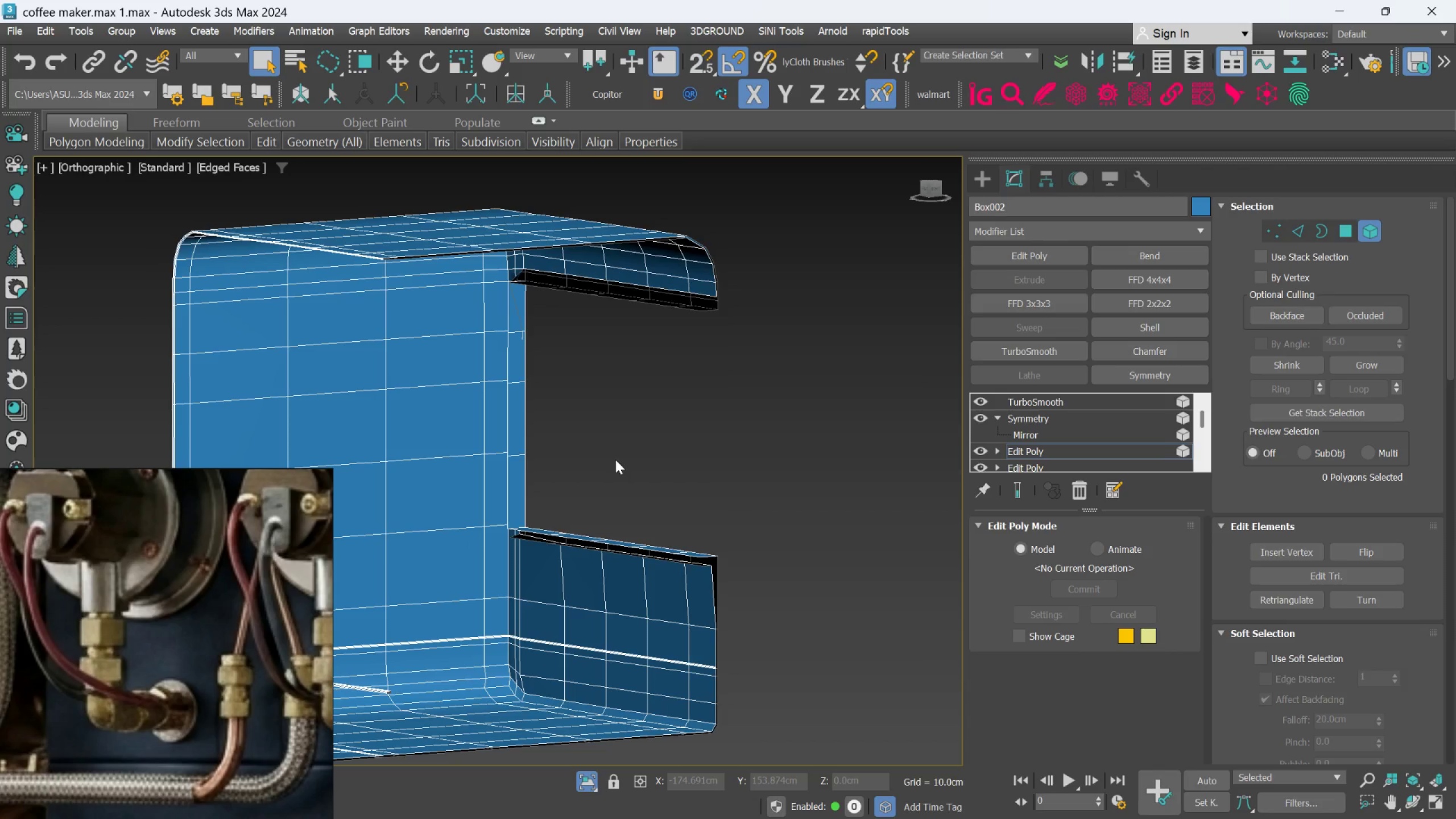 
hold_key(key=AltLeft, duration=0.44)
 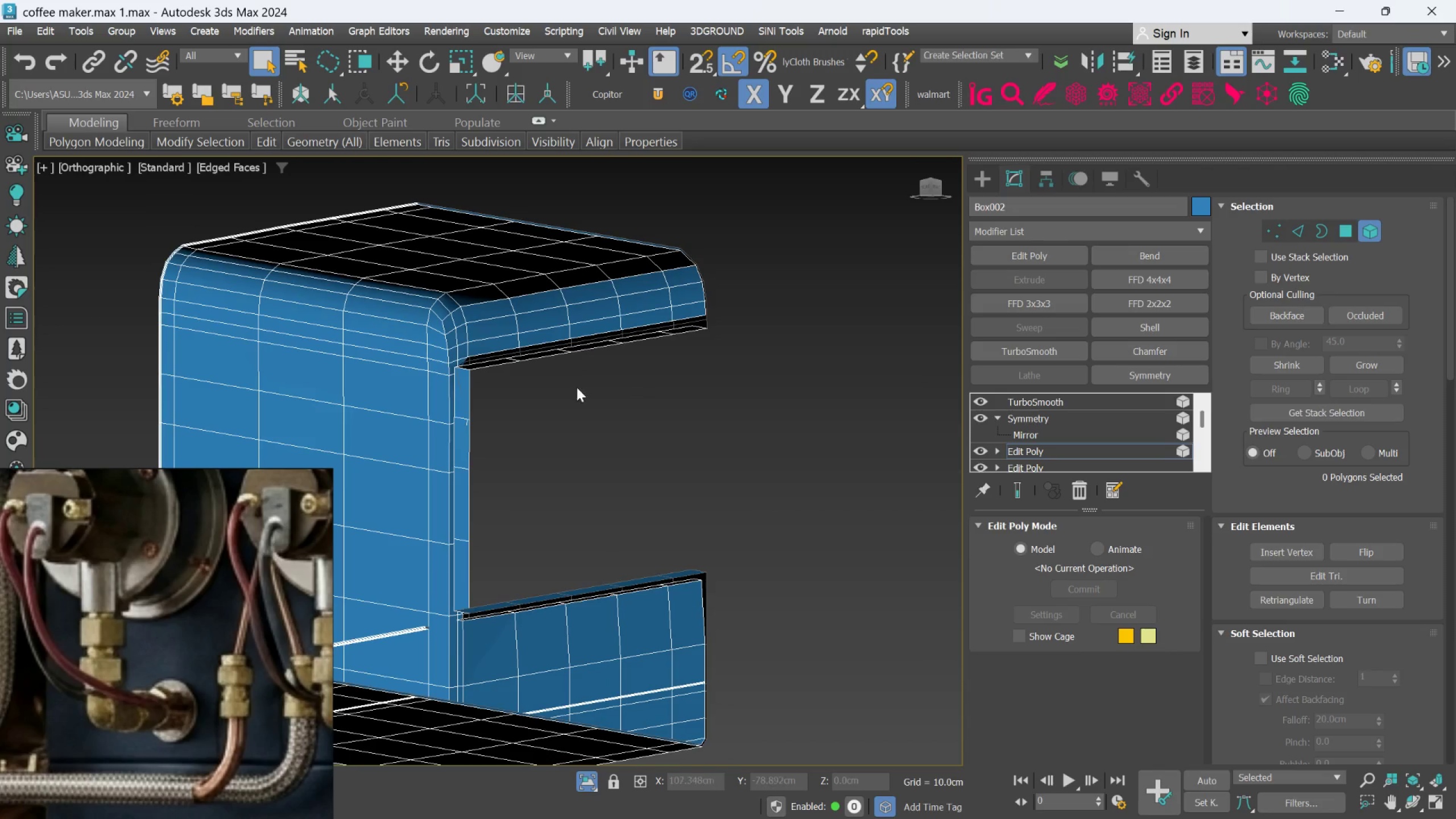 
scroll: coordinate [481, 337], scroll_direction: up, amount: 4.0
 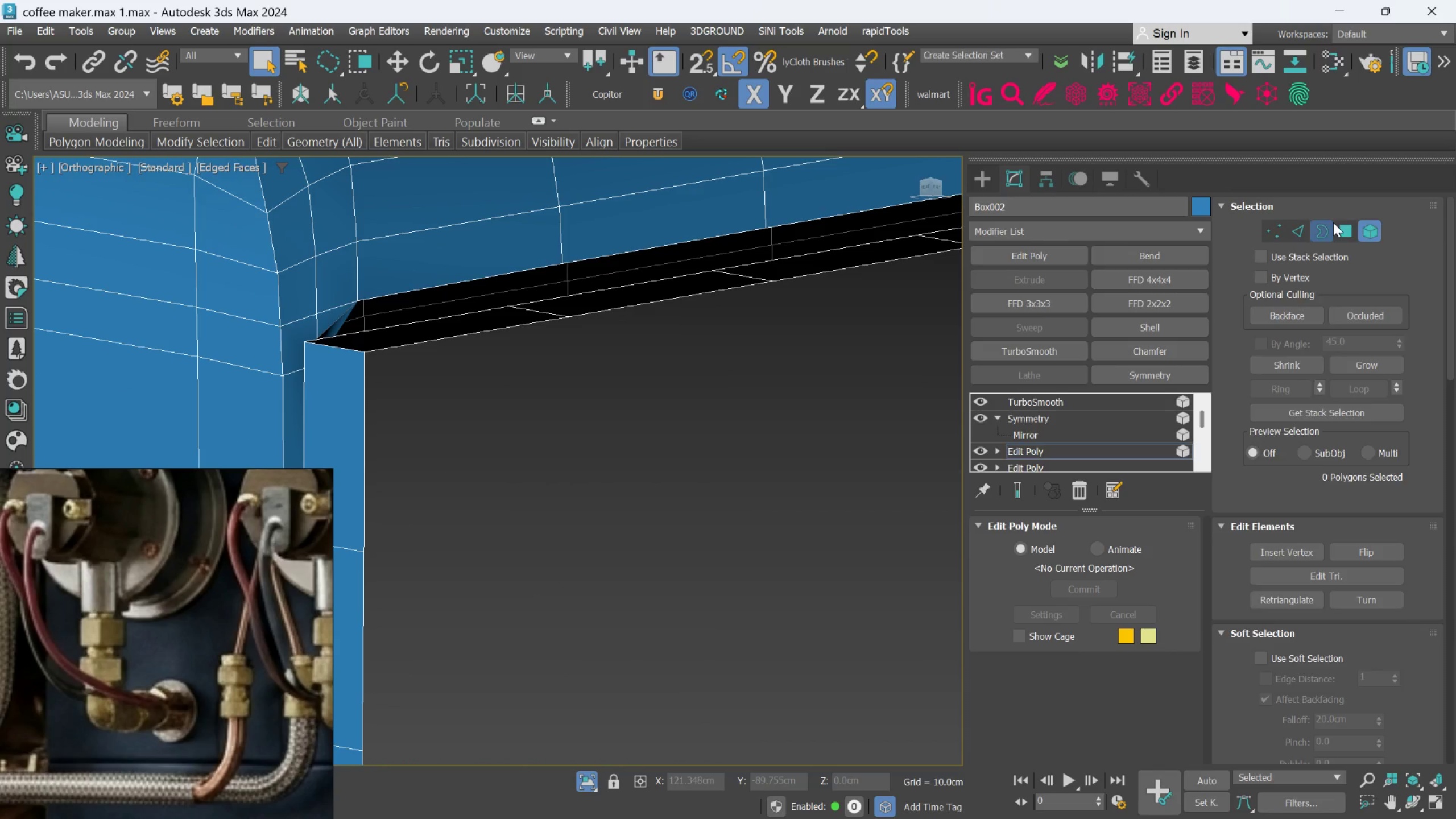 
scroll: coordinate [718, 288], scroll_direction: down, amount: 1.0
 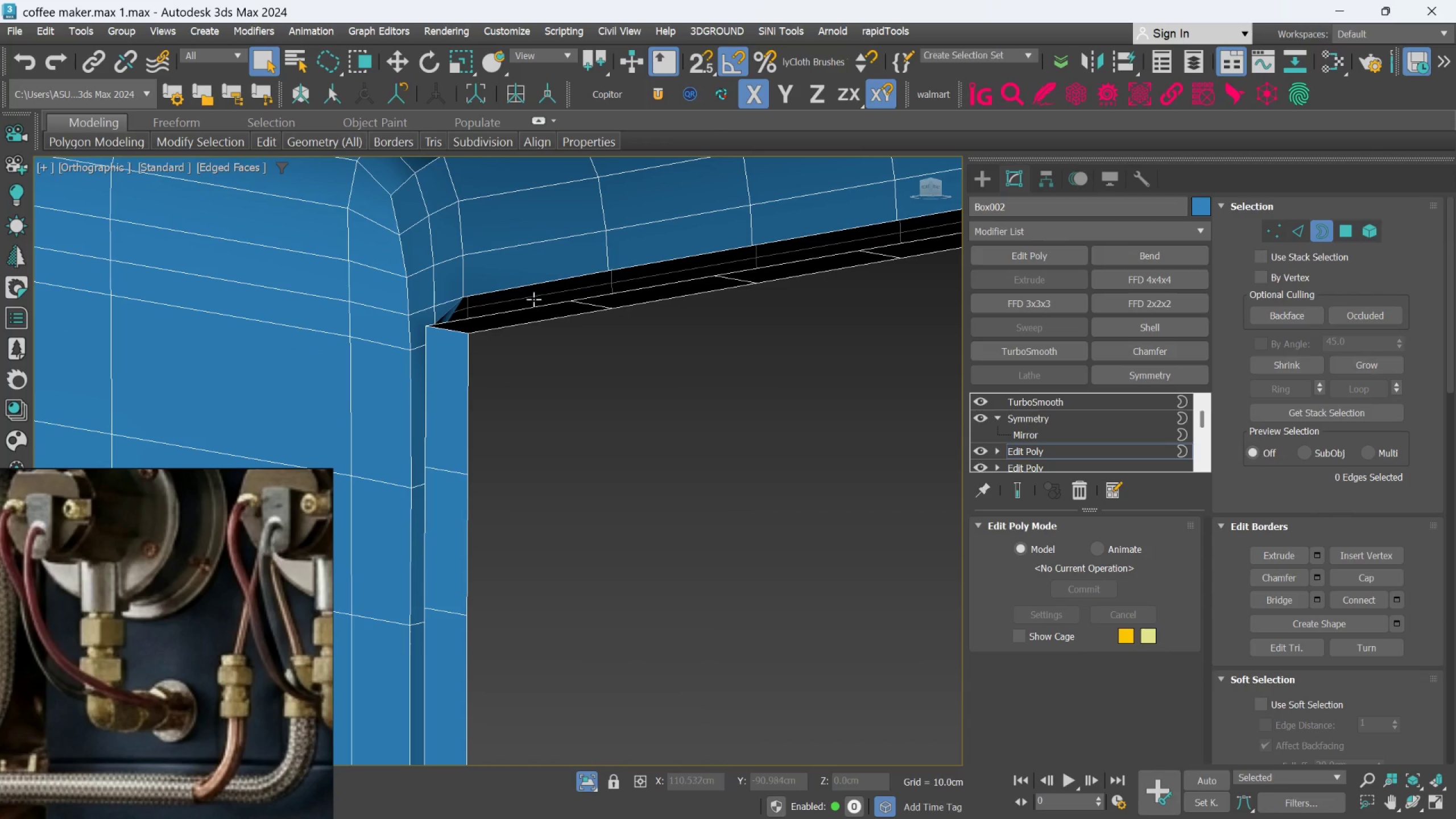 
left_click([533, 295])
 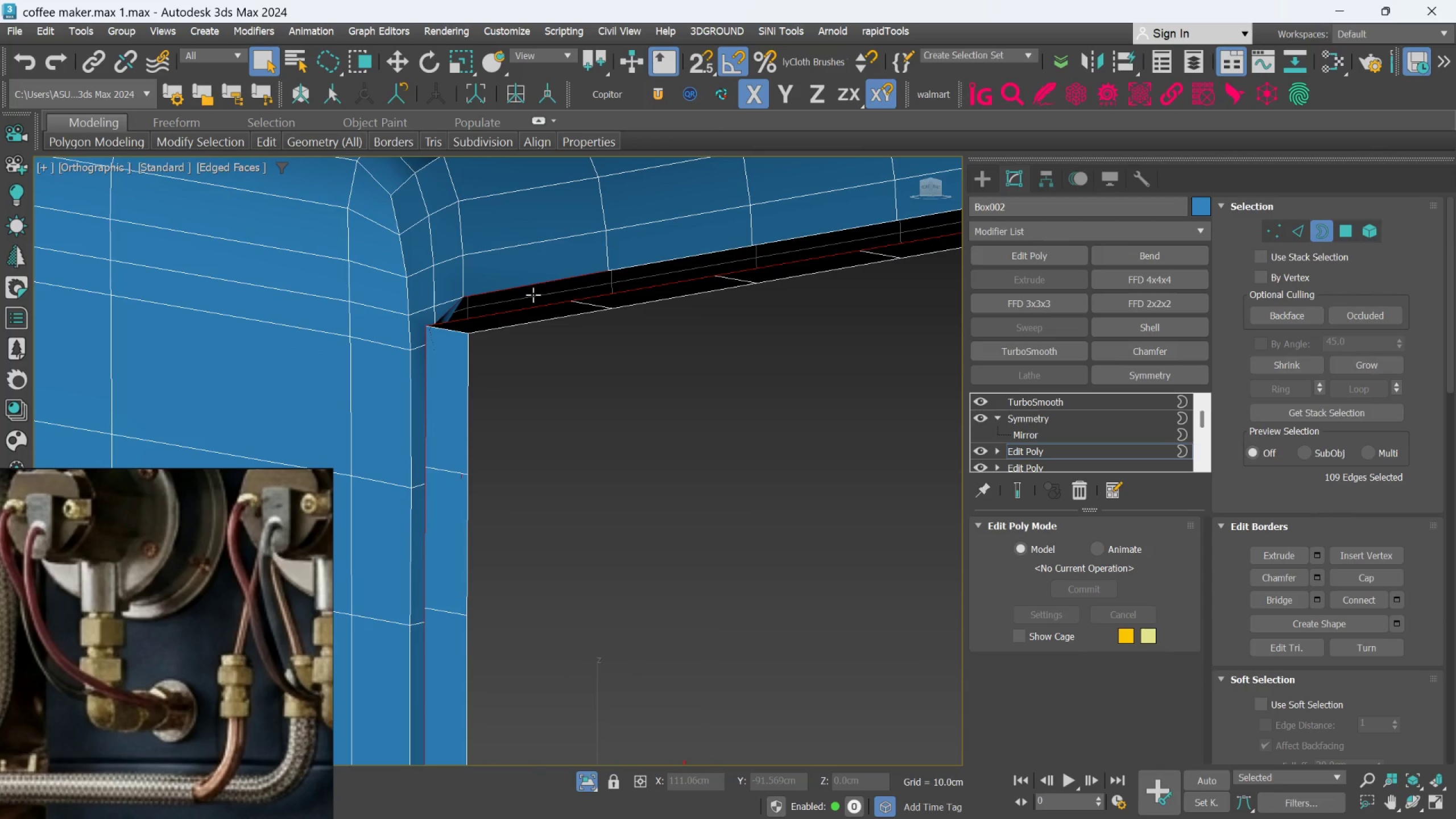 
hold_key(key=AltLeft, duration=0.72)
 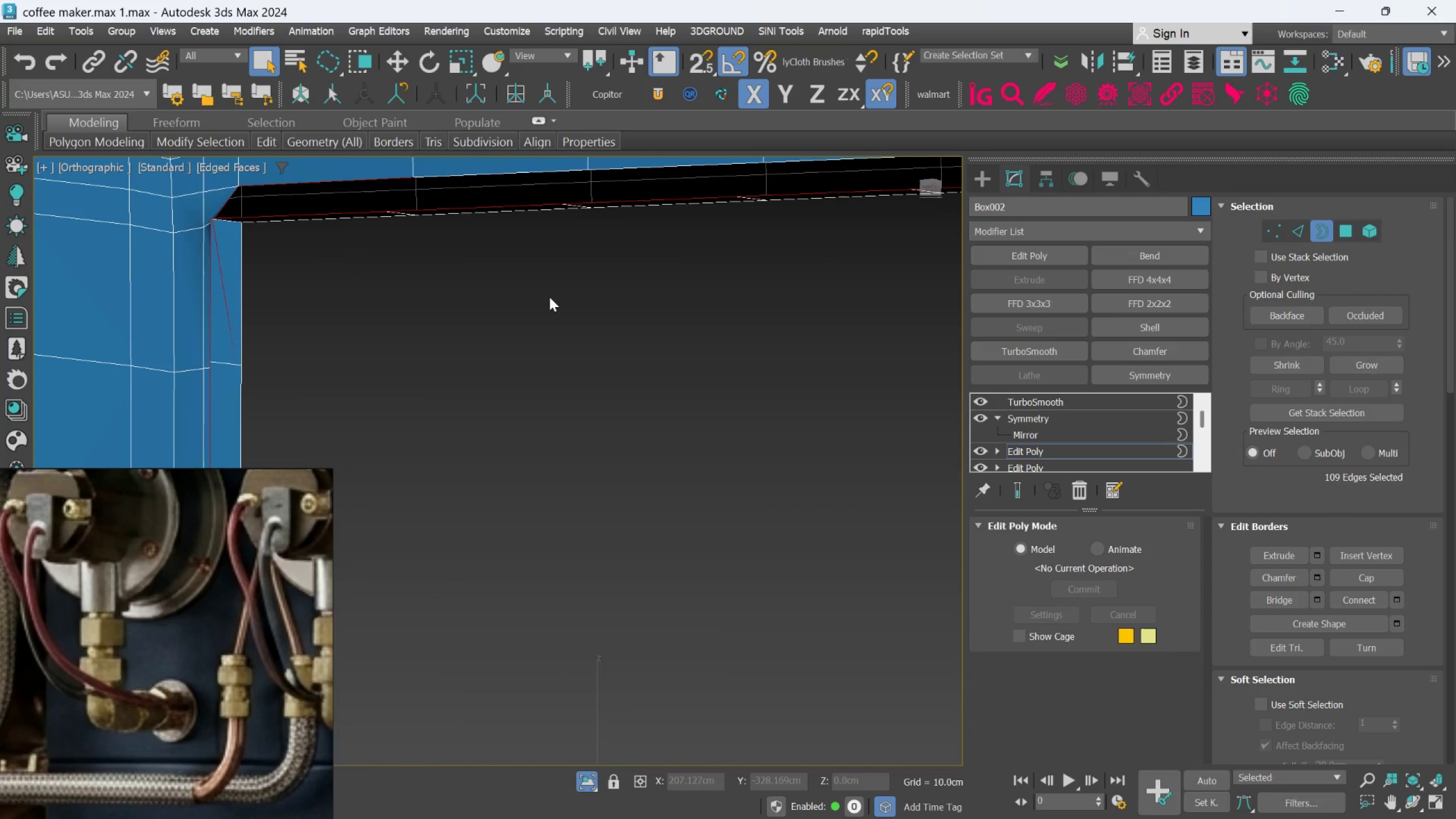 
hold_key(key=AltLeft, duration=0.66)
 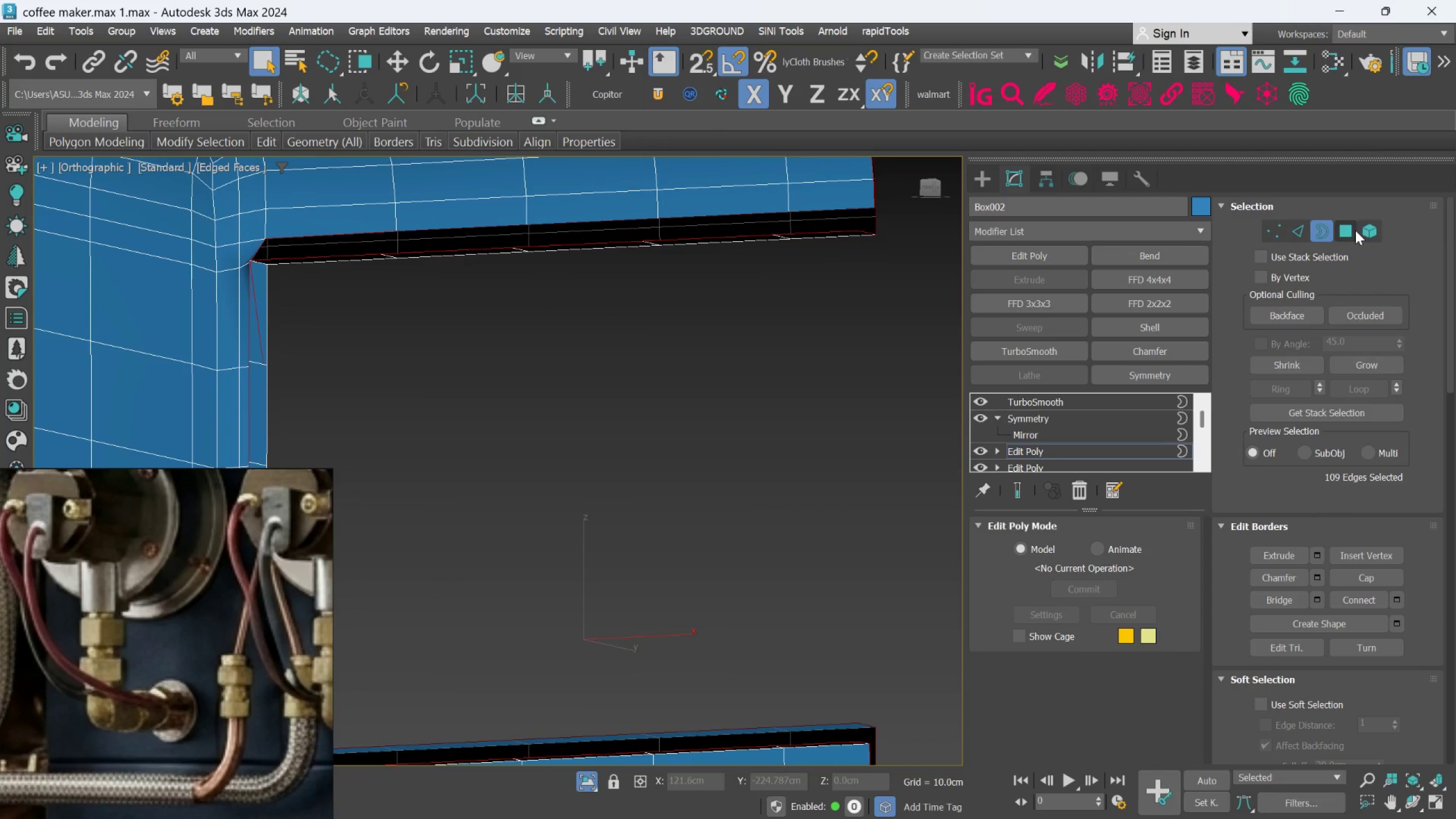 
scroll: coordinate [549, 297], scroll_direction: down, amount: 1.0
 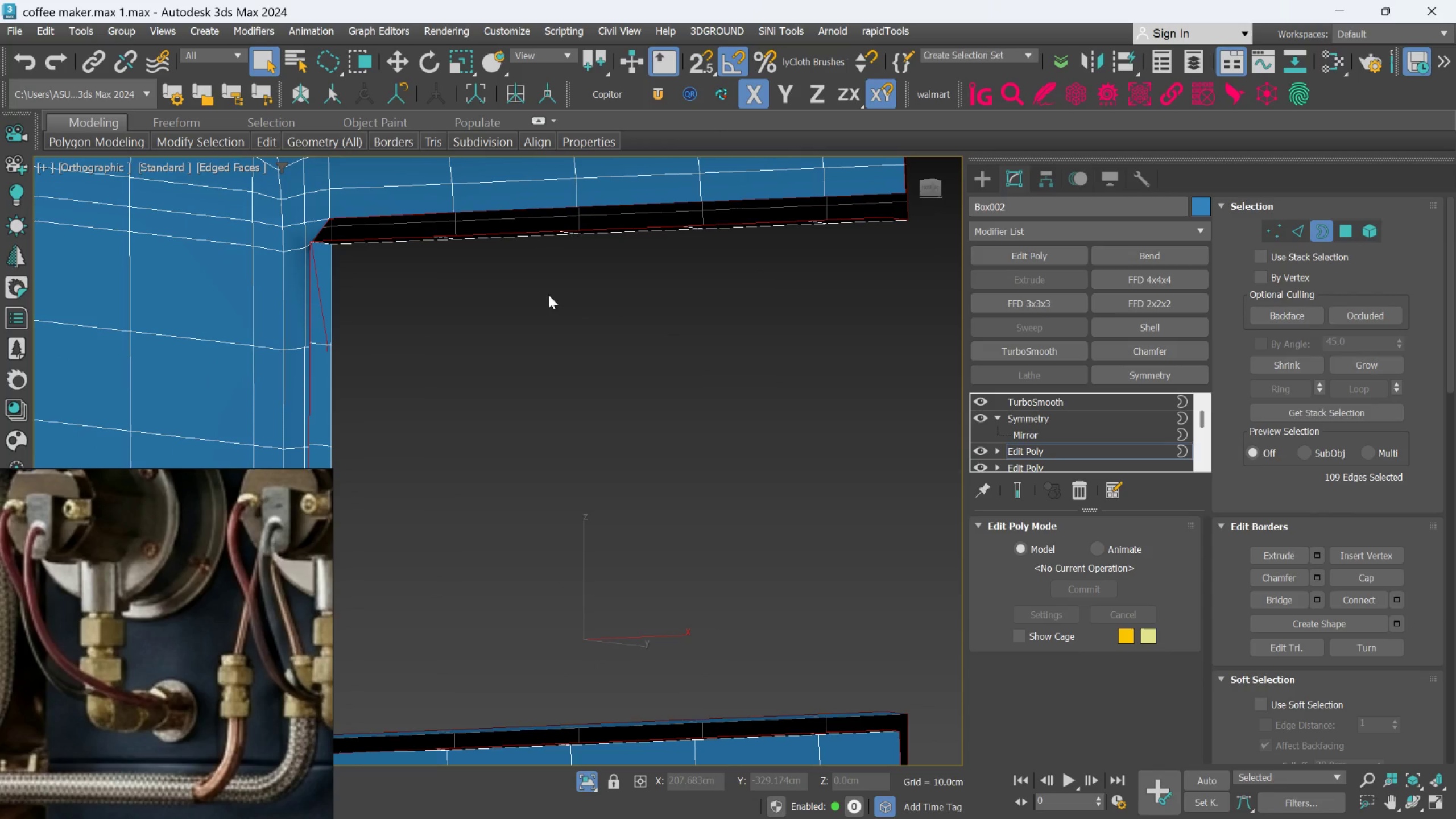 
left_click([1346, 229])
 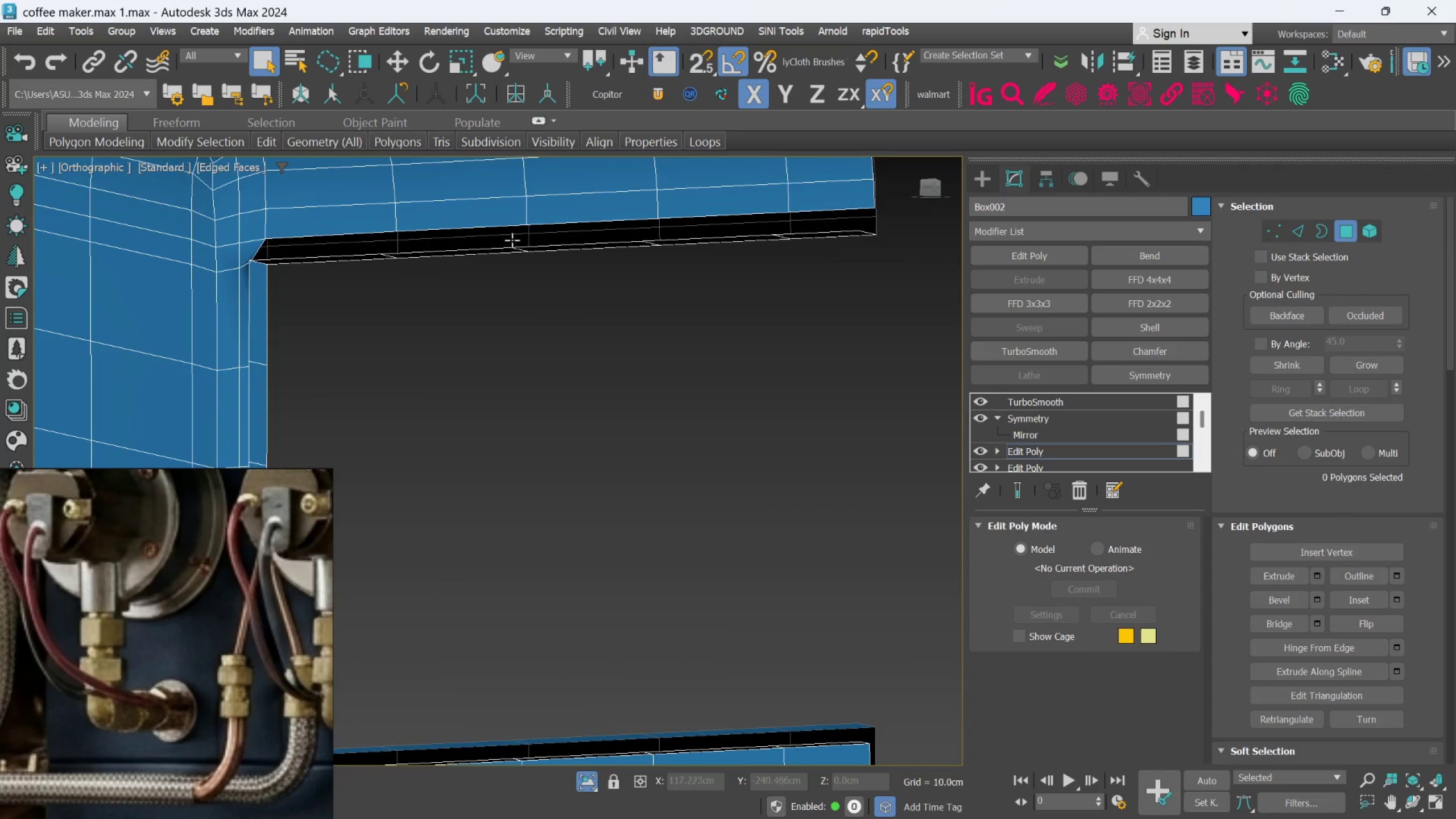 
left_click([512, 237])
 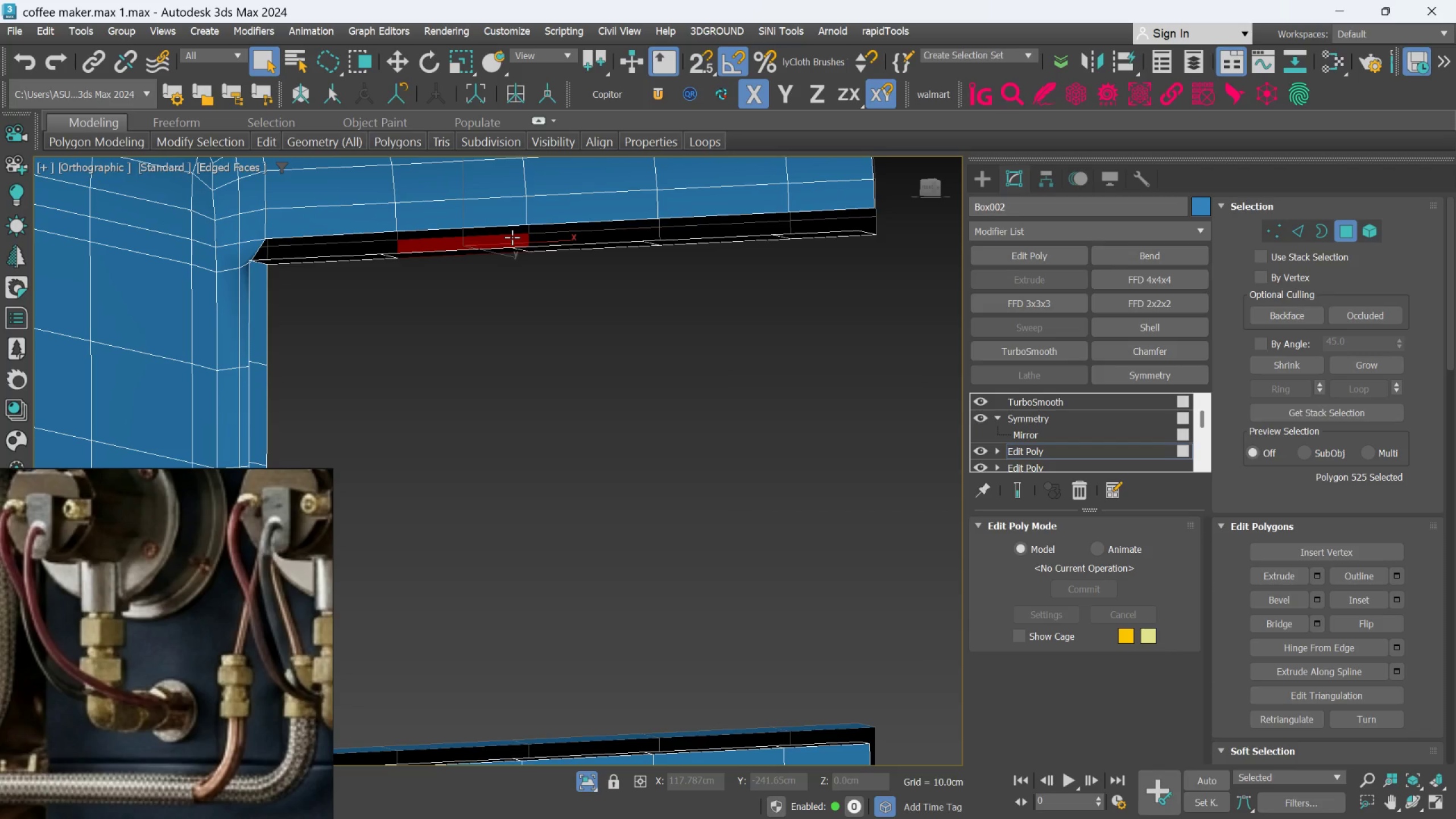 
hold_key(key=AltLeft, duration=0.56)
 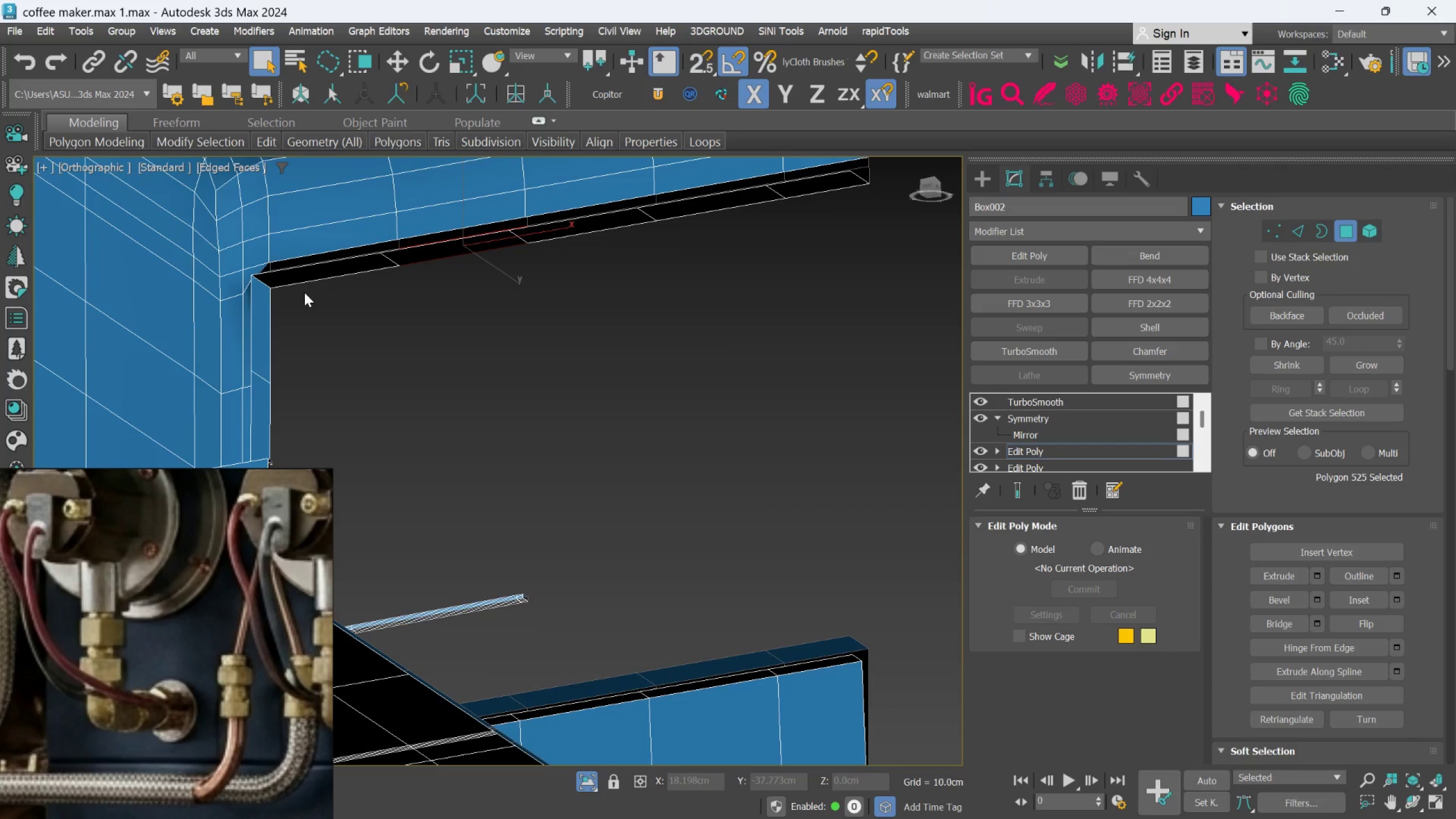 
hold_key(key=AltLeft, duration=0.48)
 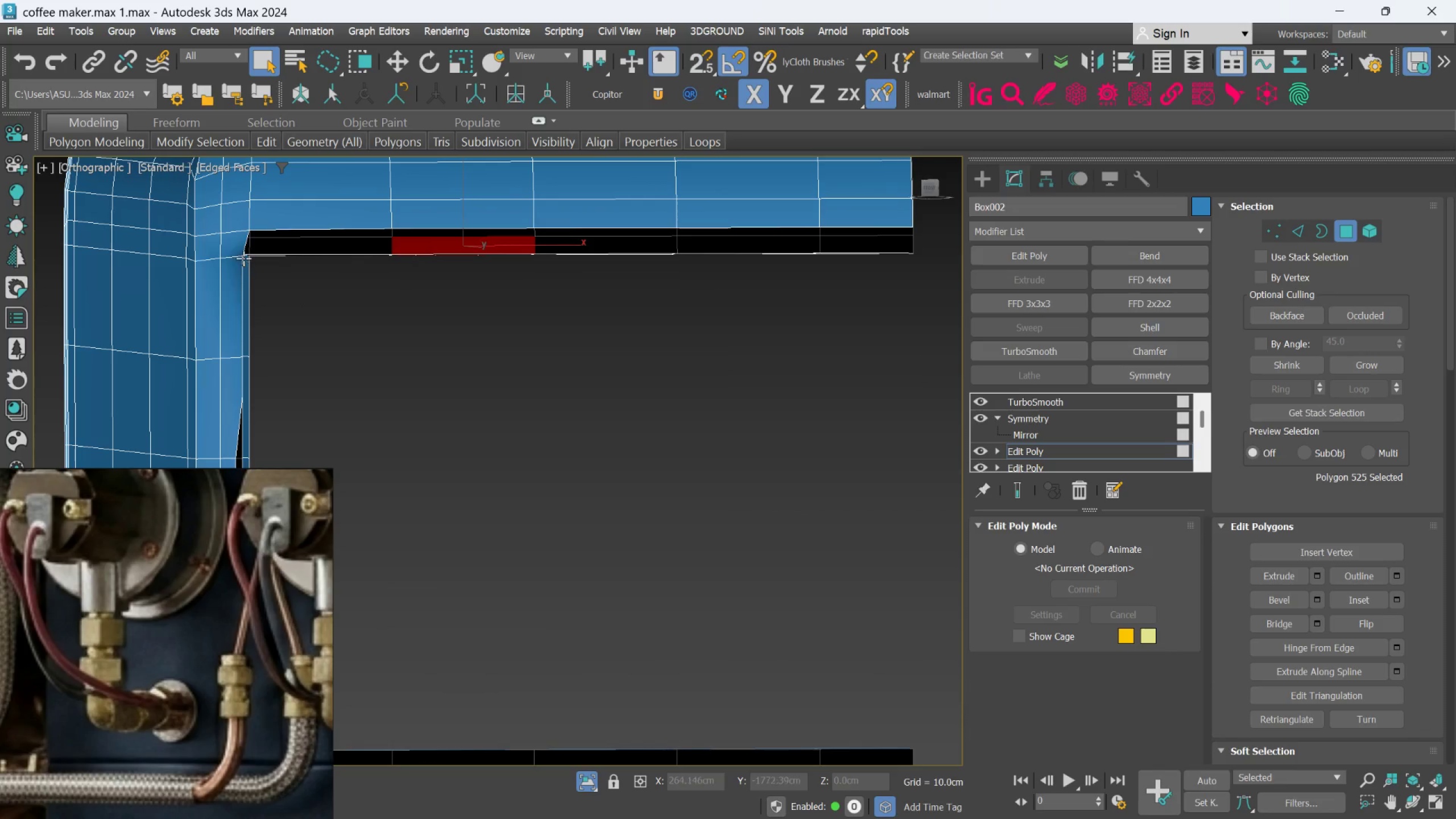 
hold_key(key=AltLeft, duration=1.38)
 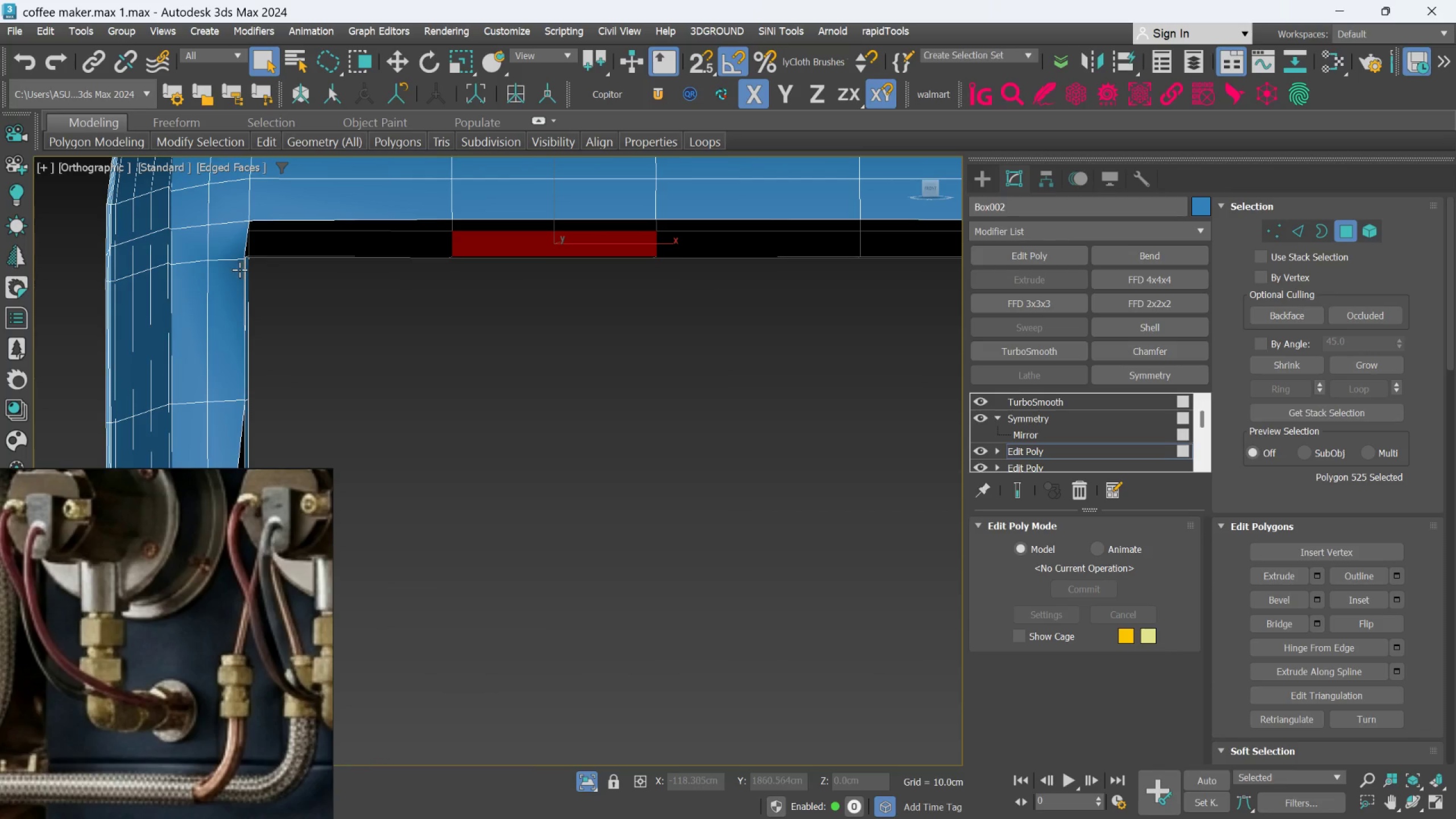 
scroll: coordinate [243, 252], scroll_direction: up, amount: 1.0
 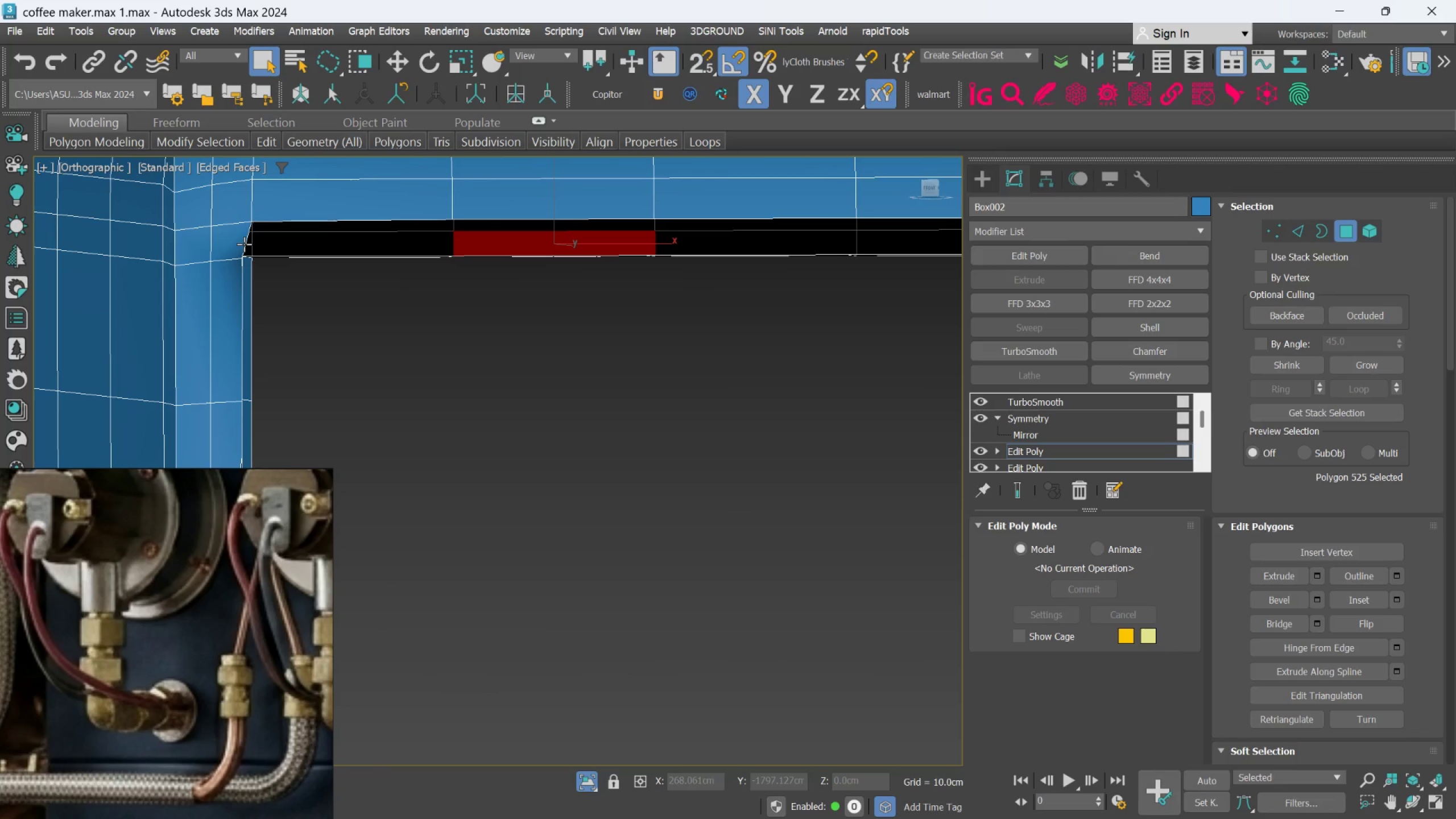 
left_click([239, 270])
 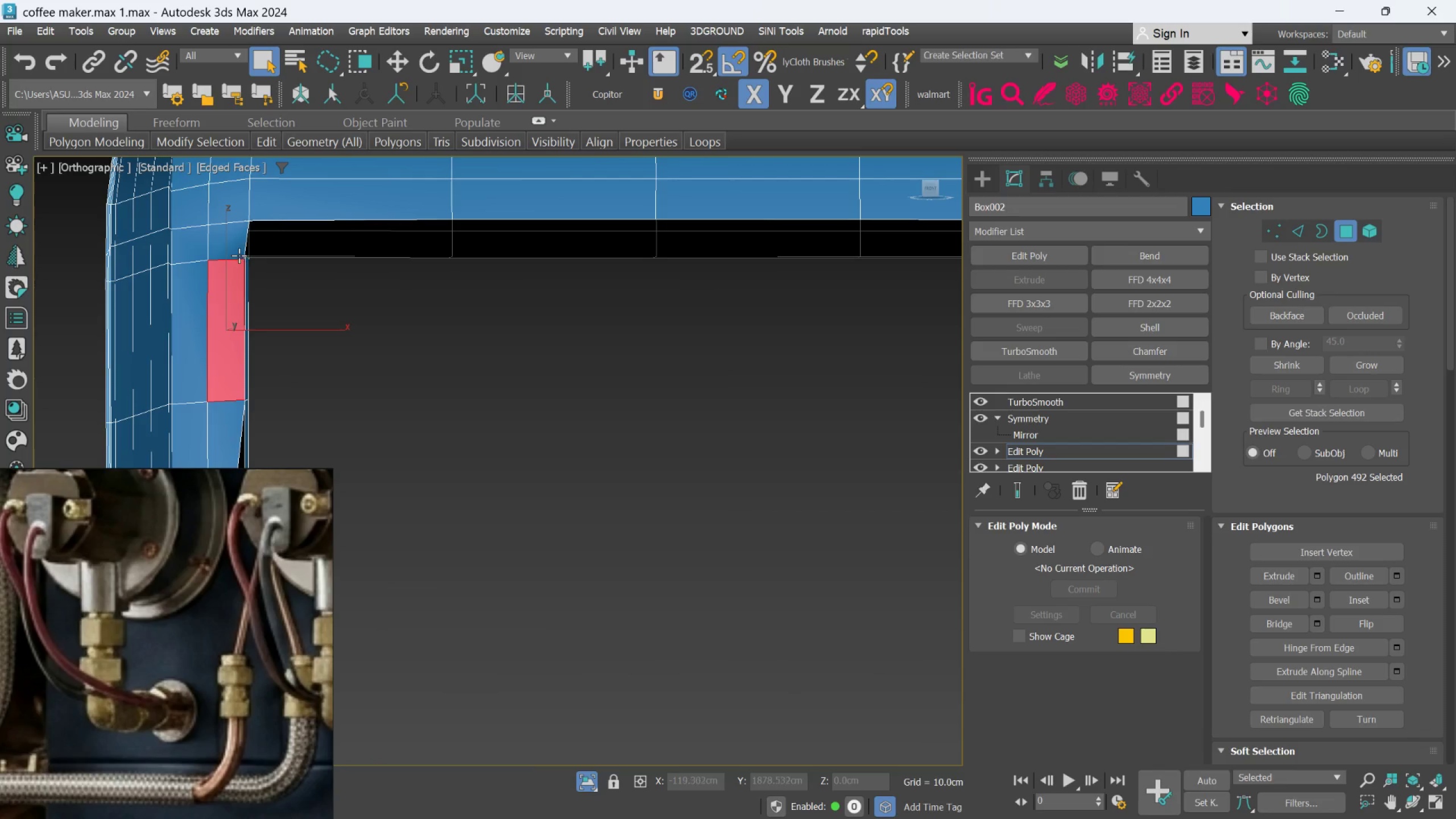 
hold_key(key=ControlLeft, duration=0.86)
left_click([239, 247])
 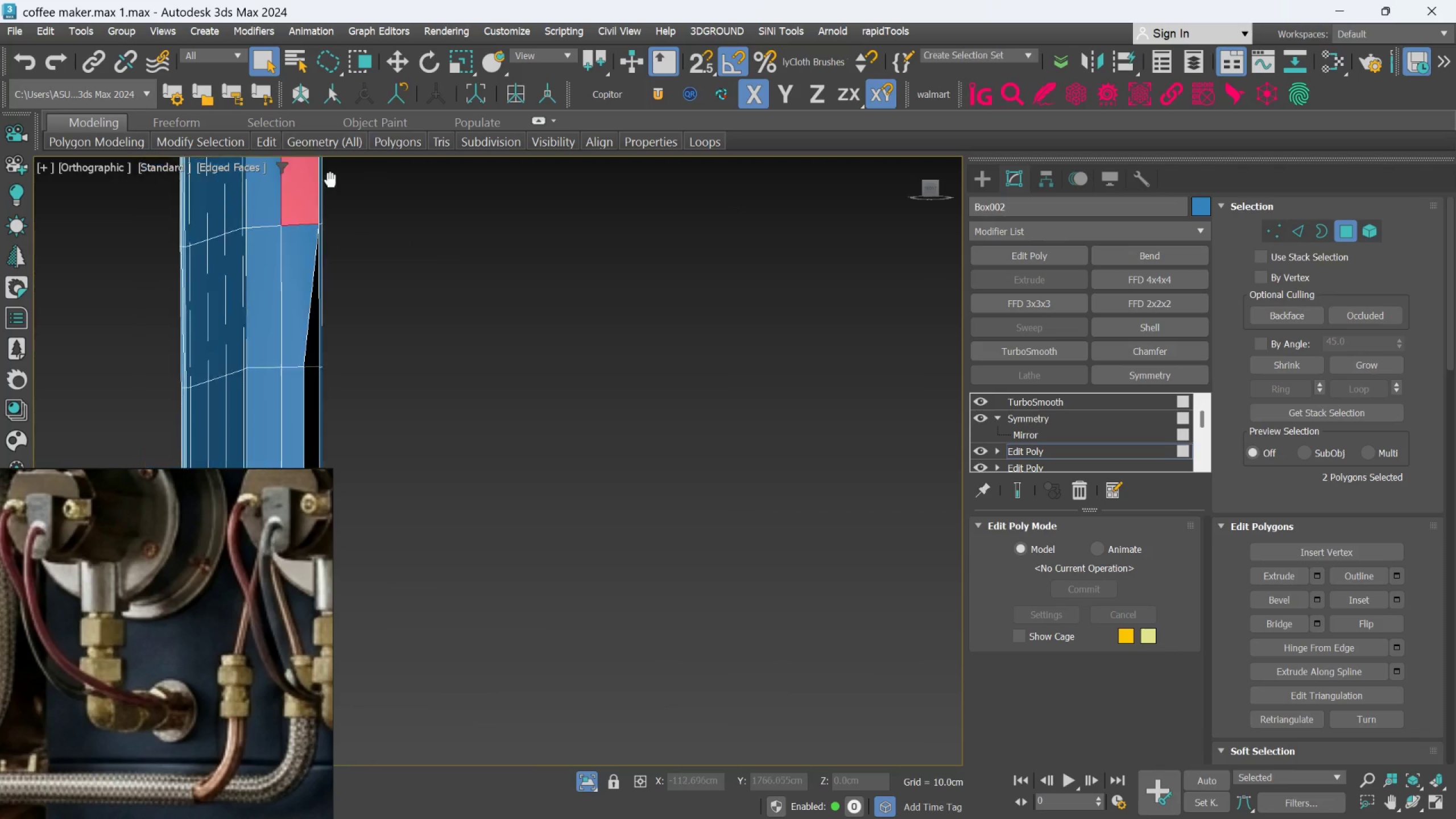 
hold_key(key=ControlLeft, duration=2.97)
left_click([322, 262])
 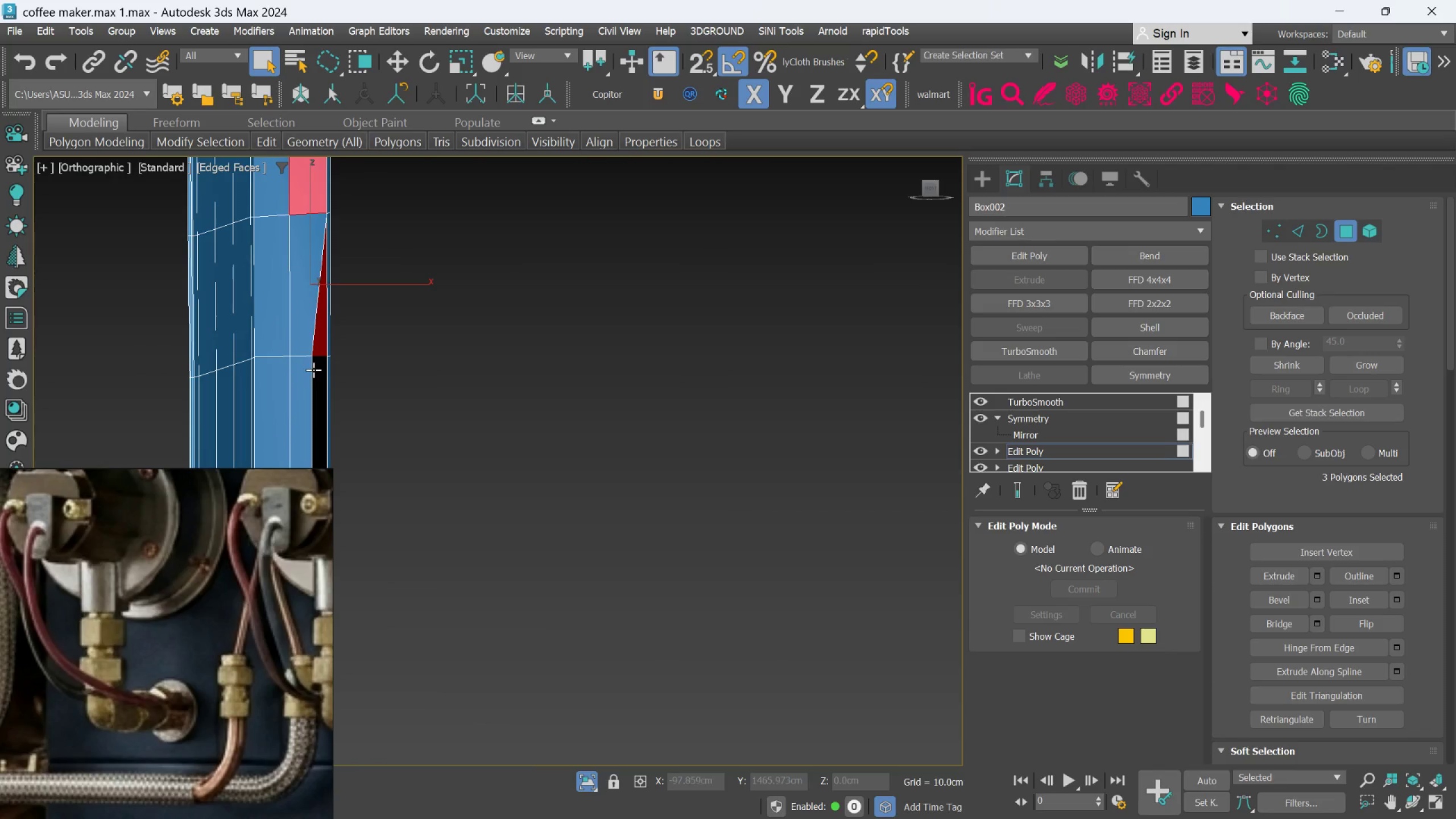 
double_click([308, 369])
 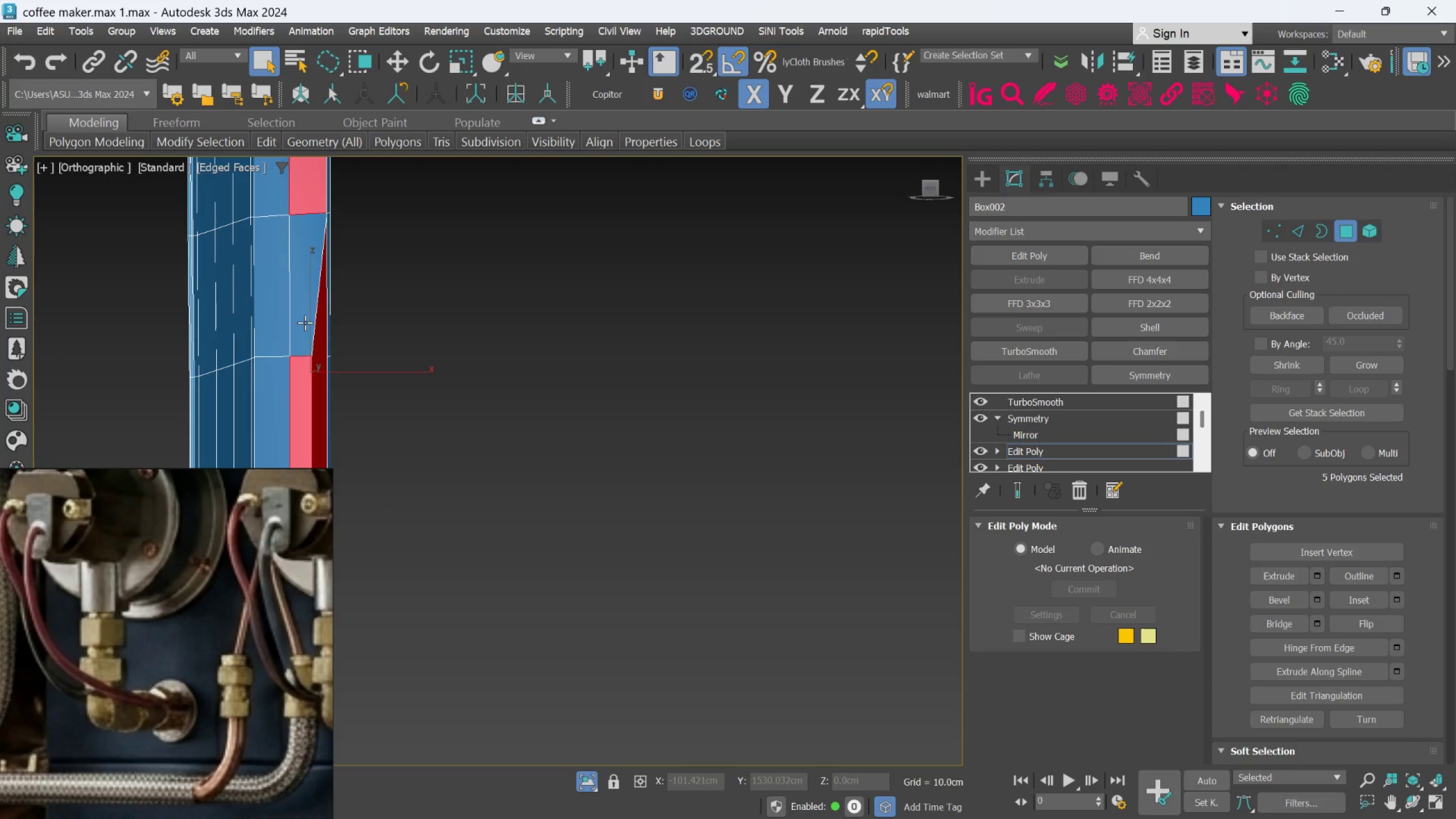 
left_click([305, 322])
 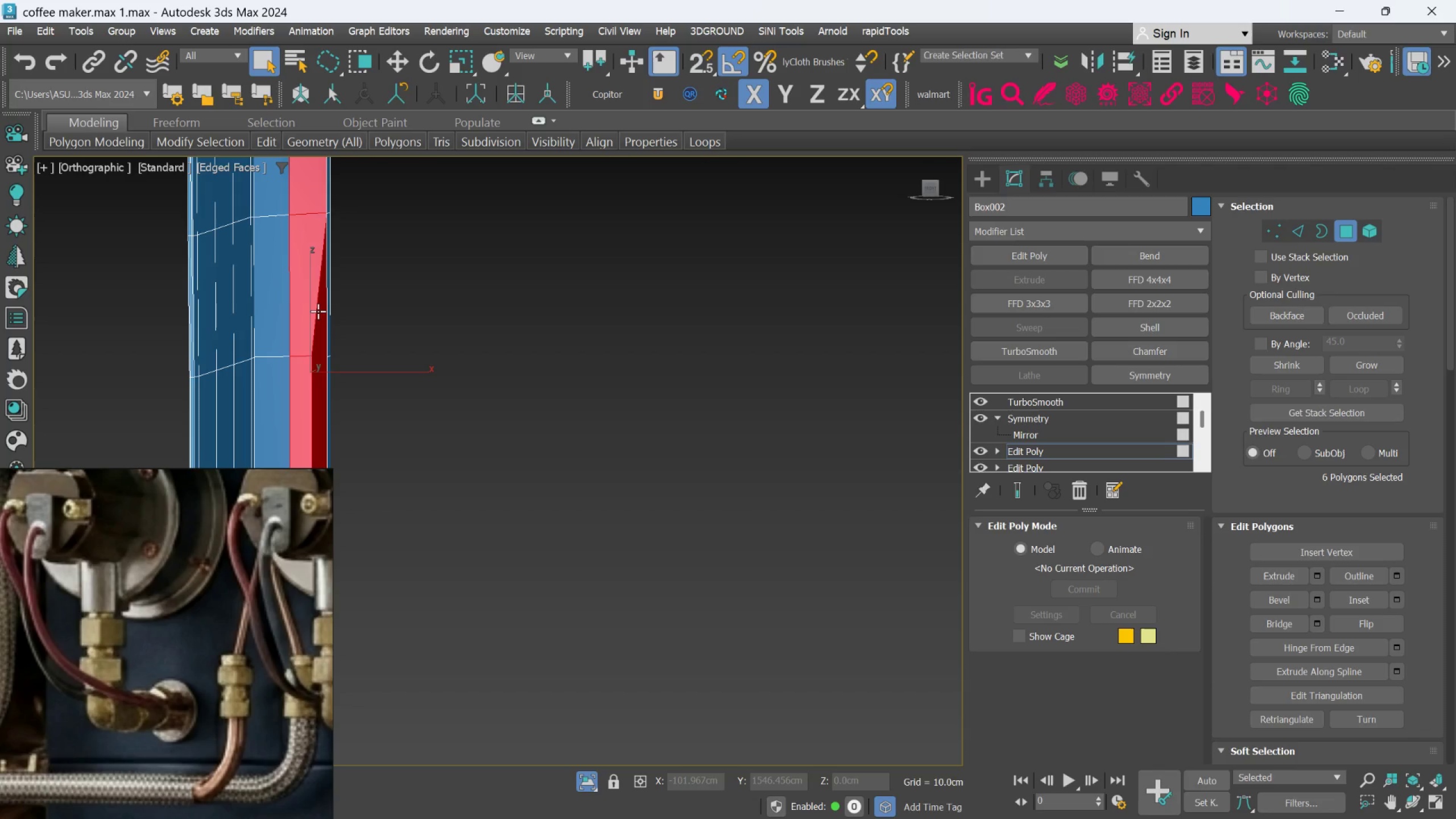 
key(Delete)
 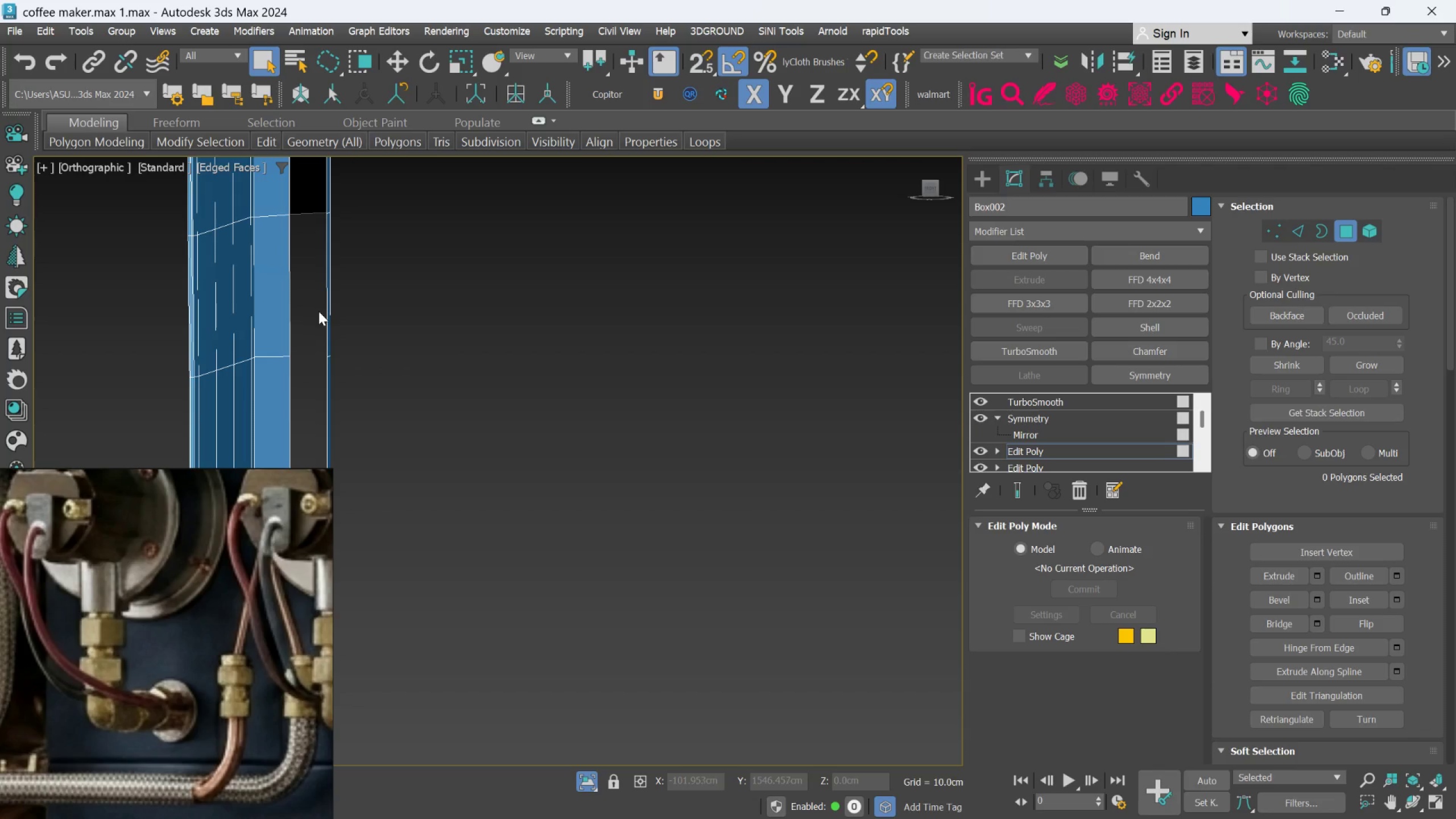 
hold_key(key=AltLeft, duration=1.06)
 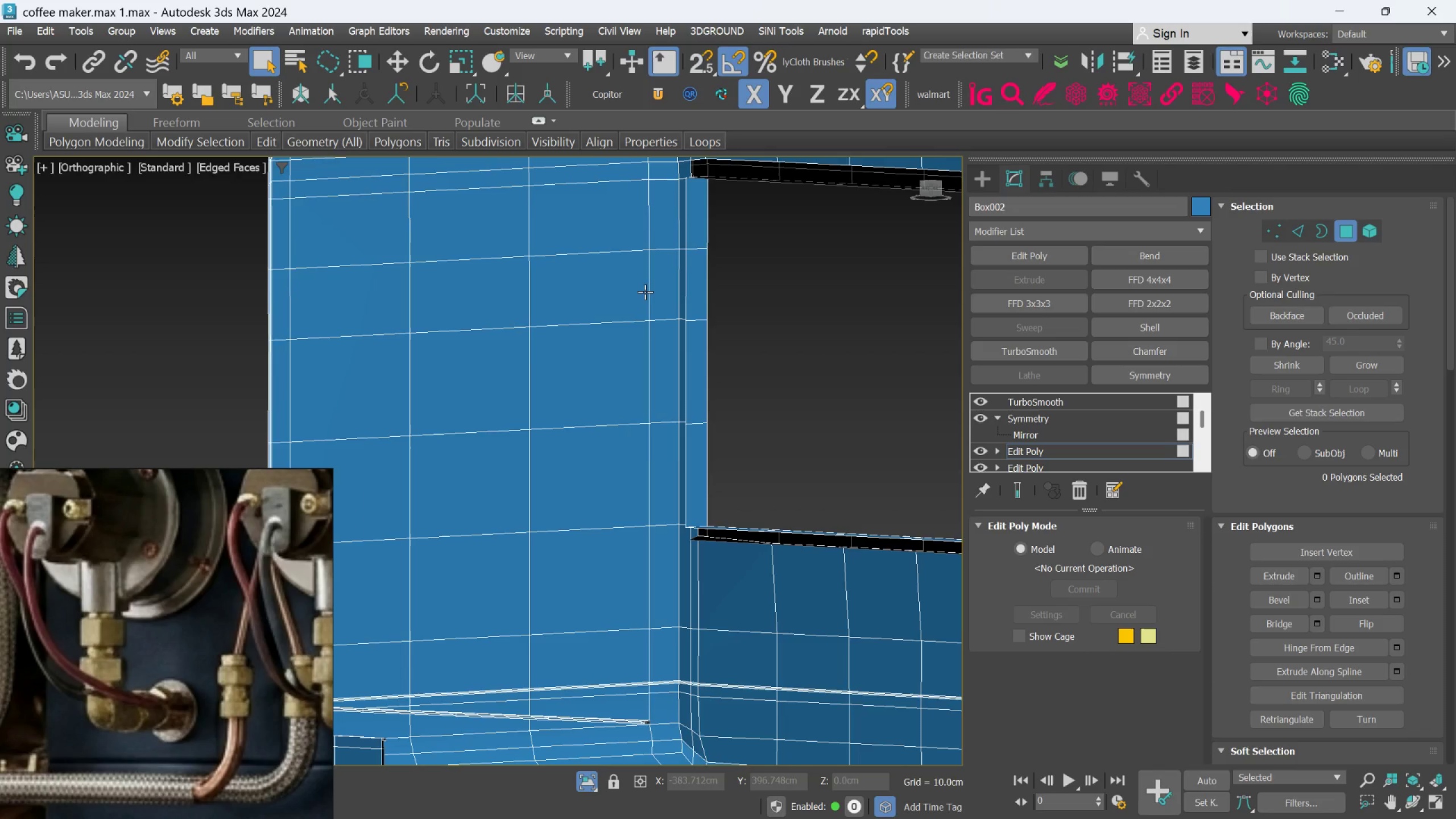 
scroll: coordinate [350, 321], scroll_direction: down, amount: 2.0
 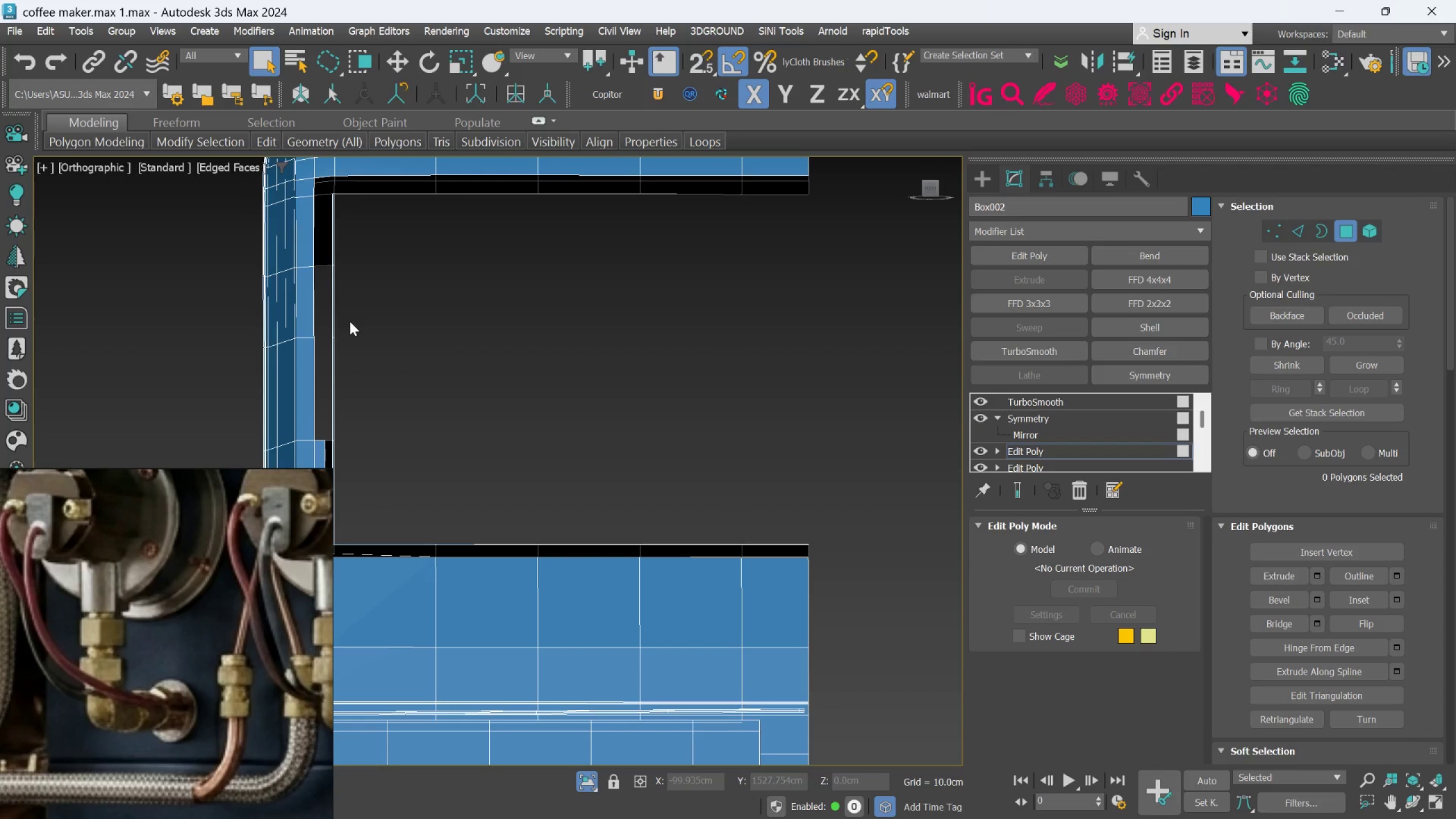 
hold_key(key=AltLeft, duration=2.44)
 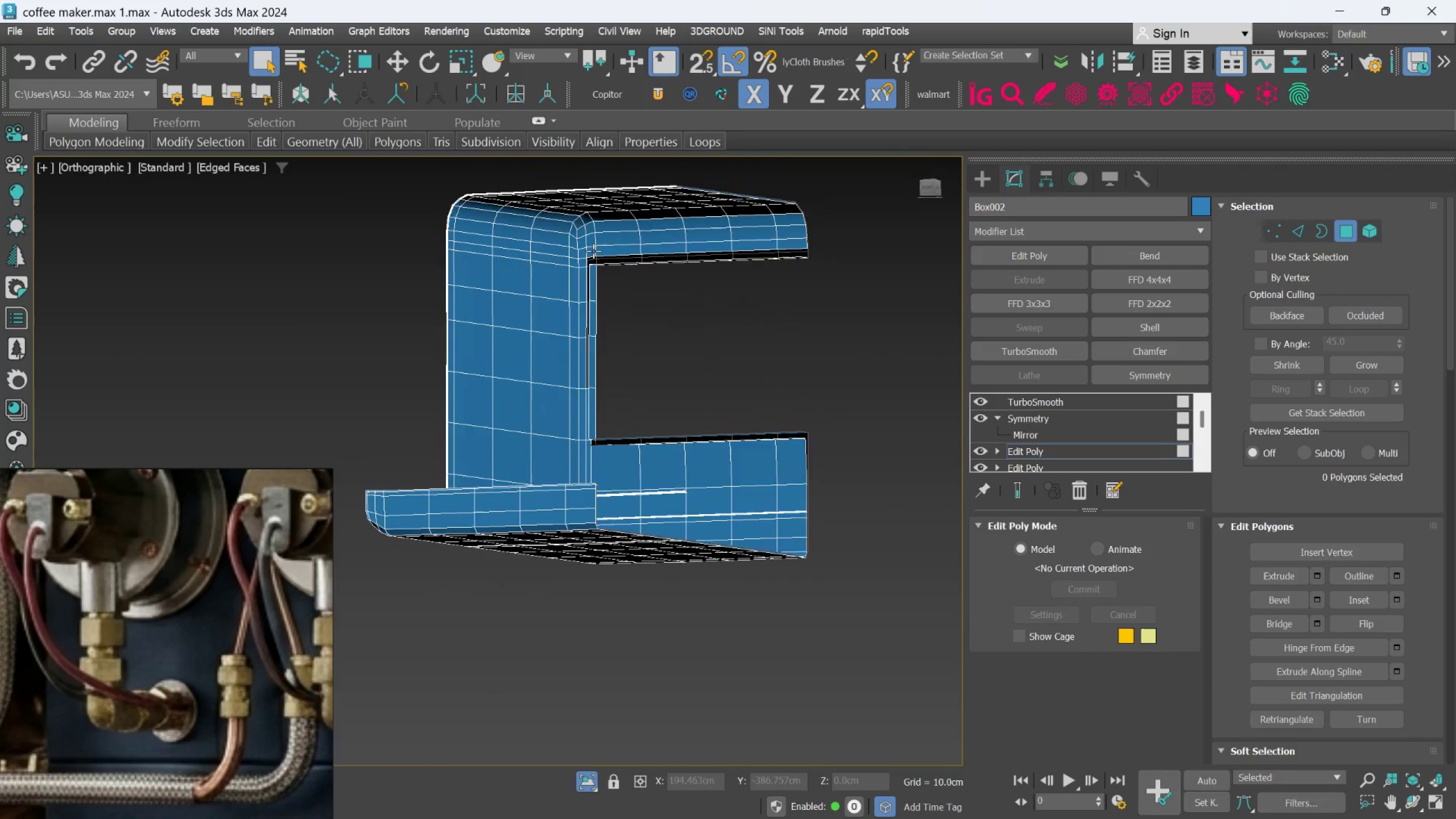 
scroll: coordinate [645, 292], scroll_direction: down, amount: 2.0
 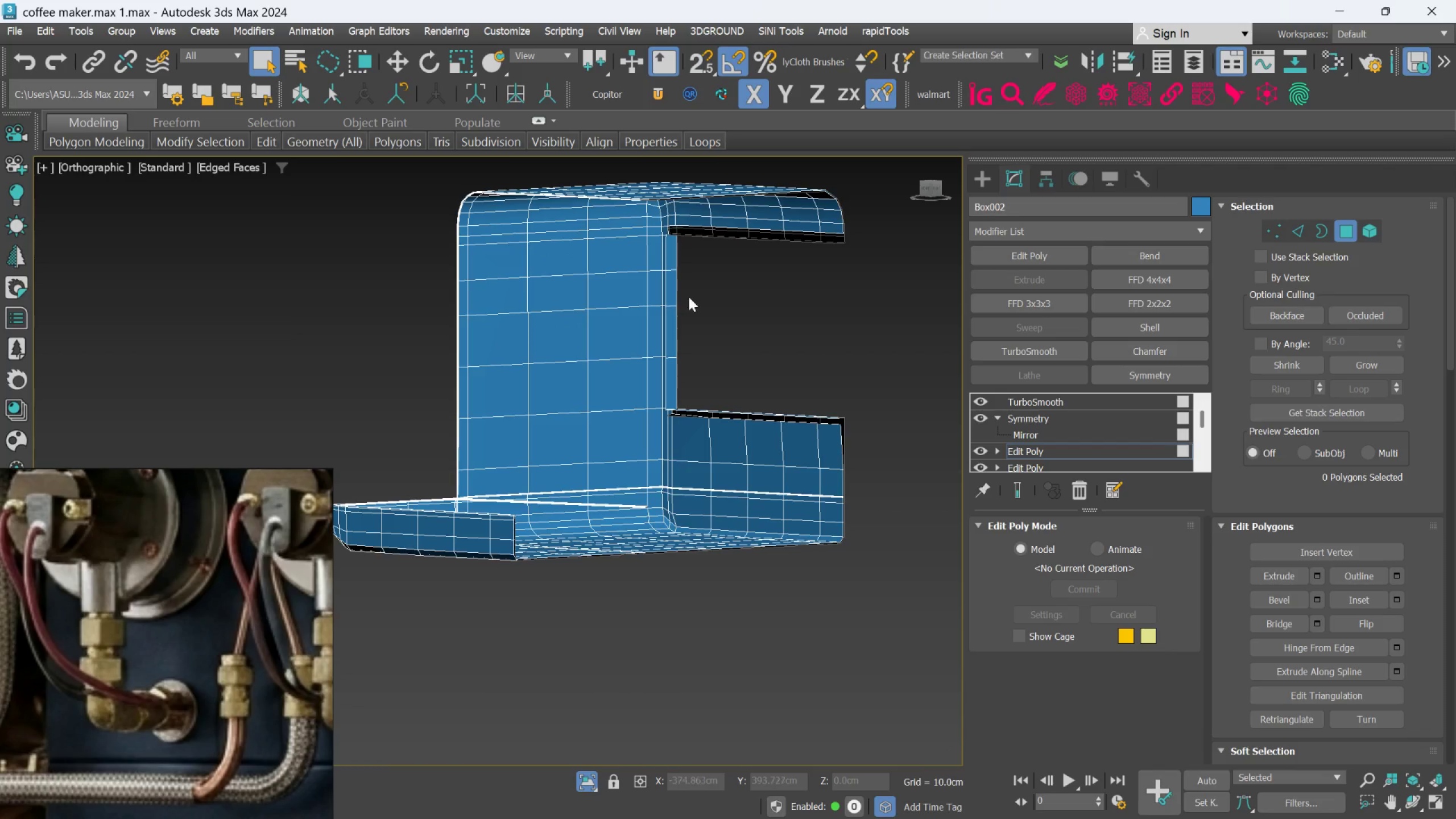 
hold_key(key=AltLeft, duration=0.44)
 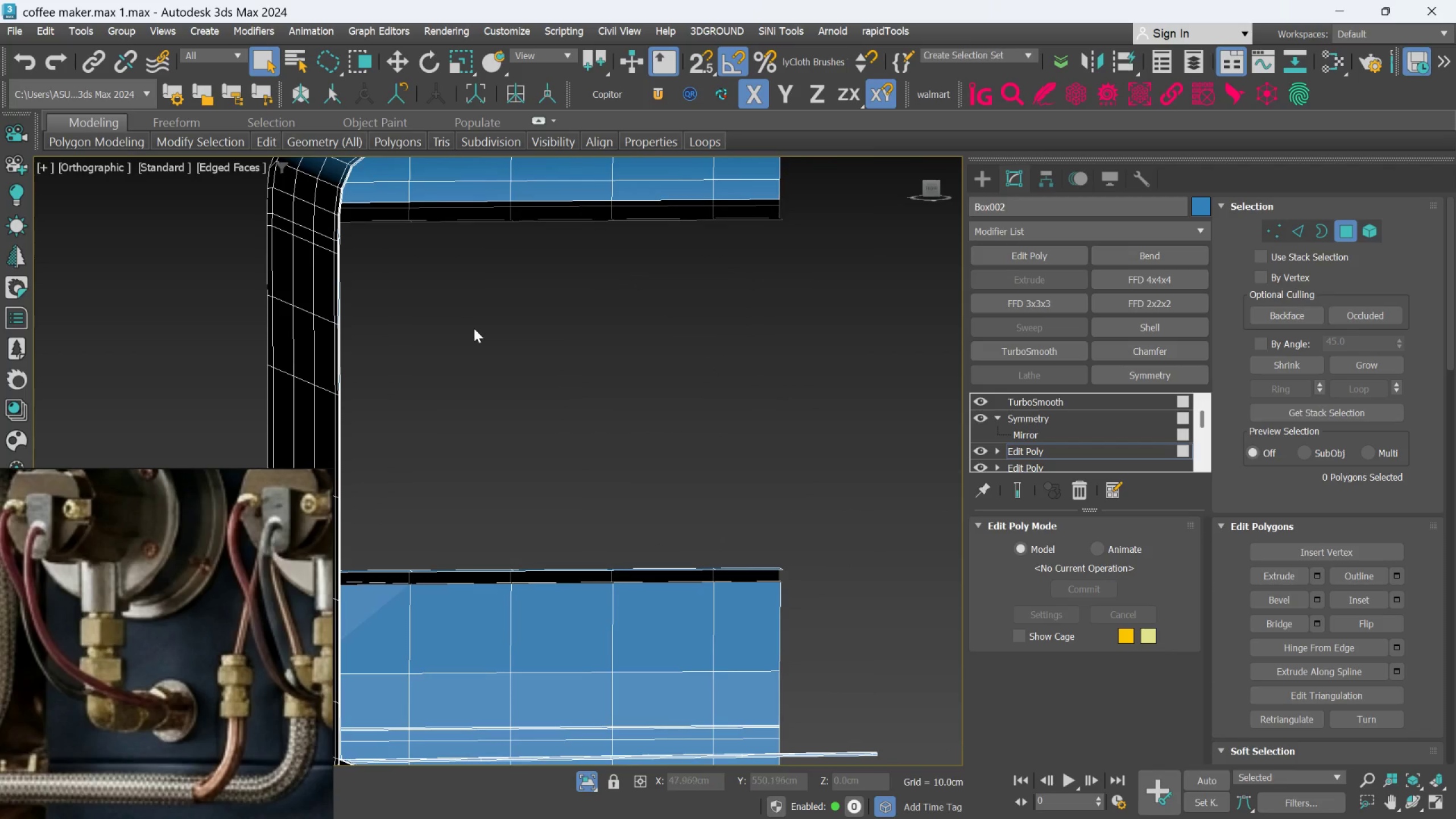 
scroll: coordinate [591, 249], scroll_direction: up, amount: 2.0
 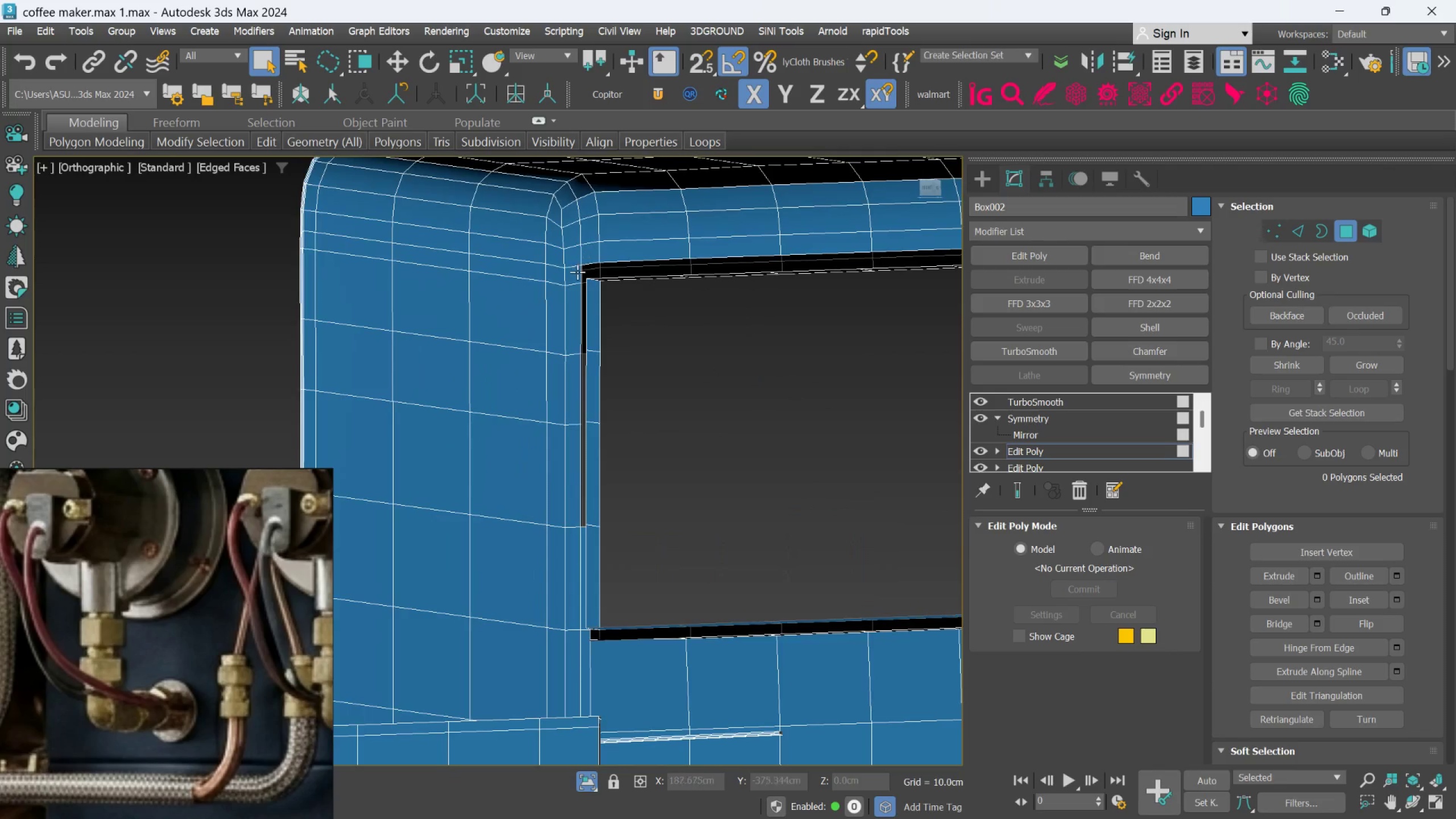 
hold_key(key=AltLeft, duration=0.7)
 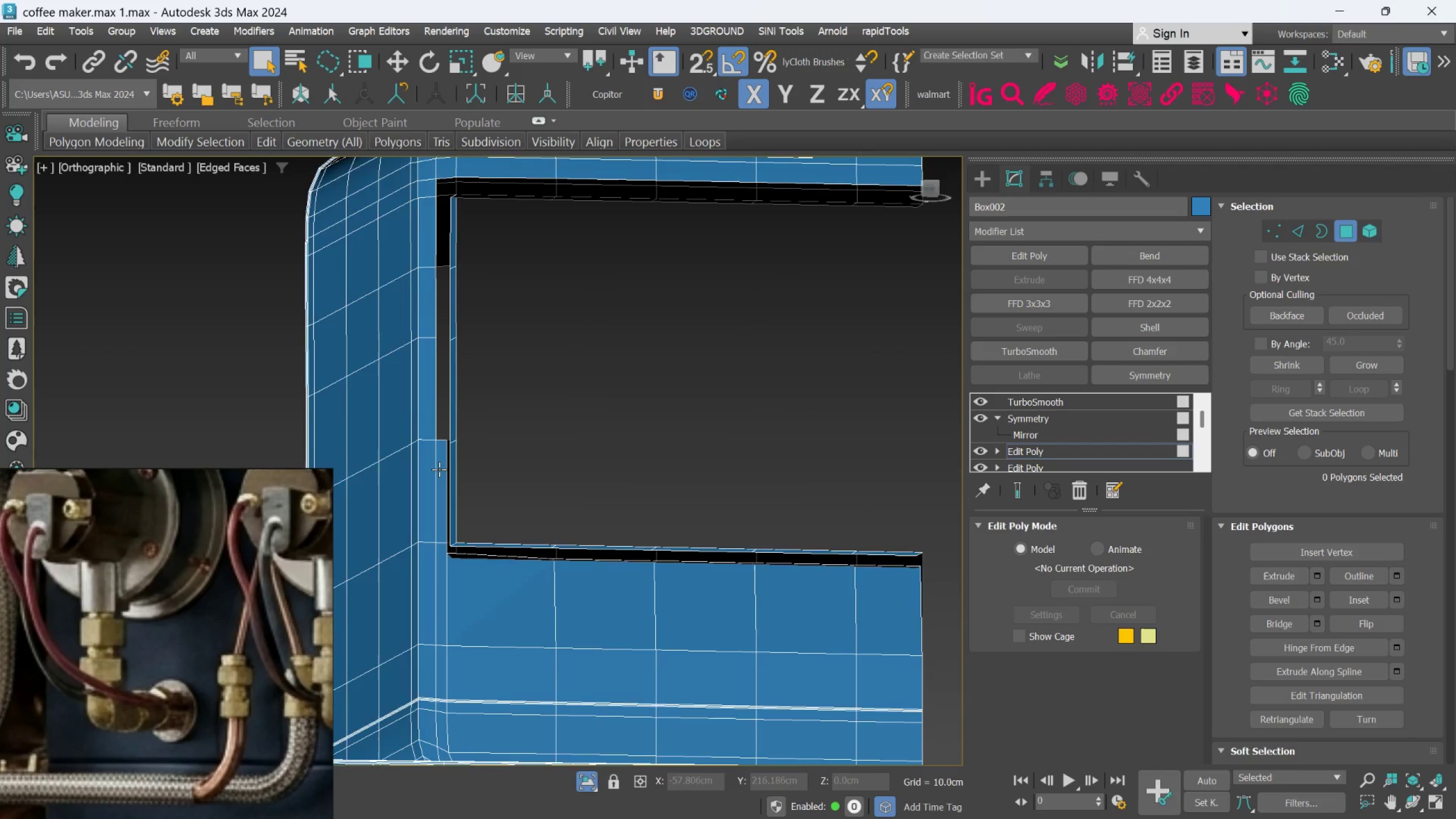 
scroll: coordinate [439, 469], scroll_direction: up, amount: 1.0
 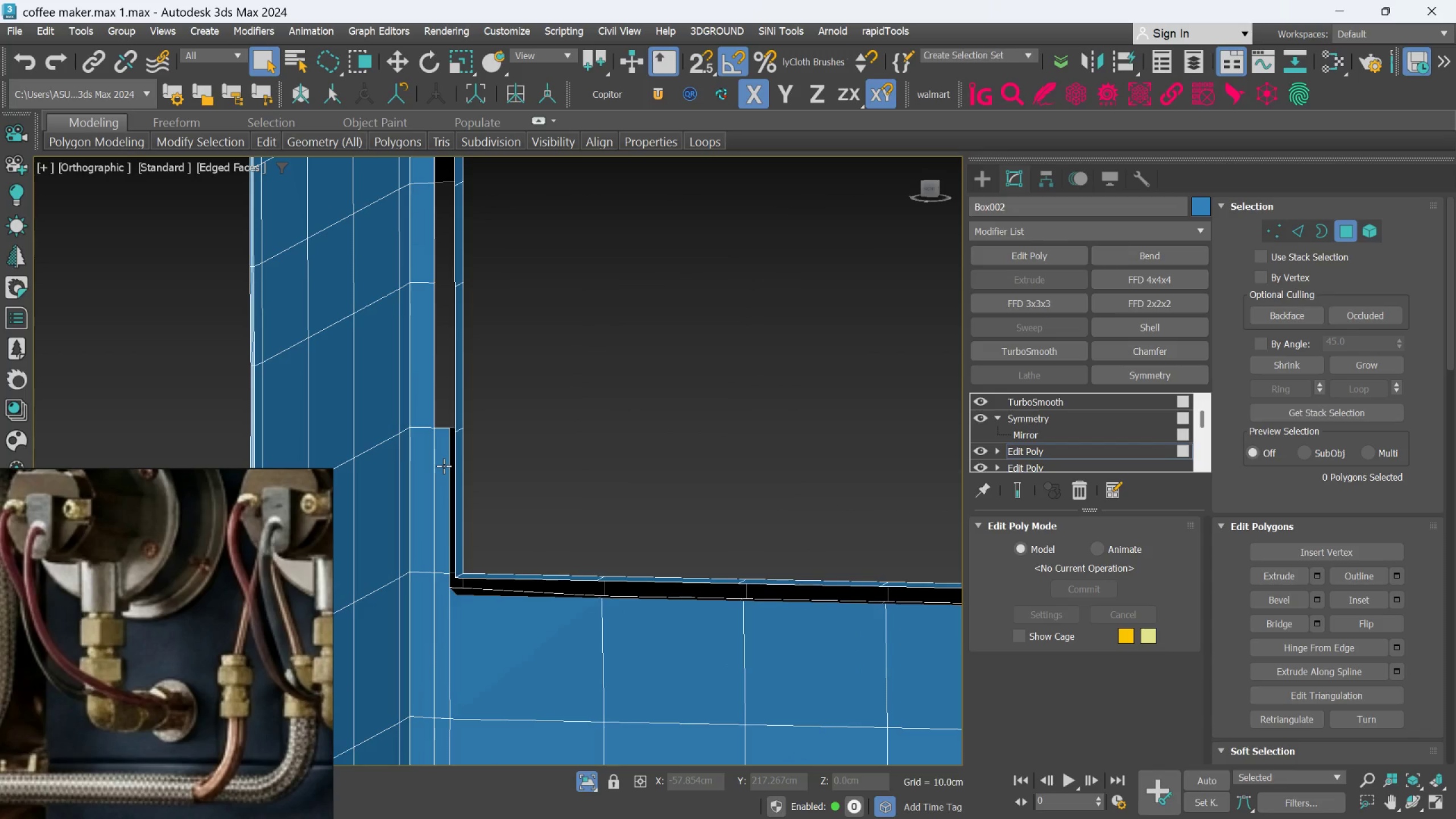 
hold_key(key=ControlLeft, duration=4.05)
left_click([444, 465])
 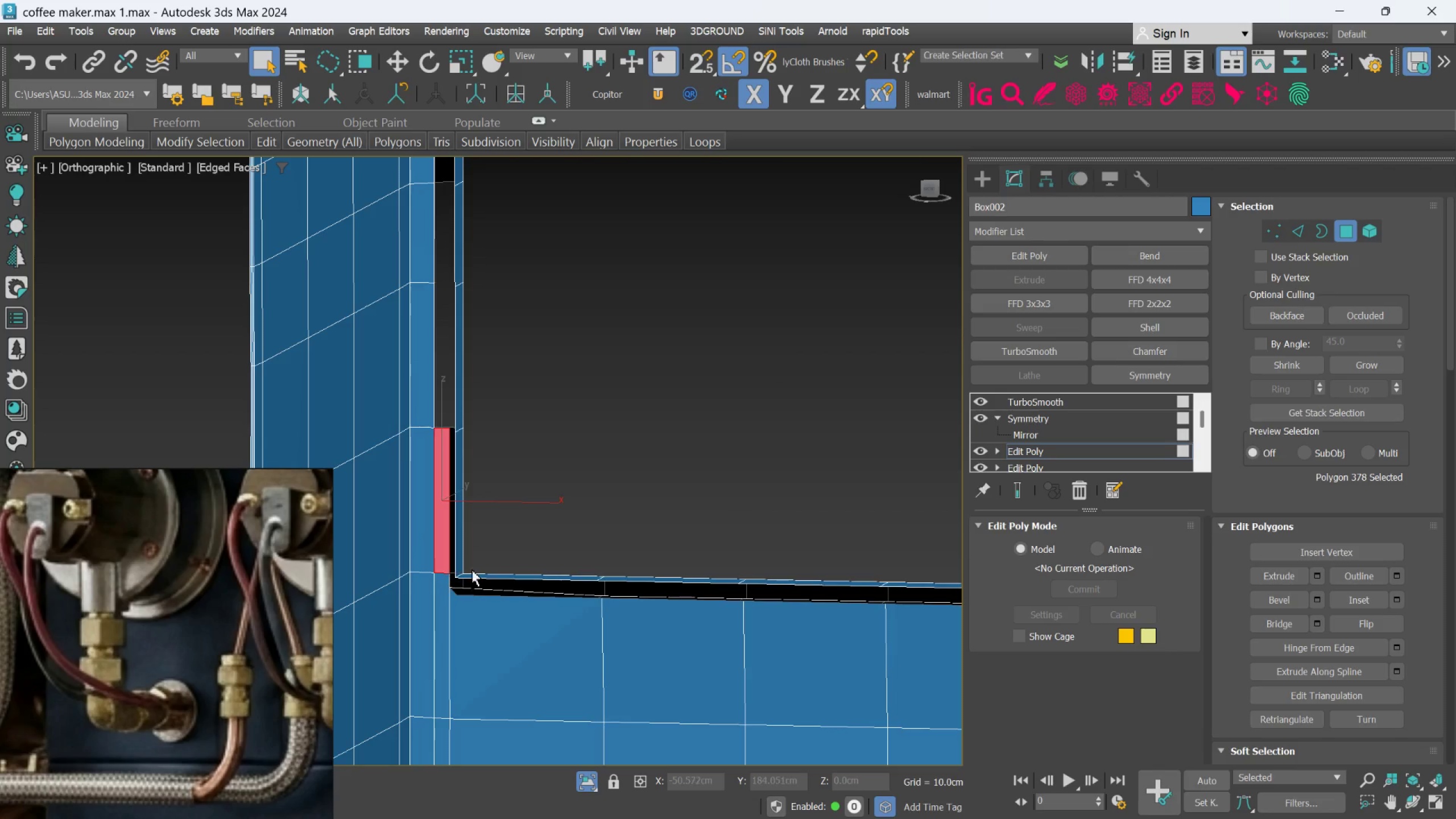 
key(Delete)
 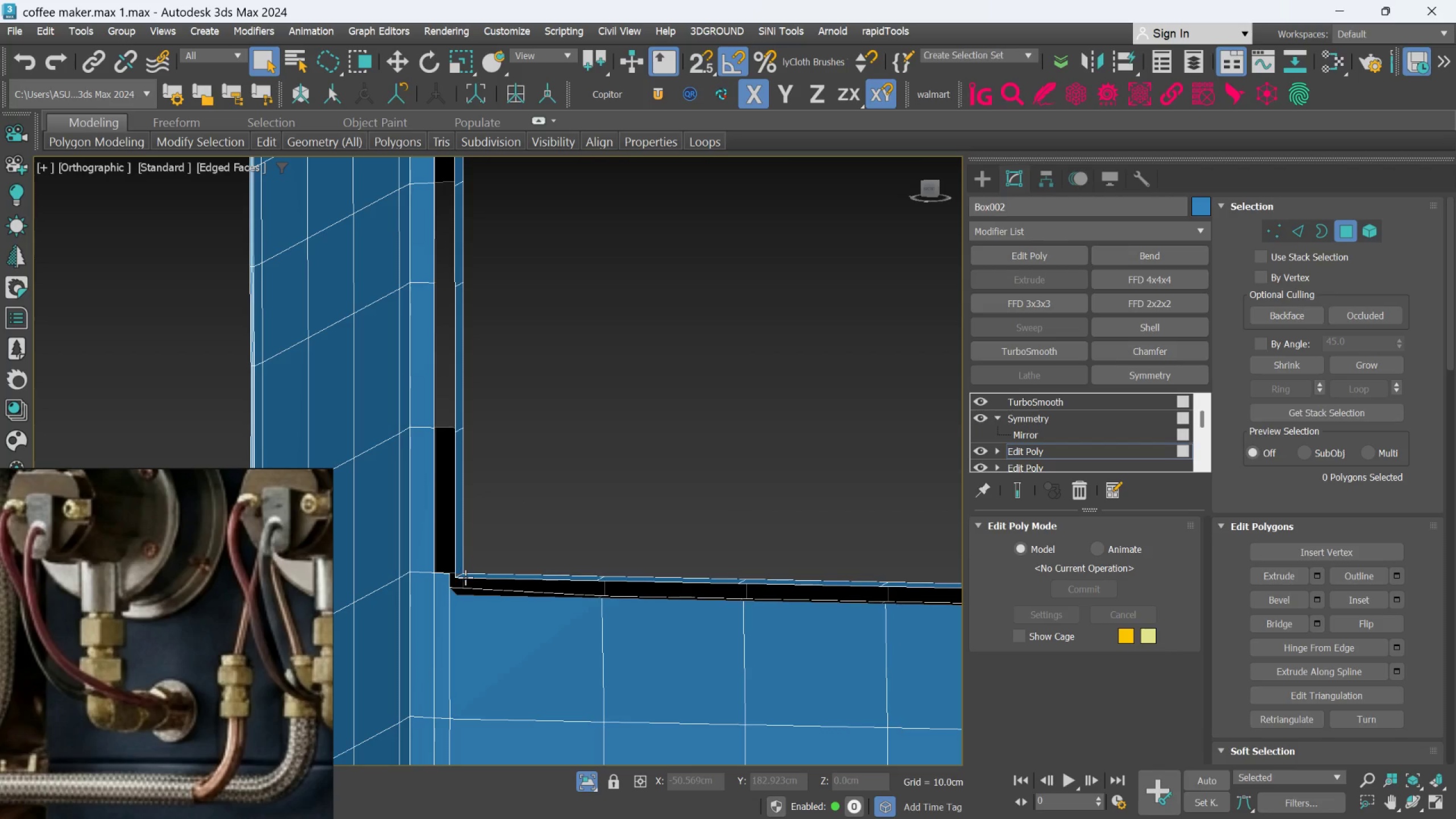 
left_click([476, 593])
 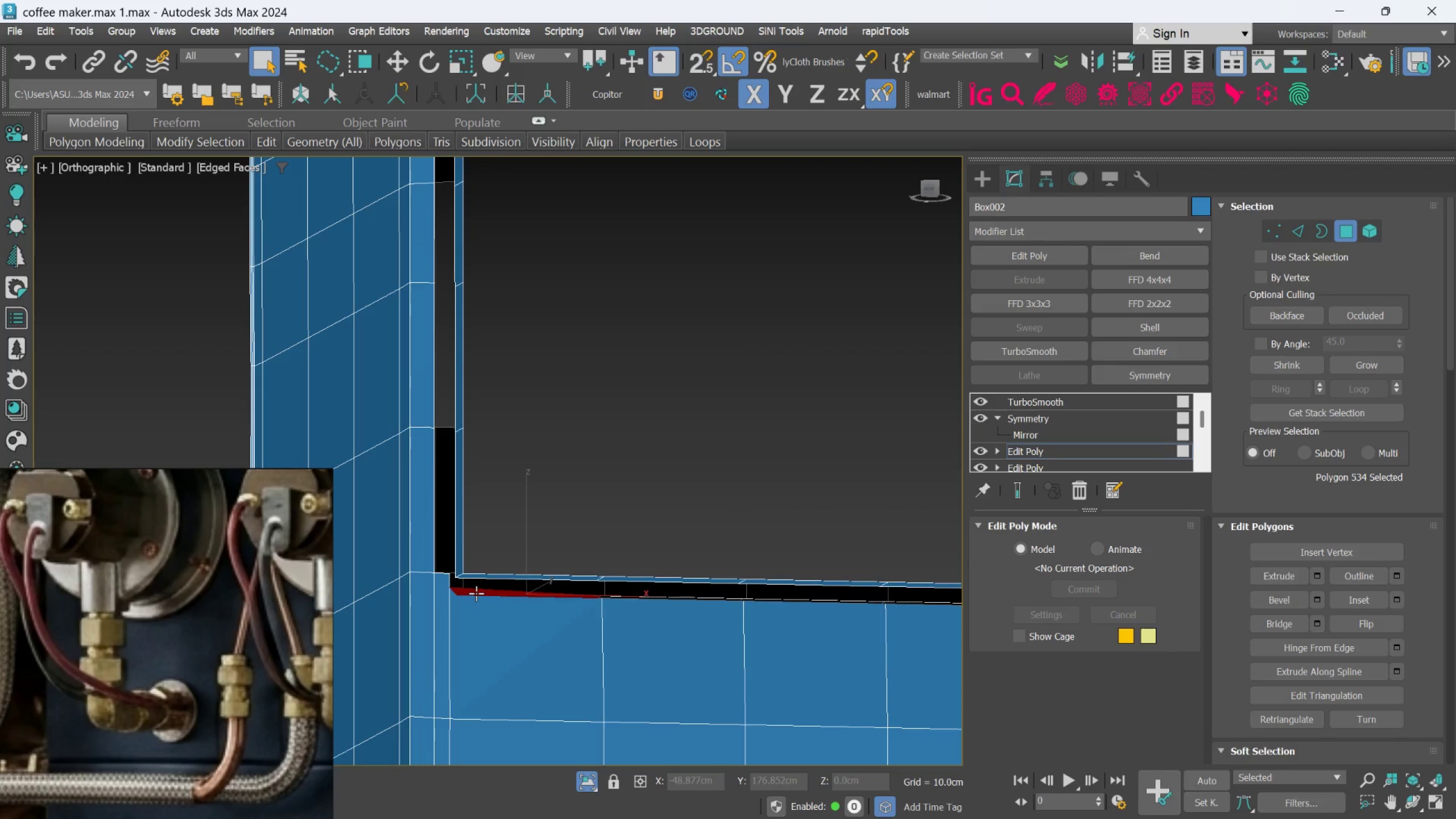 
hold_key(key=ControlLeft, duration=3.8)
double_click([457, 556])
 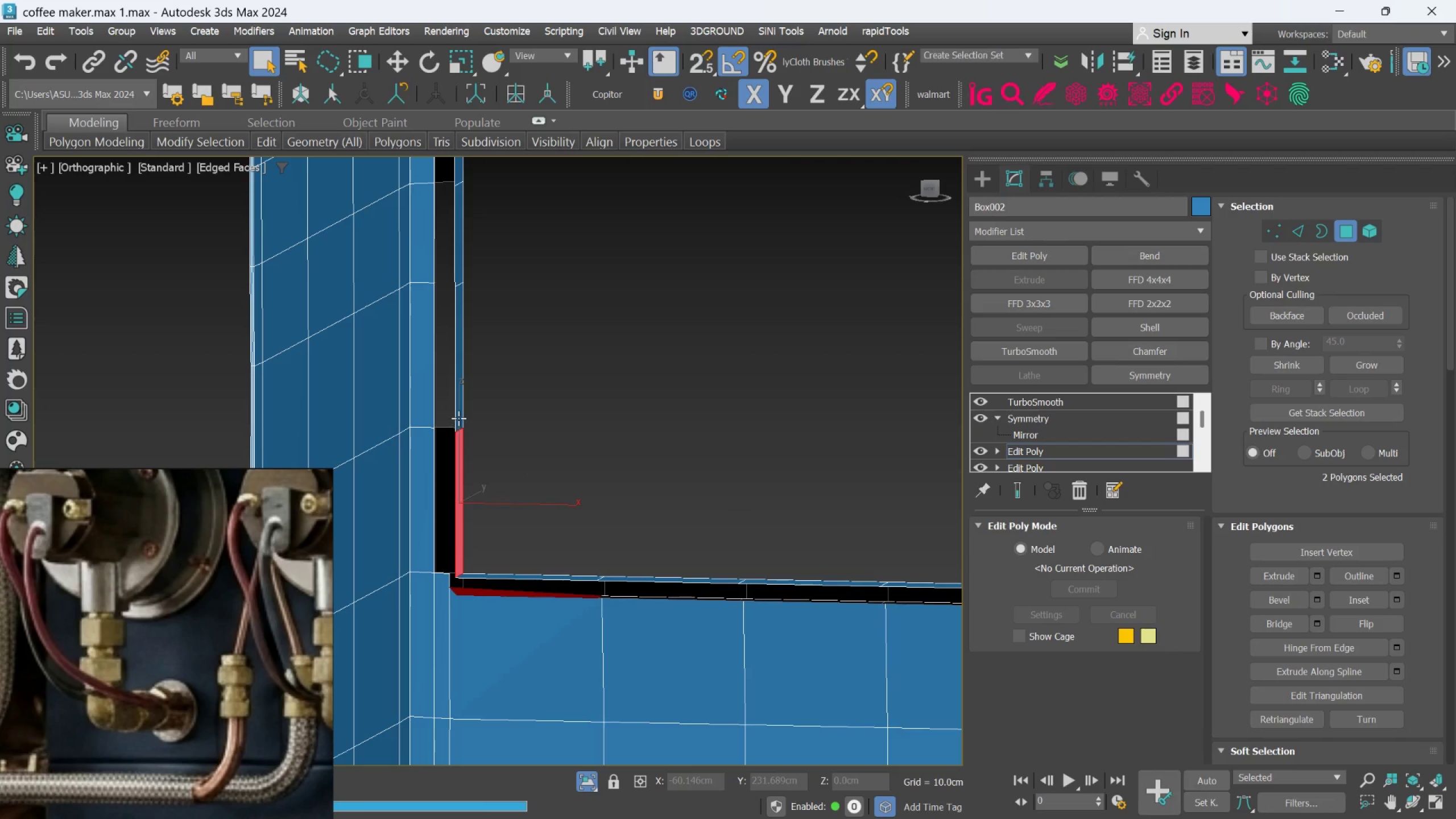 
double_click([458, 417])
 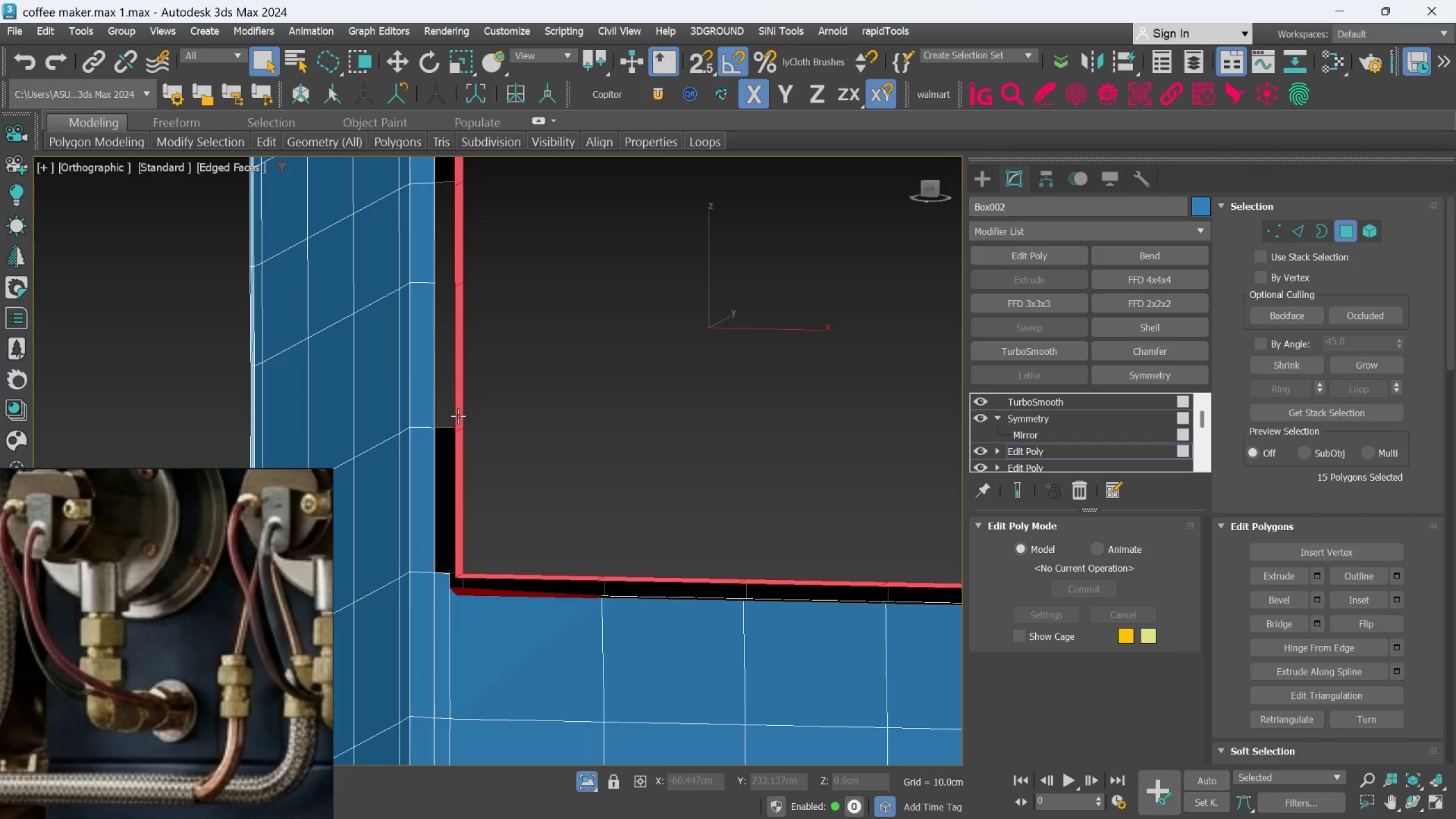 
scroll: coordinate [469, 417], scroll_direction: down, amount: 3.0
 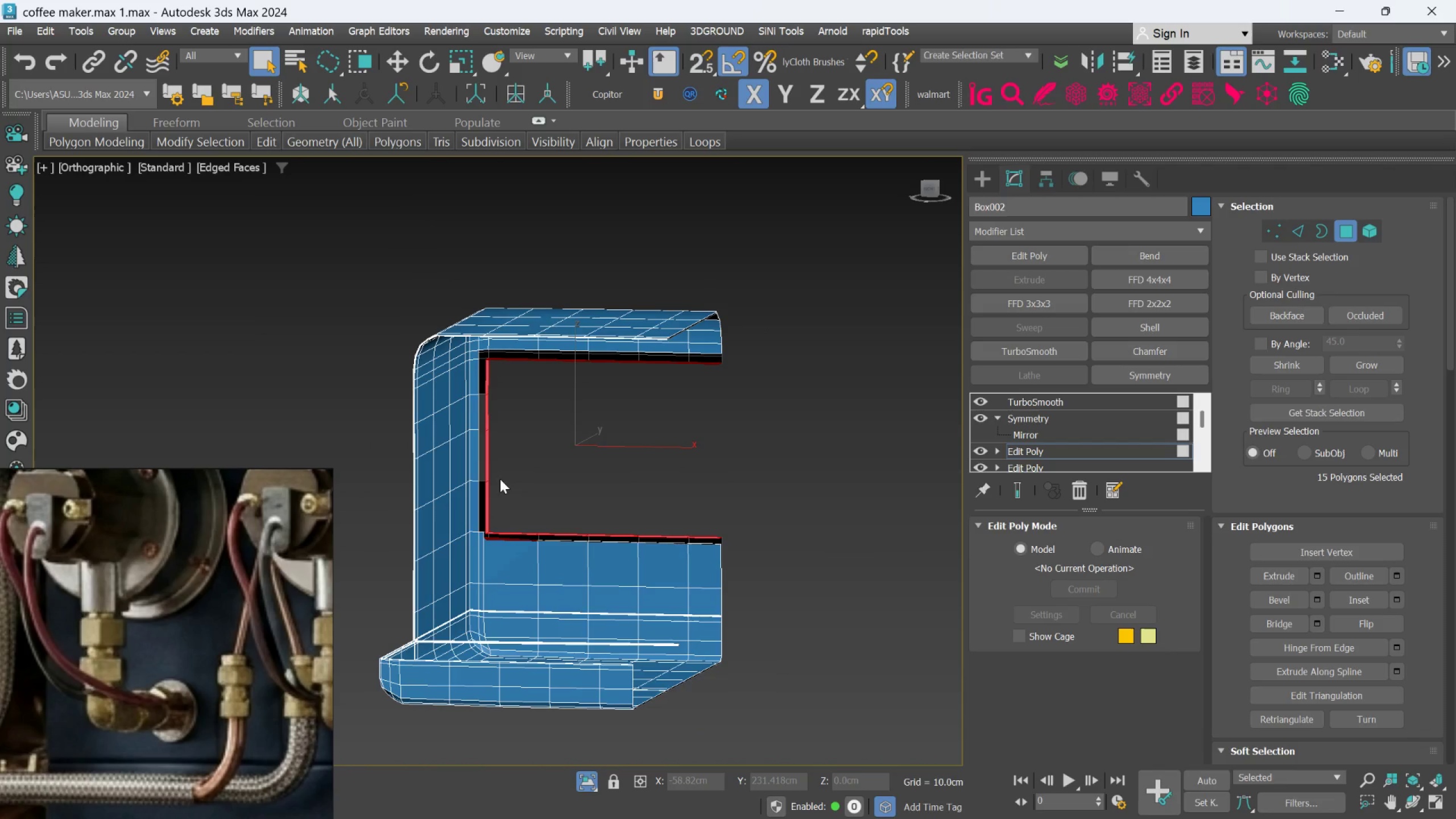 
key(Delete)
 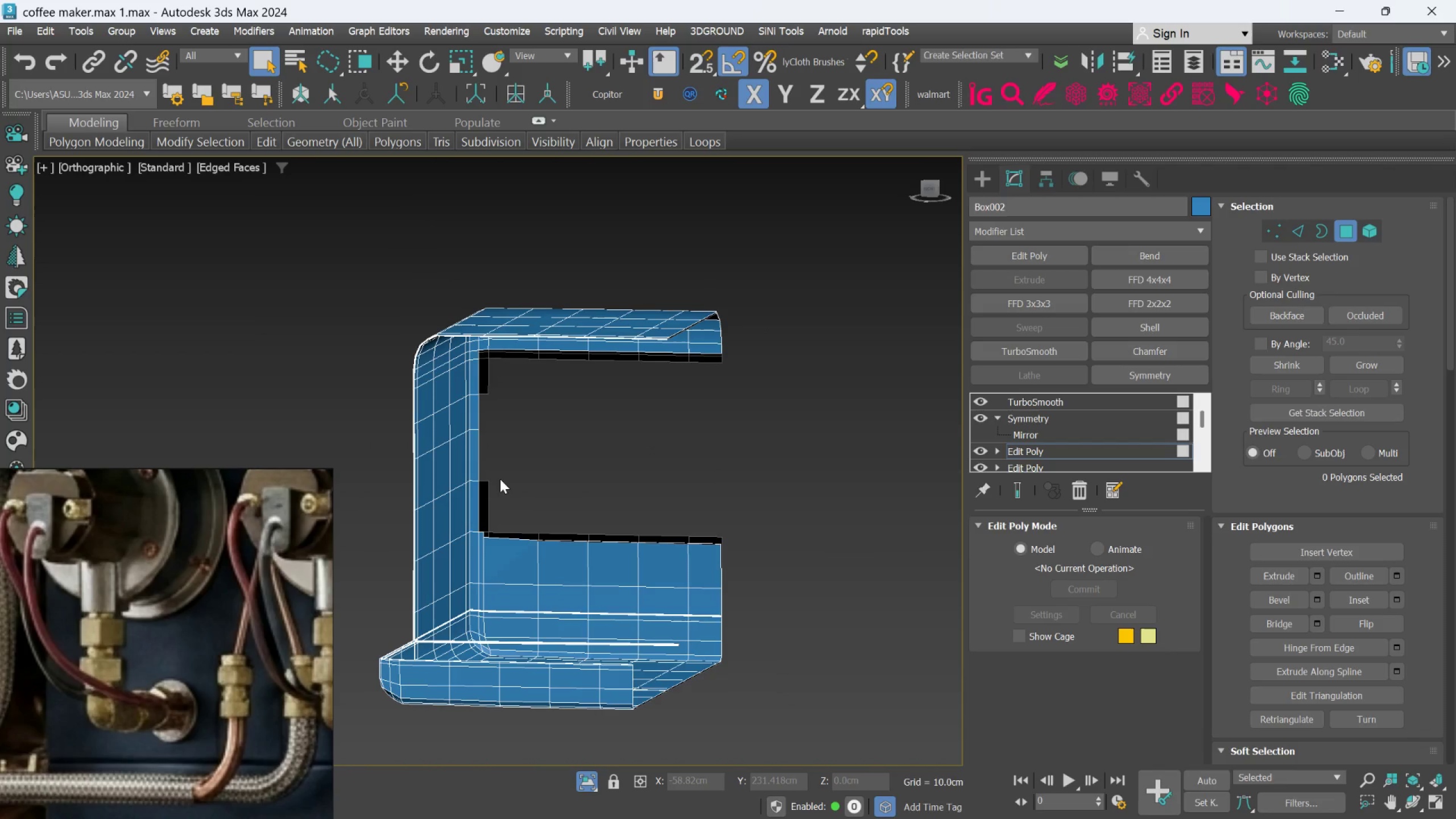 
scroll: coordinate [516, 496], scroll_direction: up, amount: 3.0
 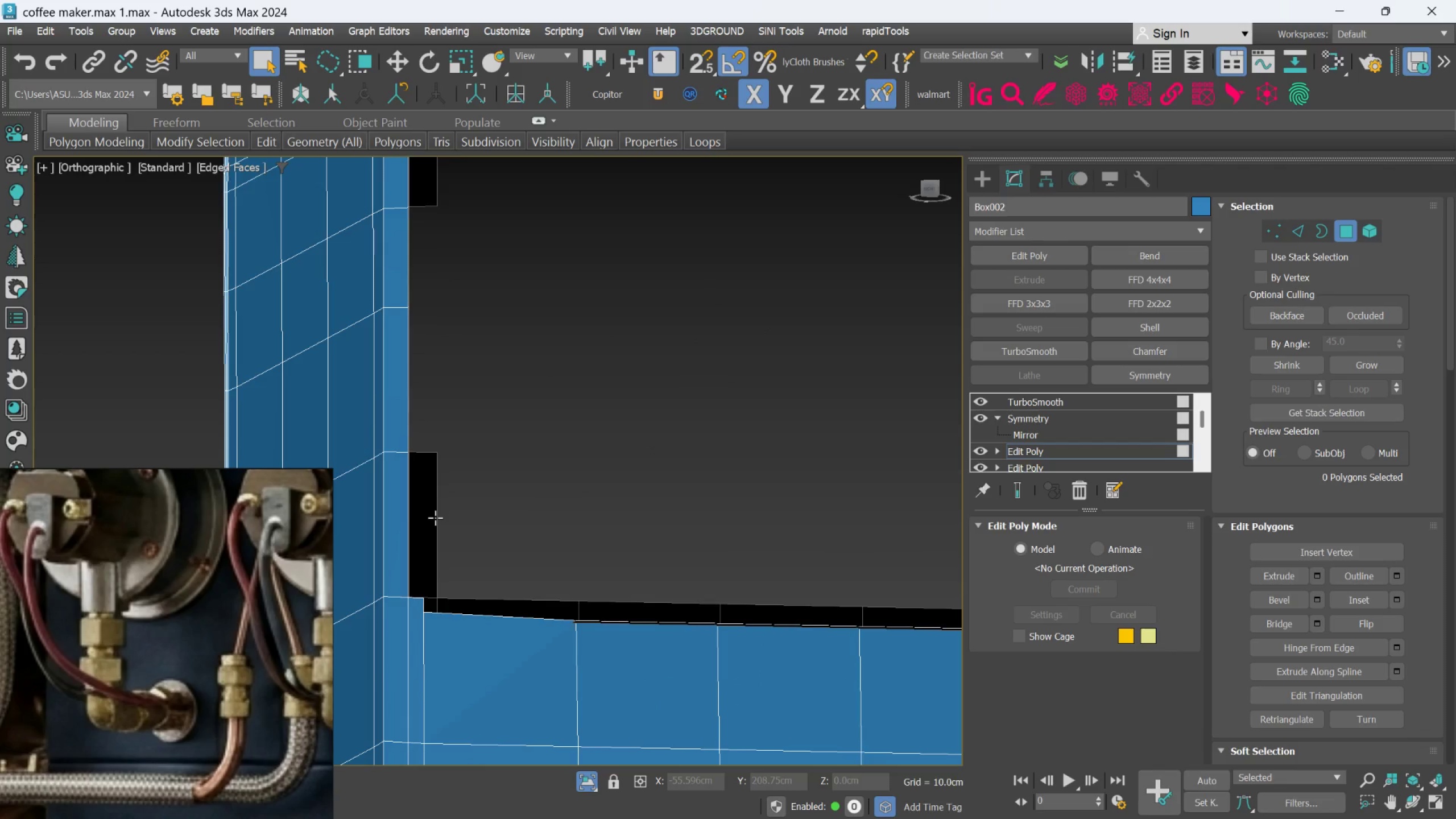 
left_click([435, 518])
 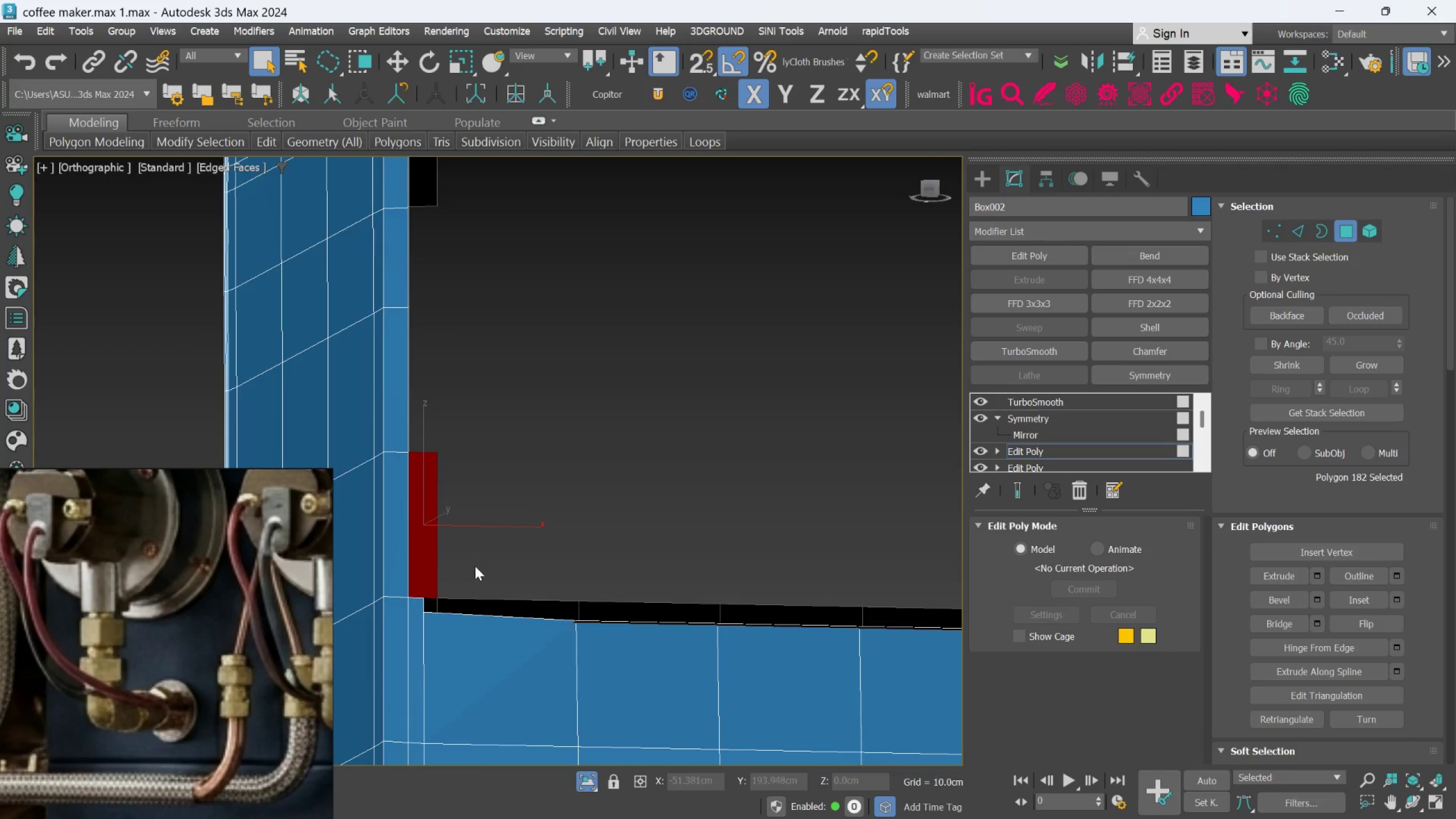 
key(Control+ControlLeft)
 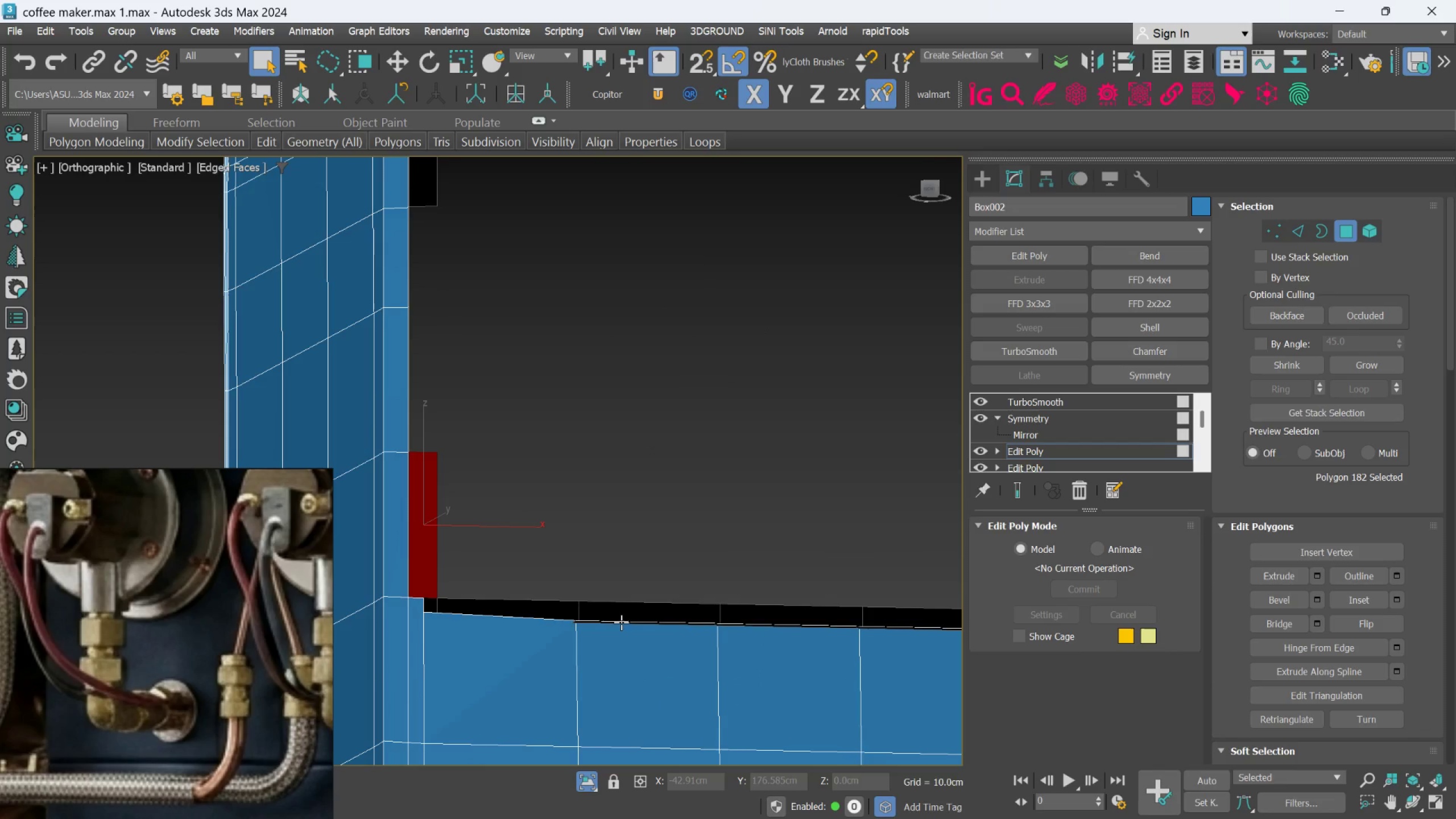 
key(Control+ControlLeft)
 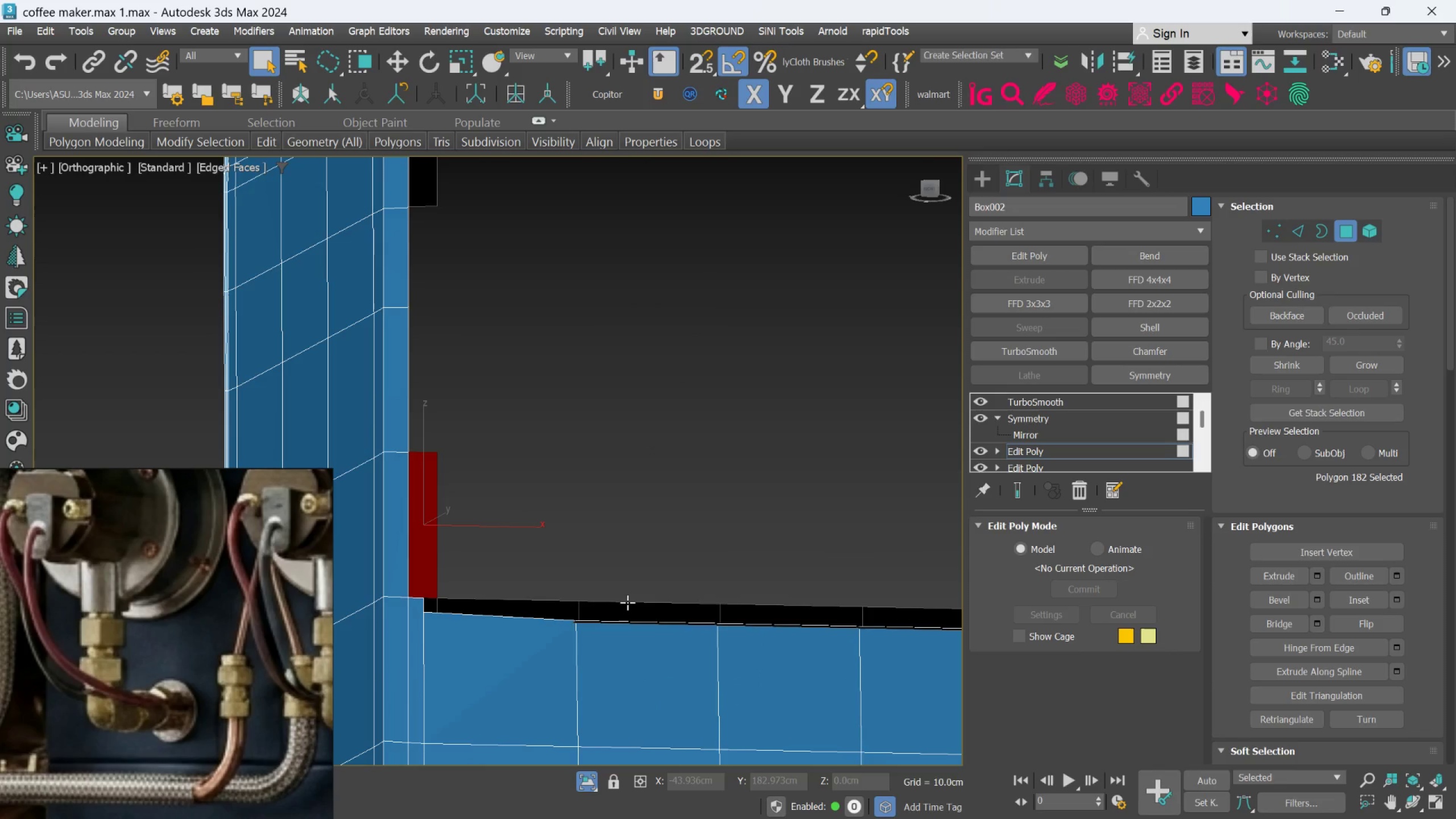 
key(Delete)
 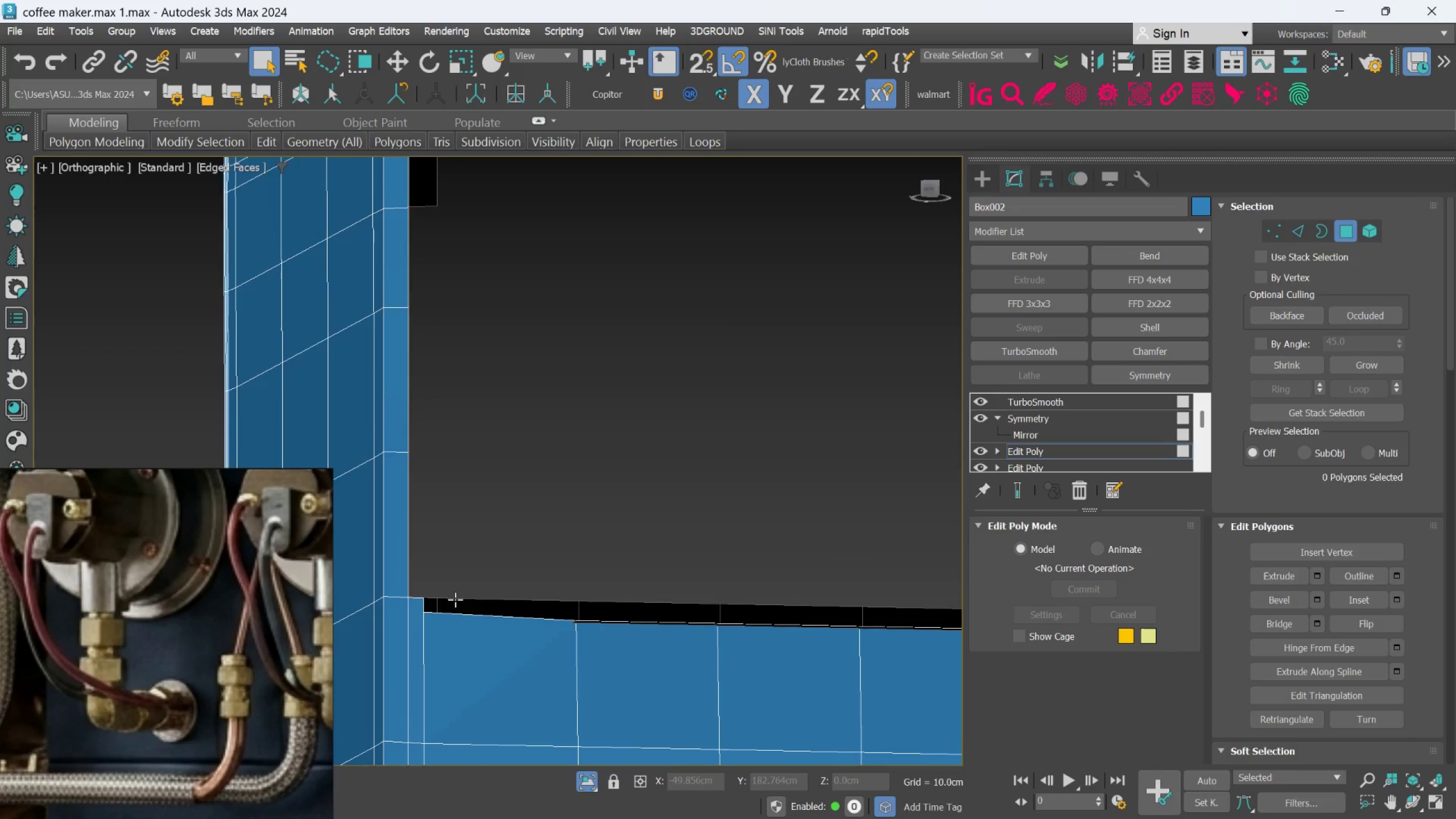 
scroll: coordinate [462, 599], scroll_direction: down, amount: 3.0
 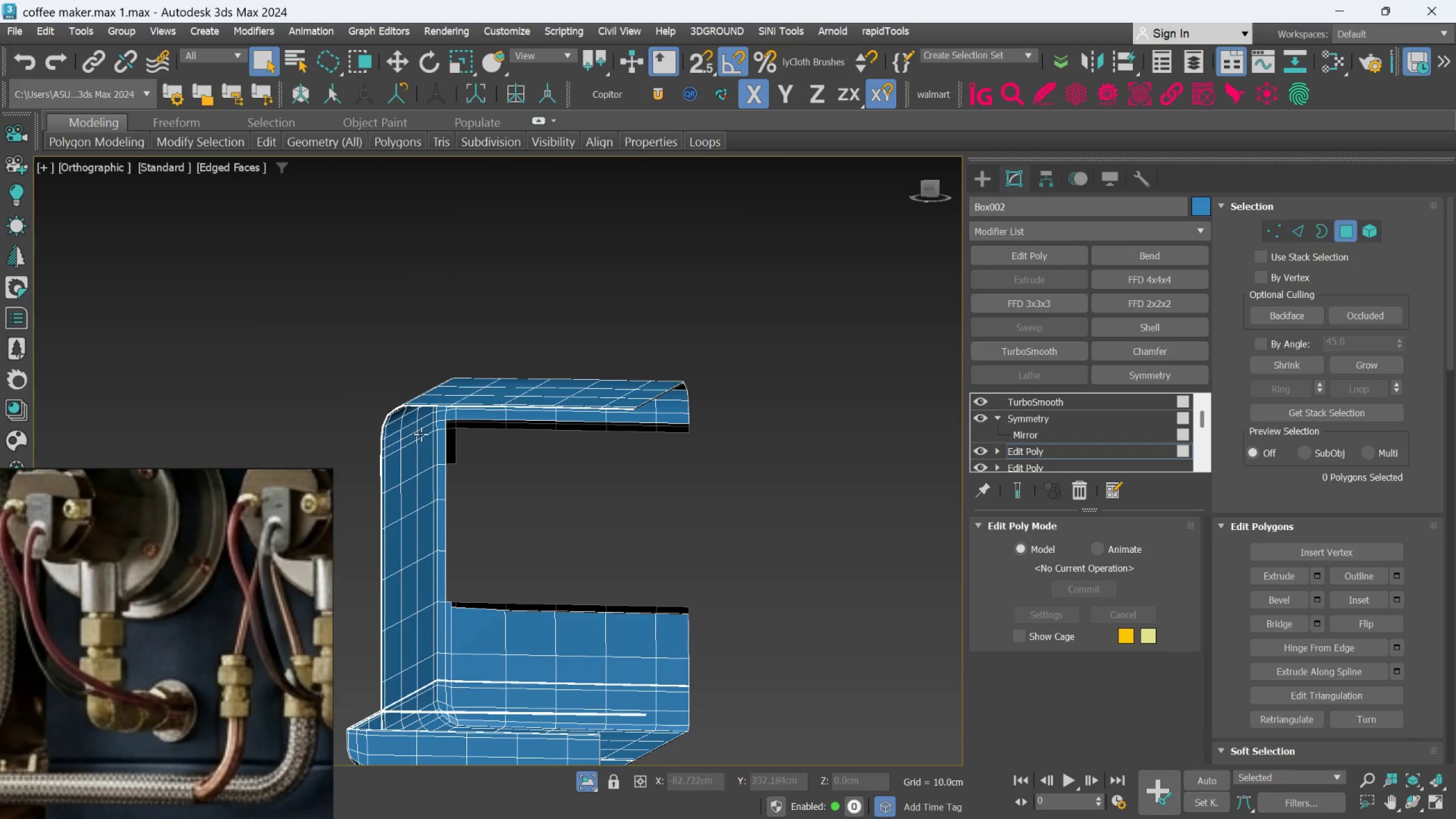 
left_click([468, 449])
 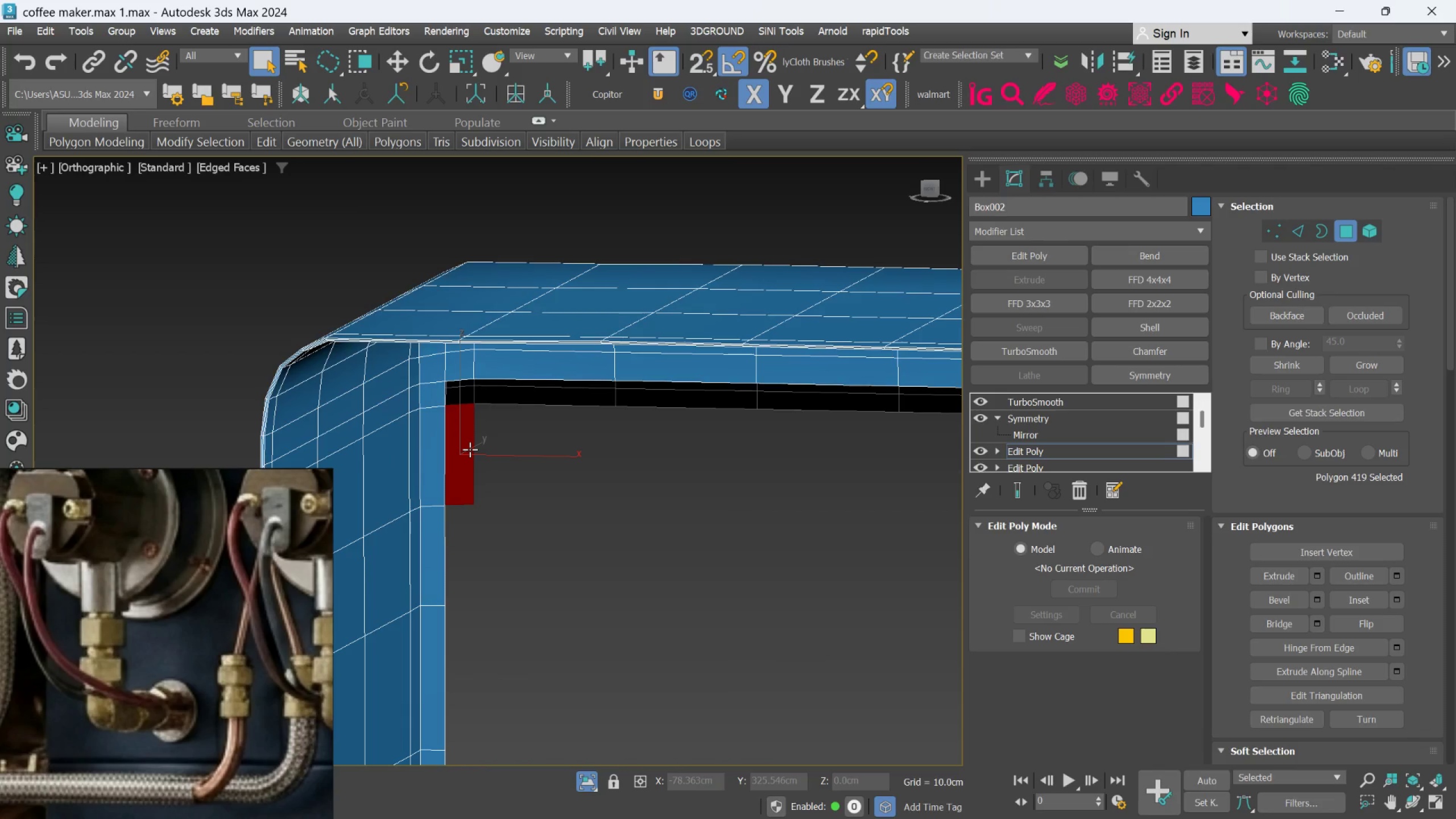 
scroll: coordinate [468, 448], scroll_direction: up, amount: 3.0
 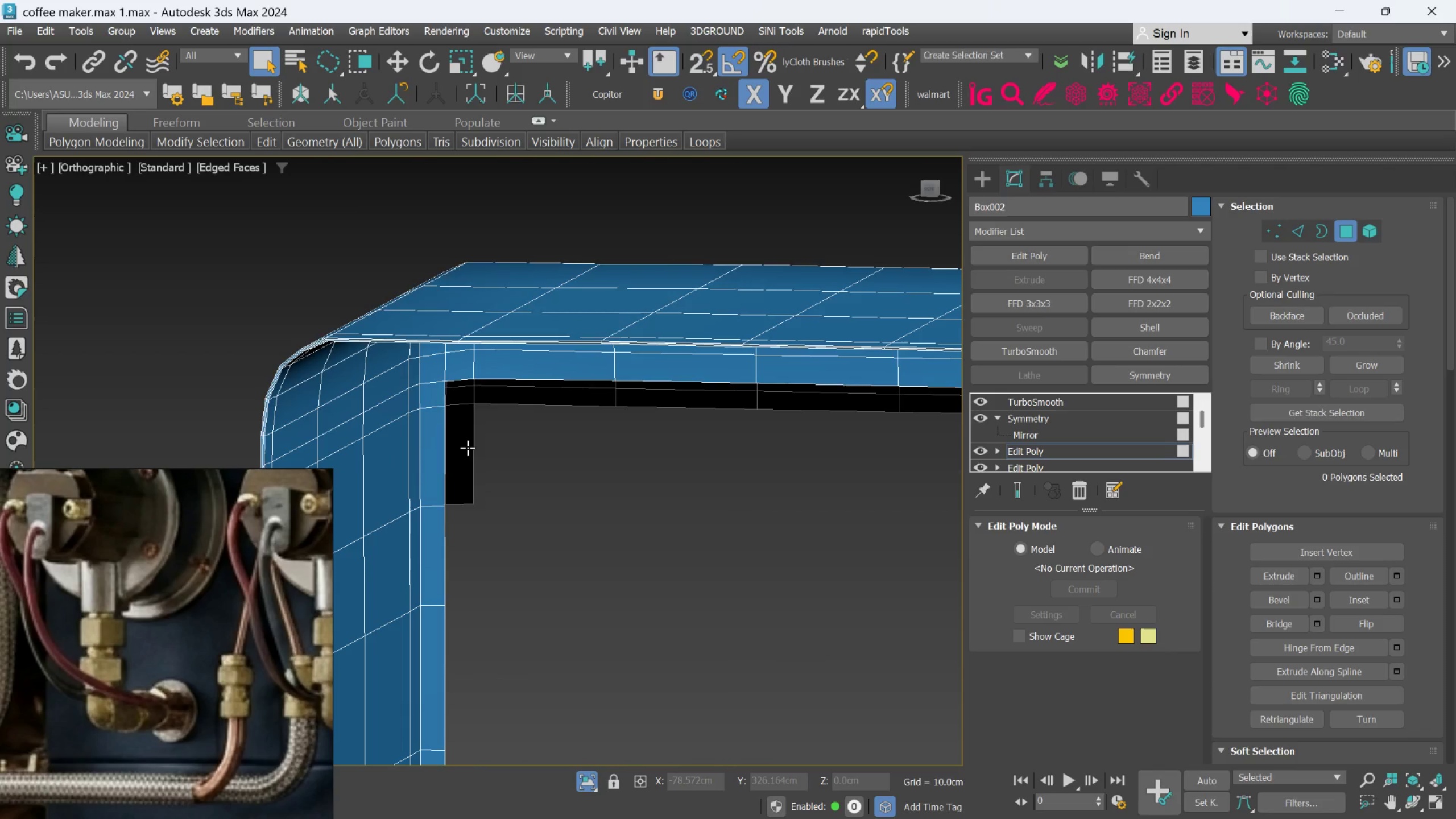 
hold_key(key=AltLeft, duration=1.09)
 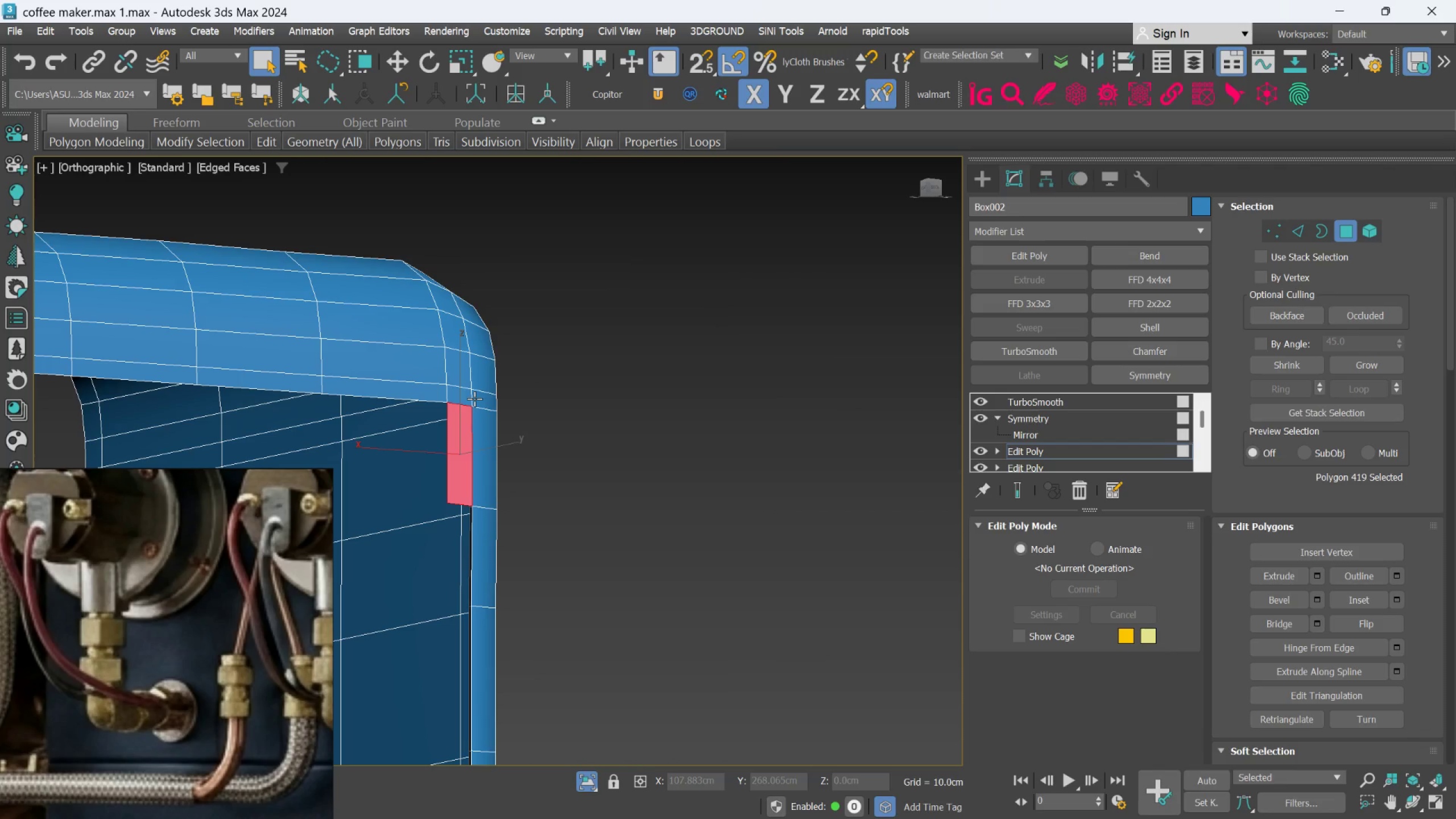 
key(Delete)
 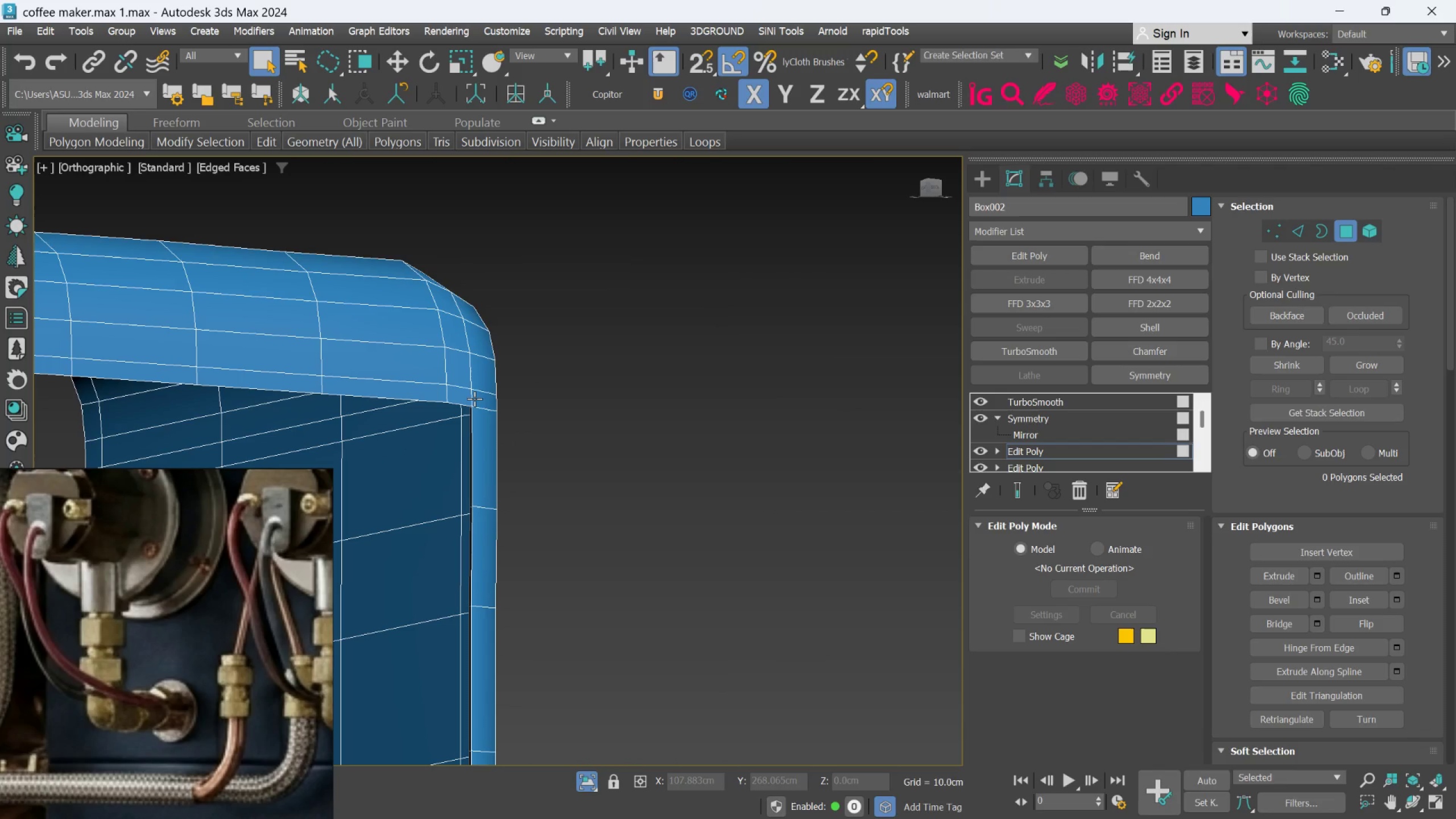 
hold_key(key=AltLeft, duration=0.89)
 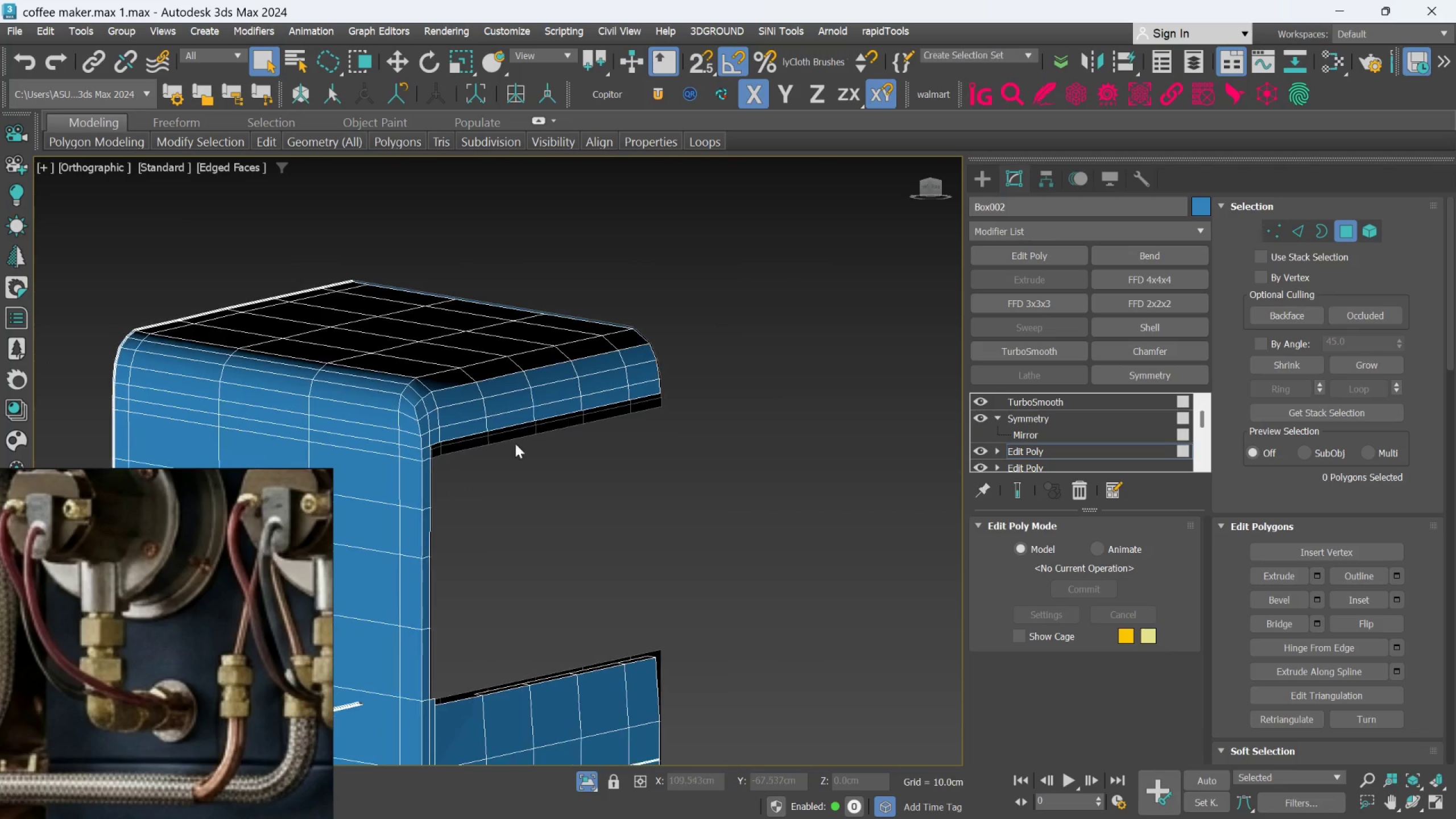 
scroll: coordinate [474, 399], scroll_direction: down, amount: 2.0
 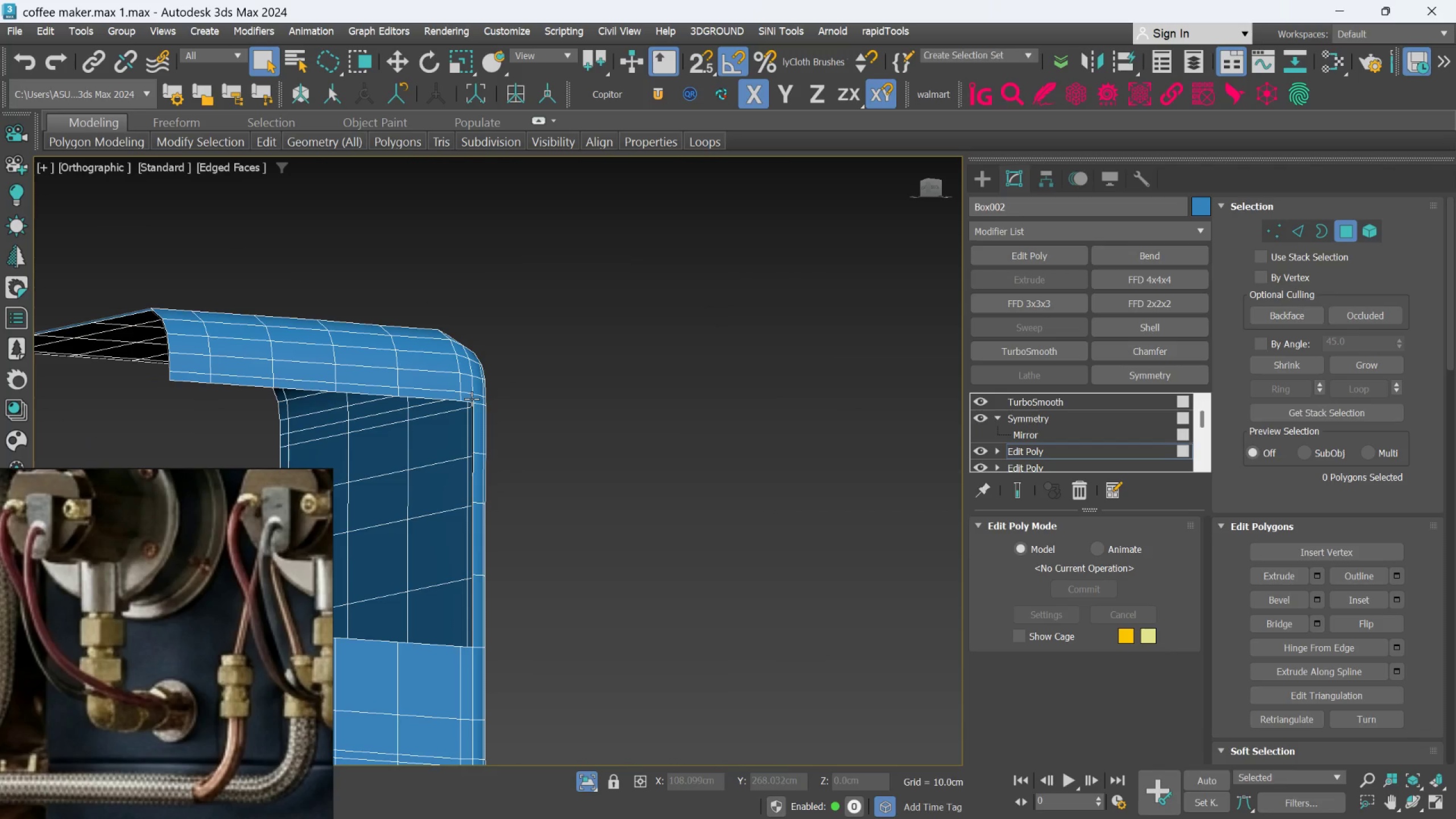 
scroll: coordinate [489, 431], scroll_direction: up, amount: 2.0
 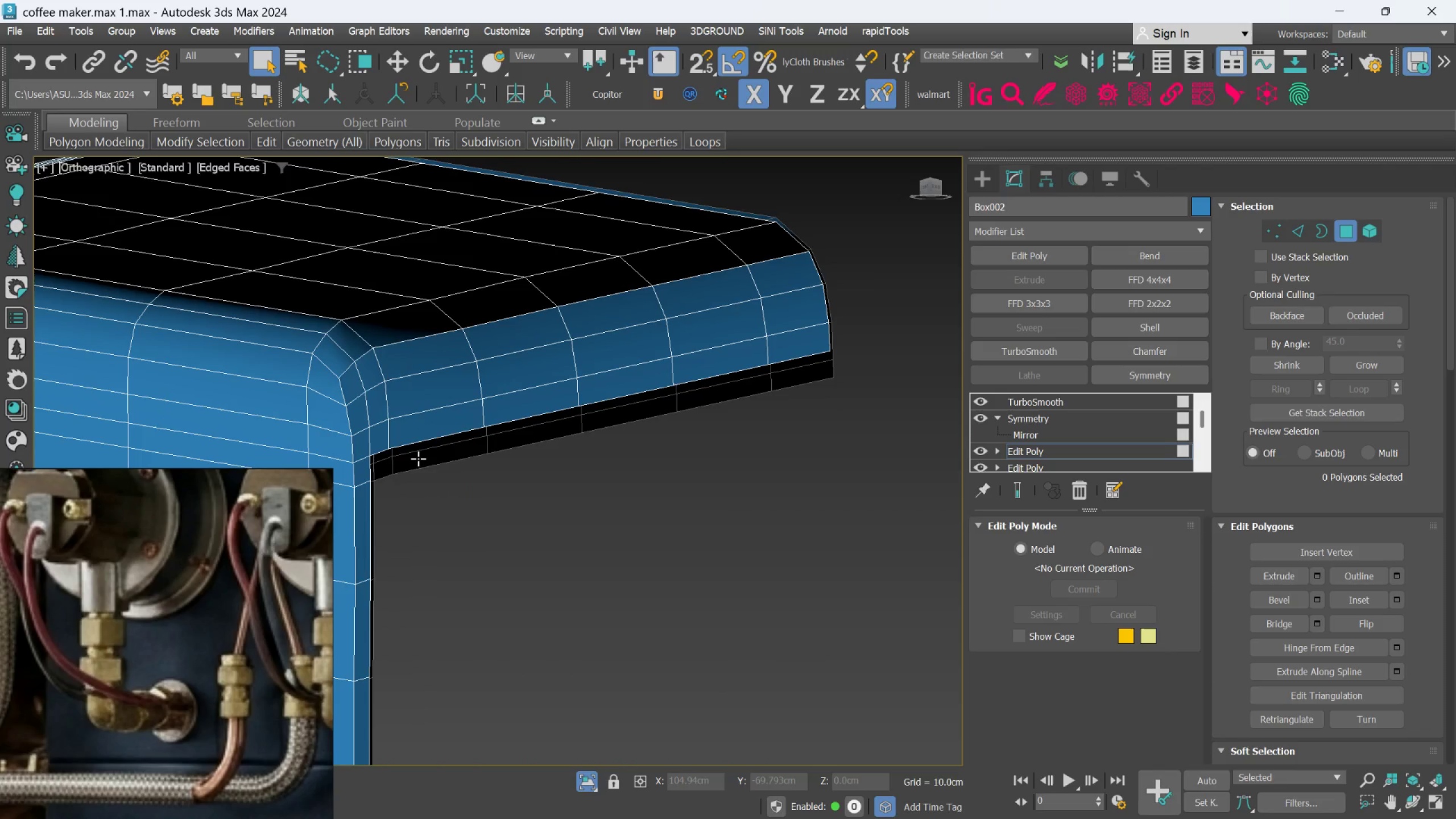 
left_click([418, 460])
 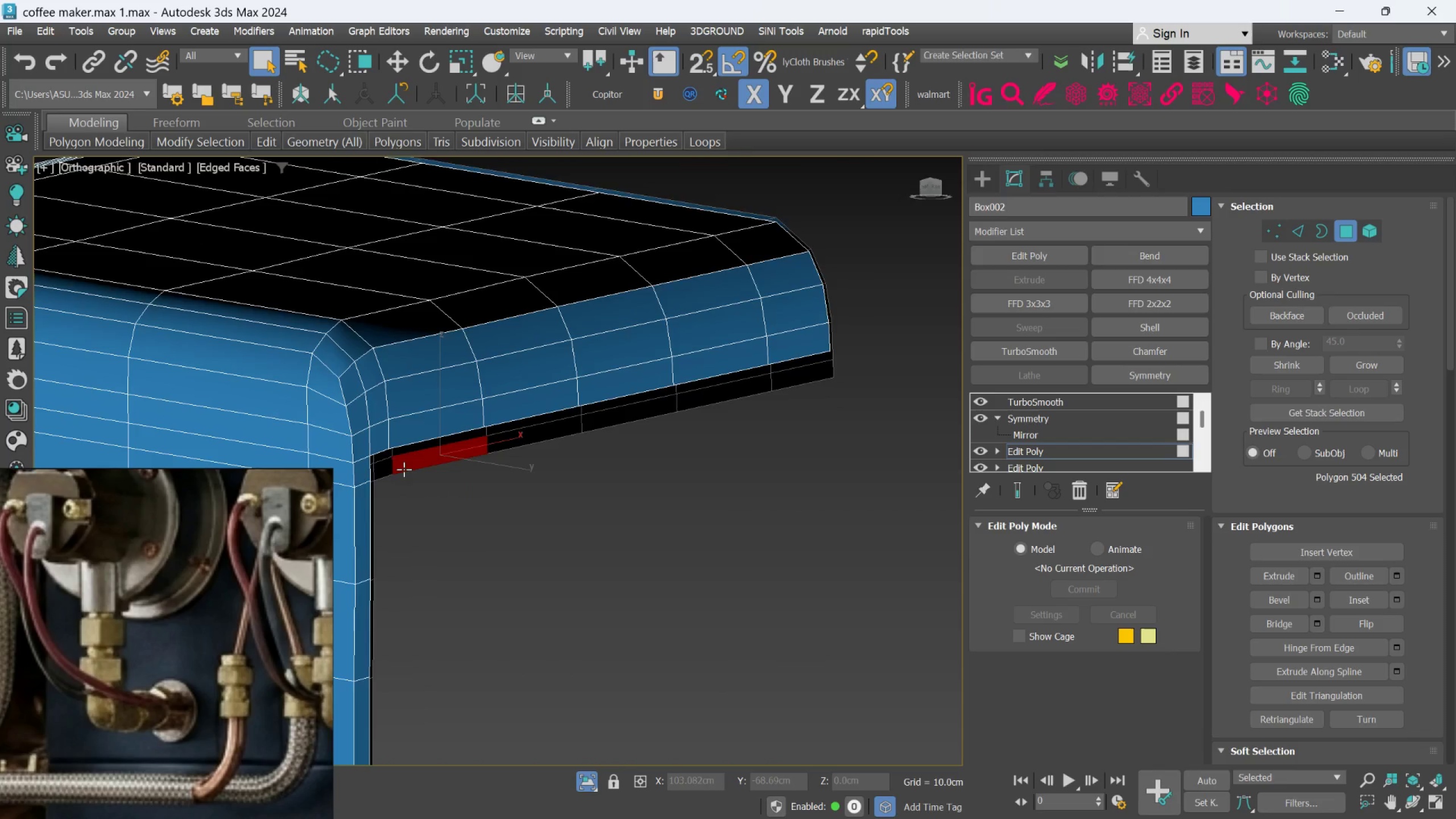 
hold_key(key=ControlLeft, duration=2.61)
 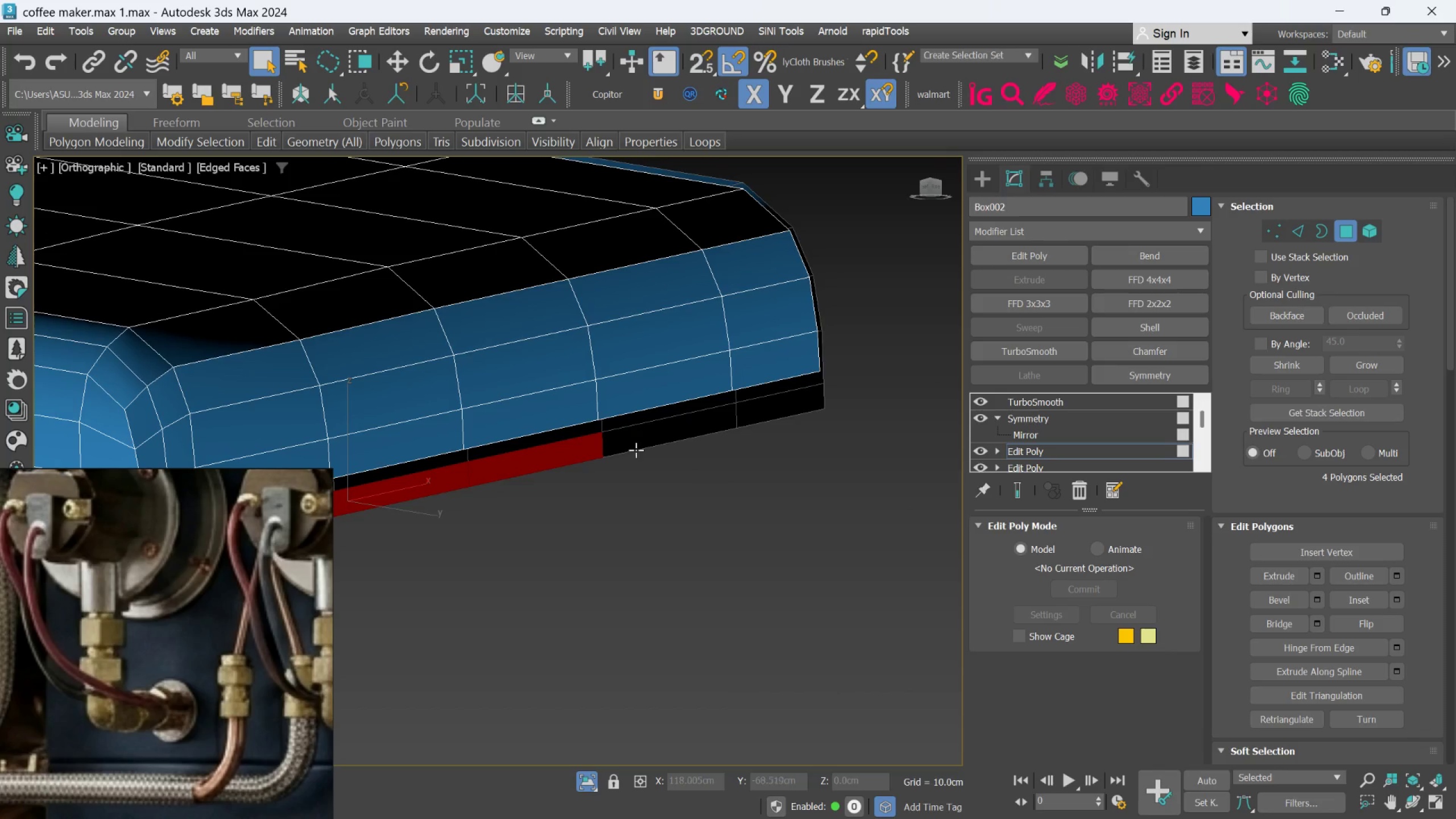 
scroll: coordinate [399, 469], scroll_direction: up, amount: 1.0
 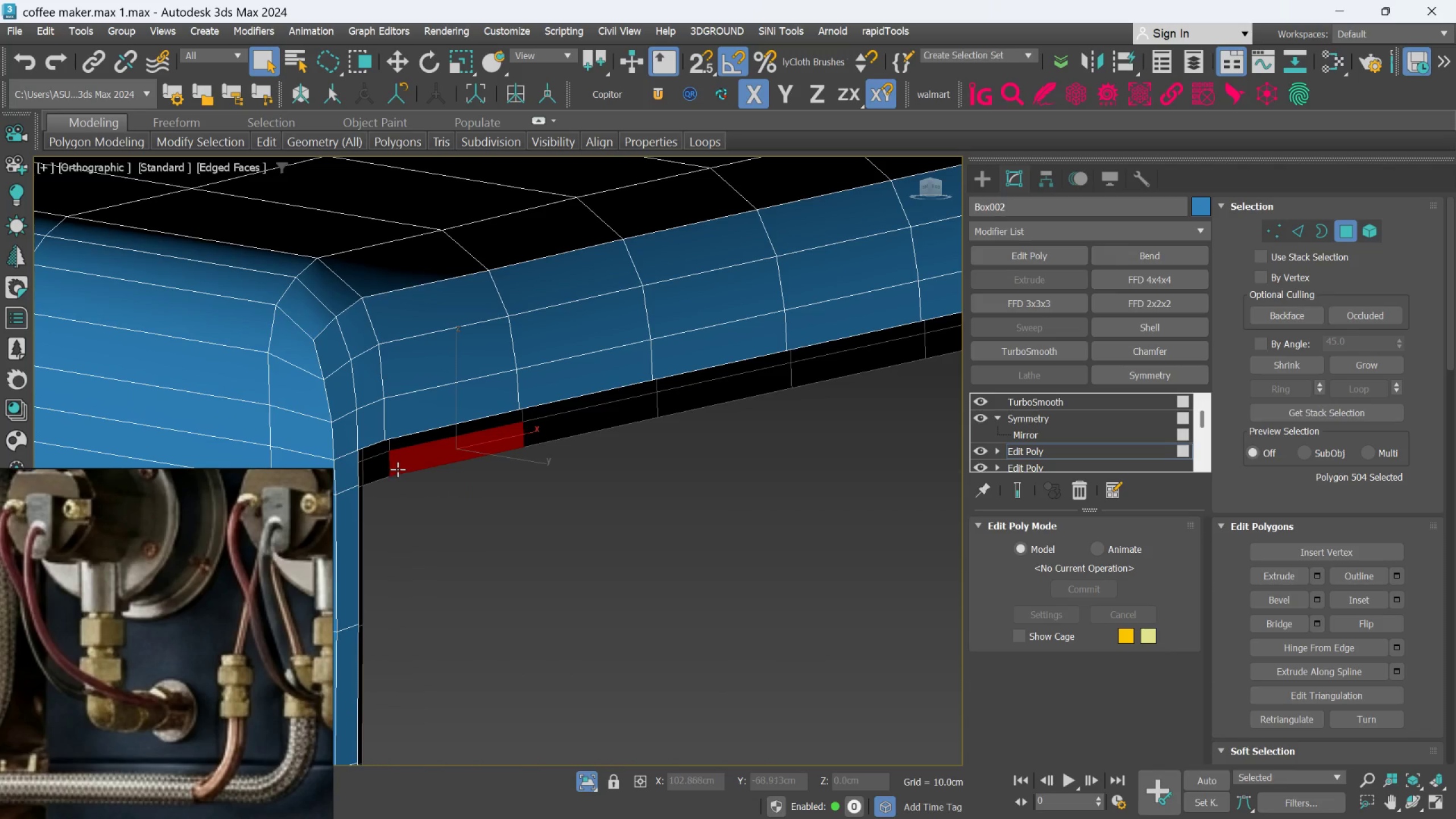 
left_click([391, 469])
 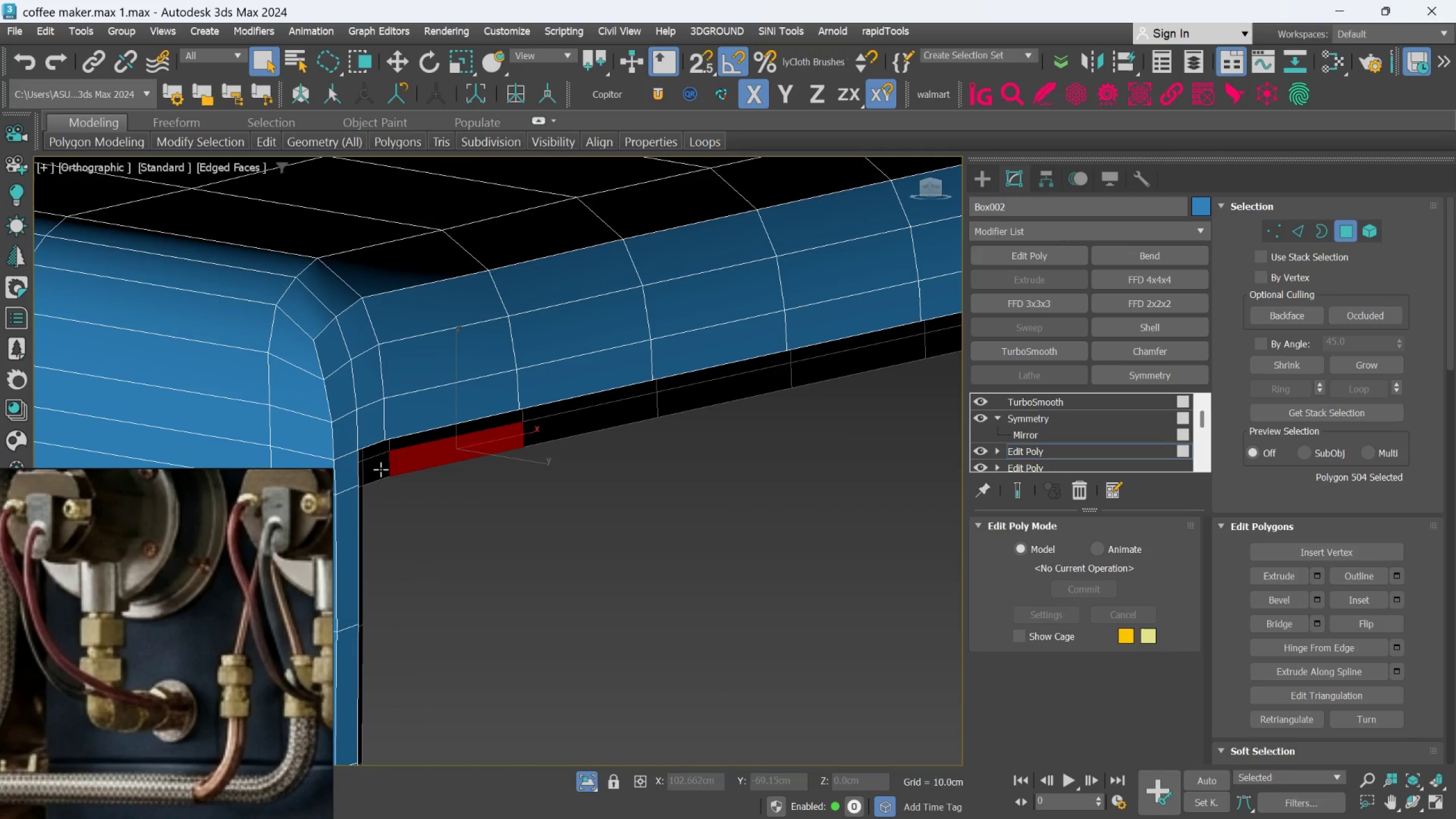 
left_click([380, 469])
 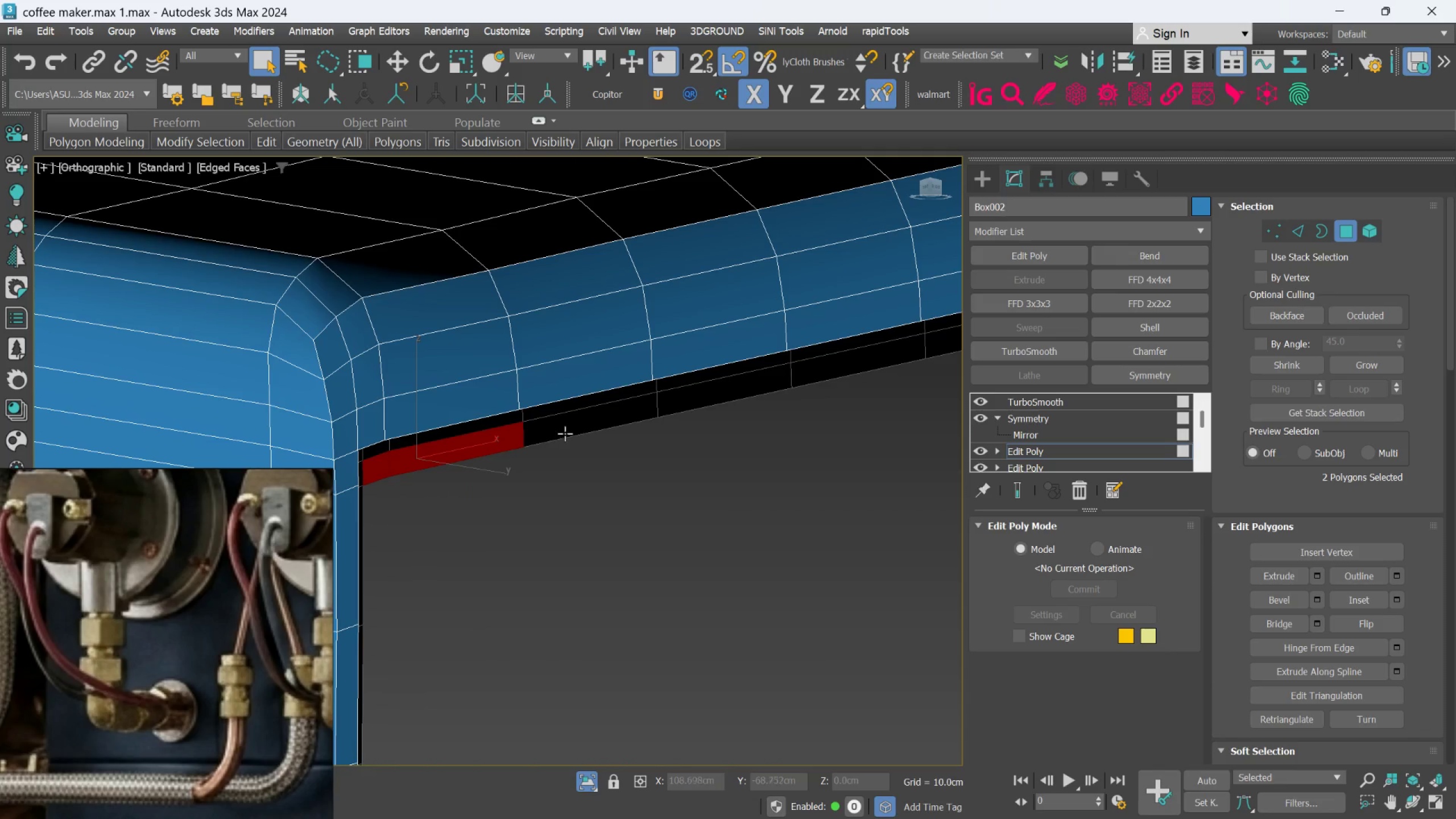 
left_click([571, 427])
 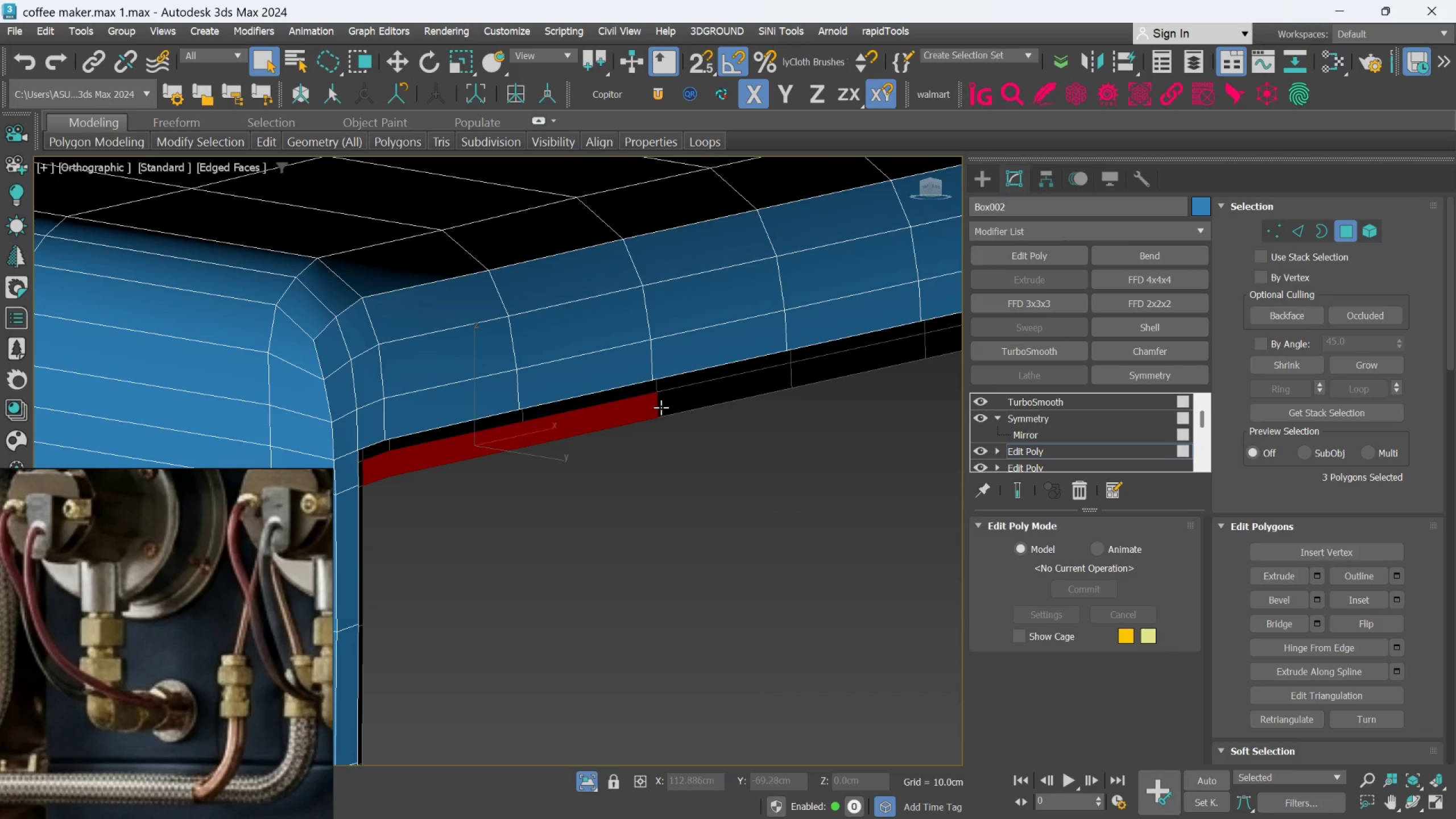 
left_click([663, 407])
 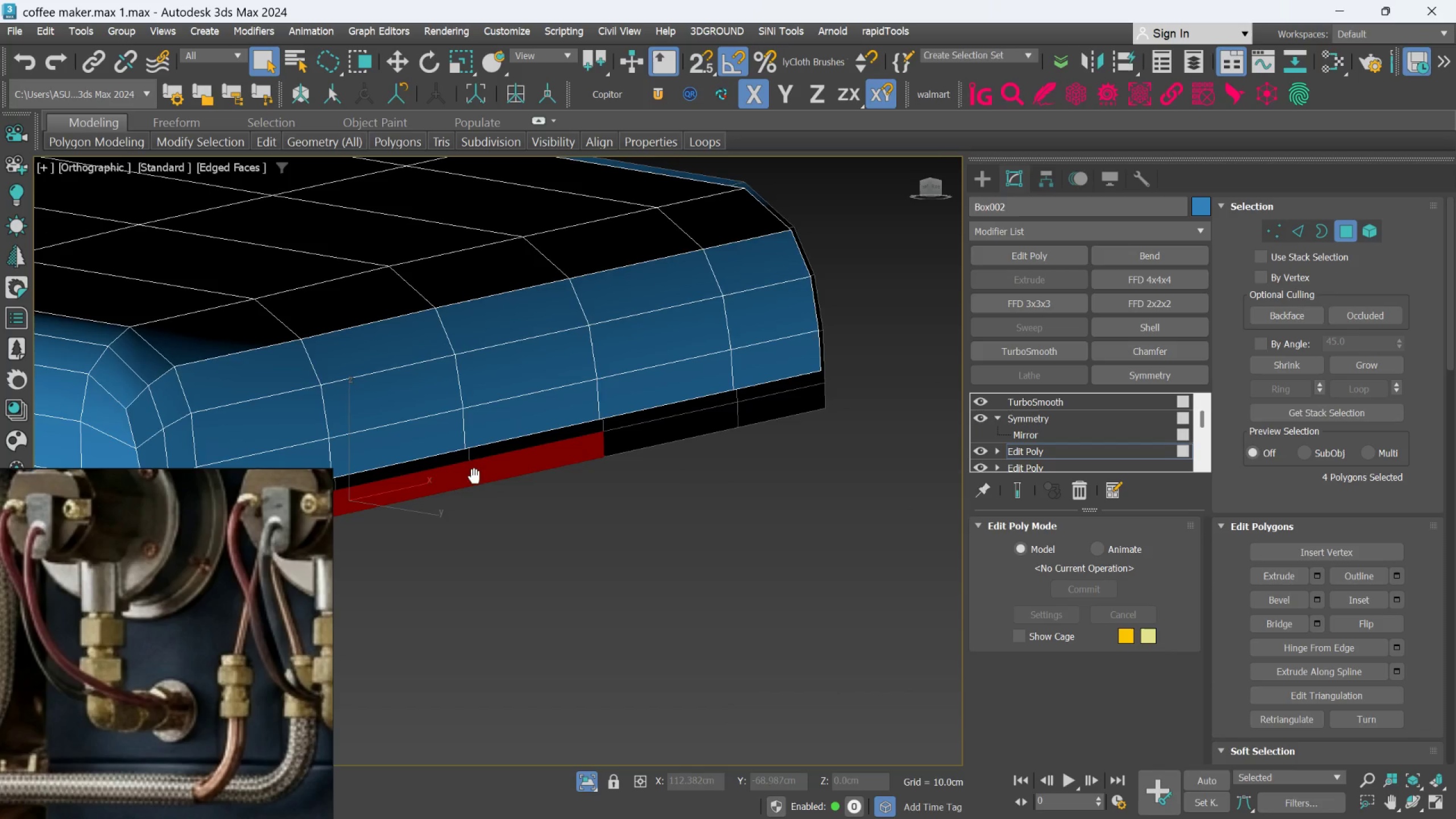 
hold_key(key=ControlLeft, duration=1.62)
left_click([776, 411])
 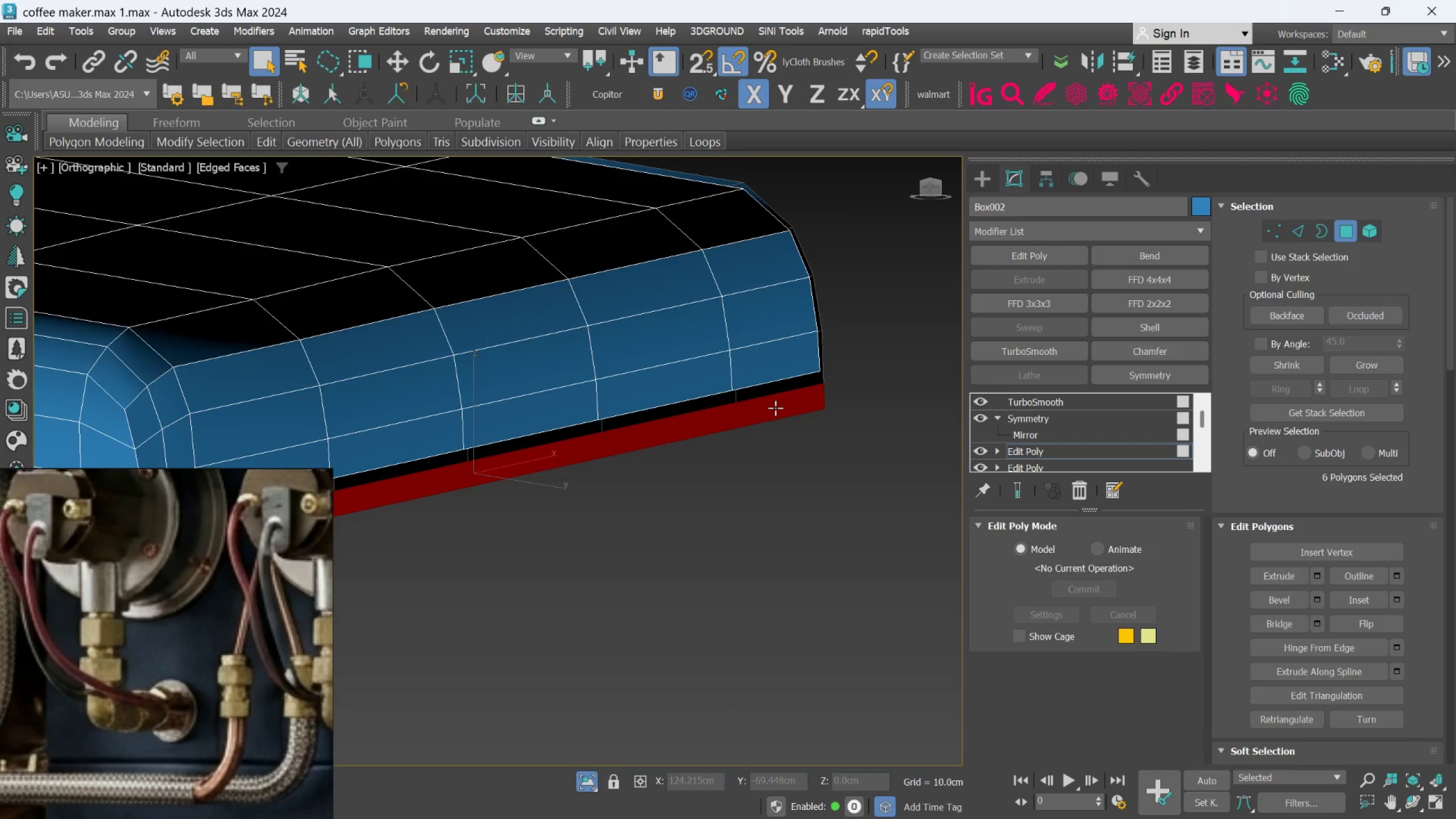 
key(Delete)
 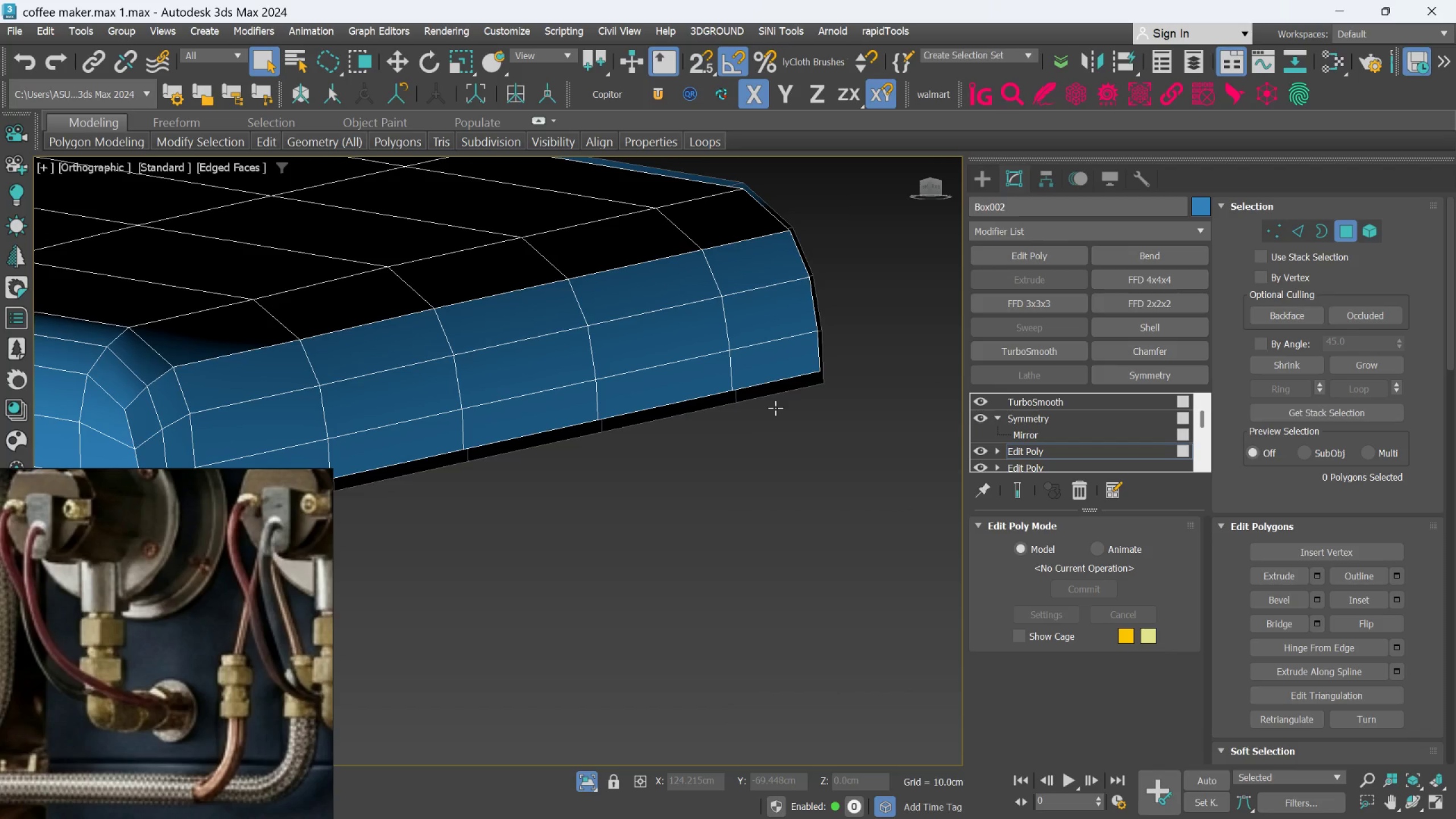 
scroll: coordinate [828, 415], scroll_direction: down, amount: 4.0
 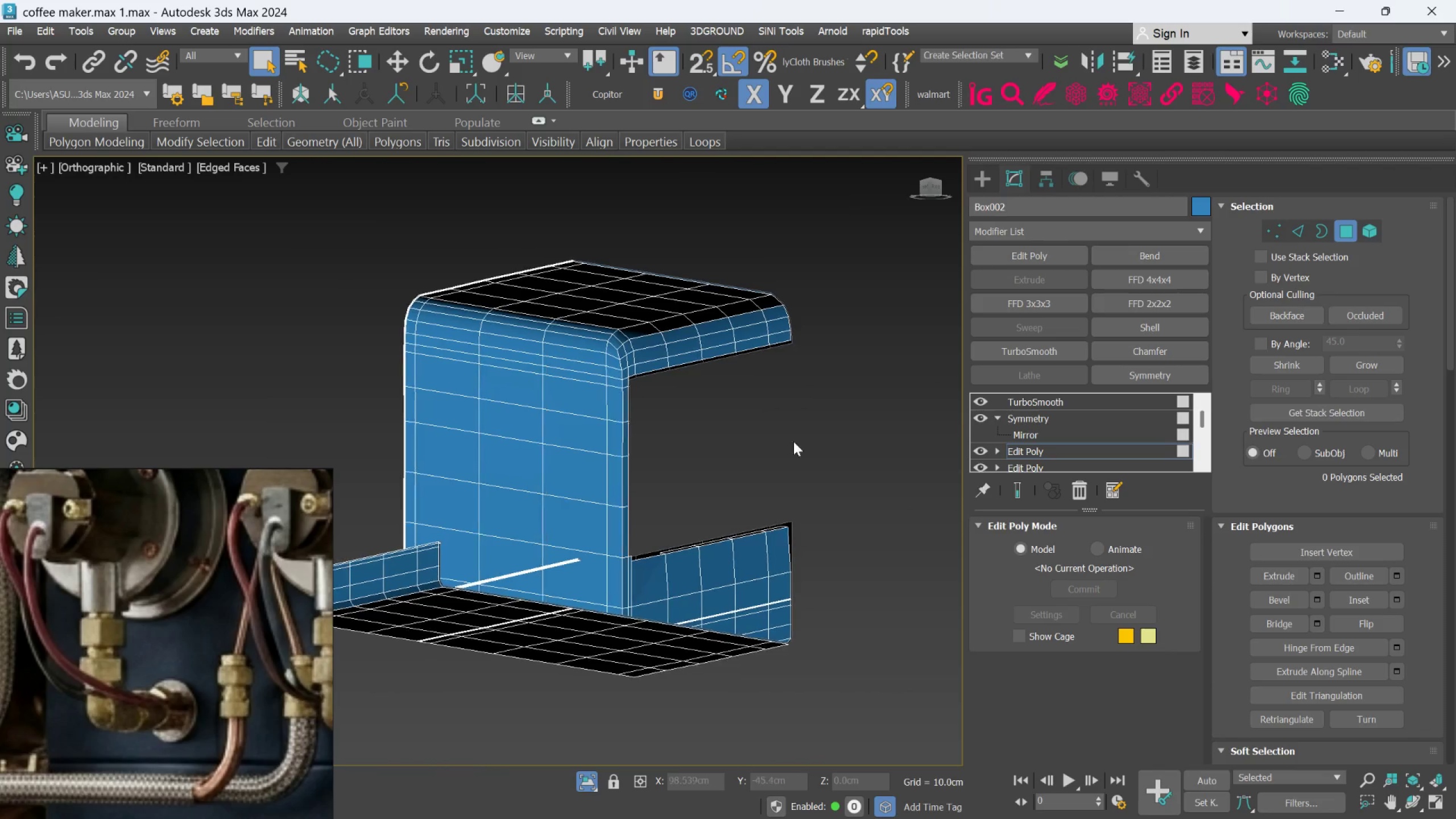 
hold_key(key=AltLeft, duration=0.36)
 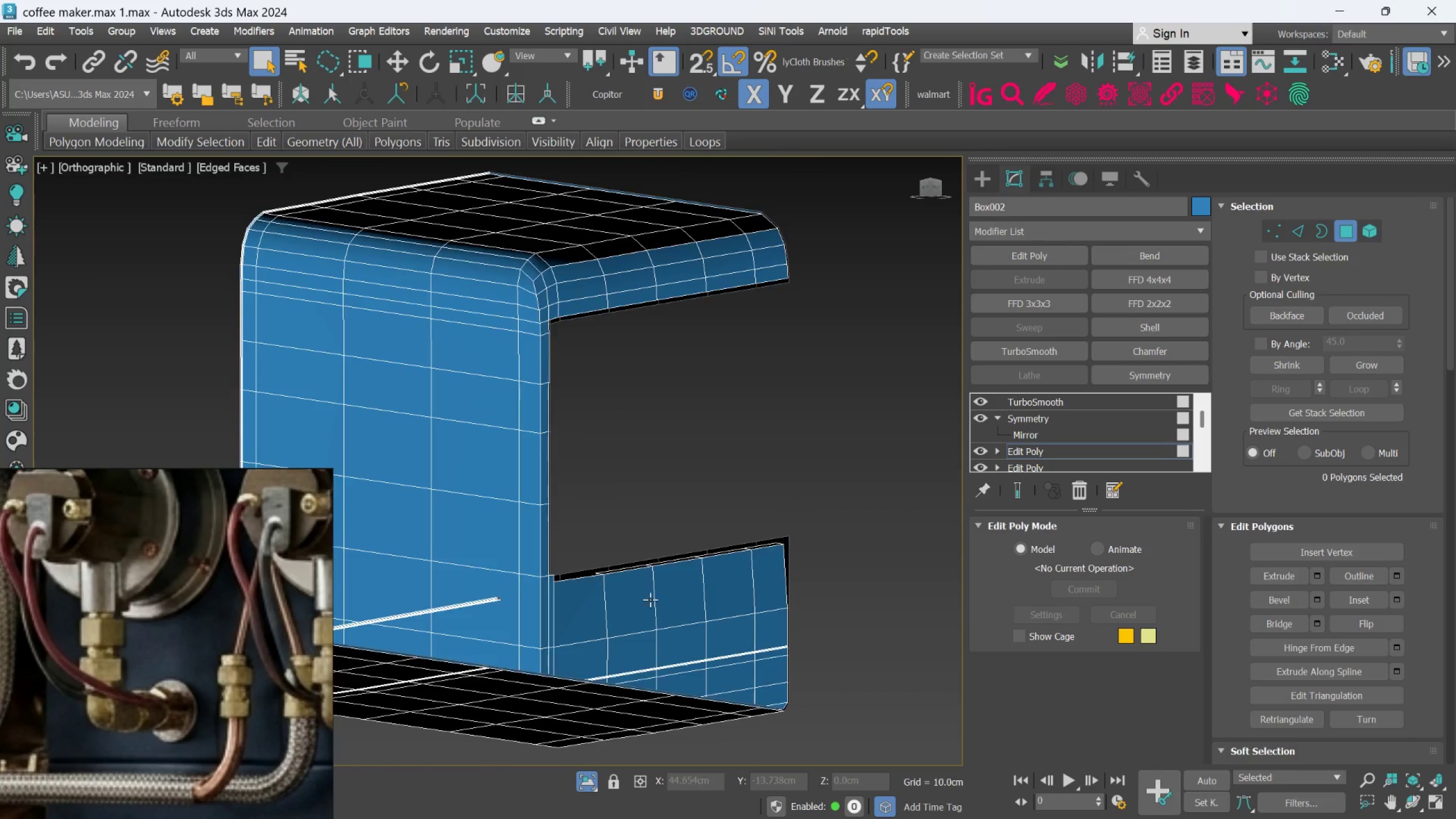 
scroll: coordinate [610, 557], scroll_direction: up, amount: 5.0
 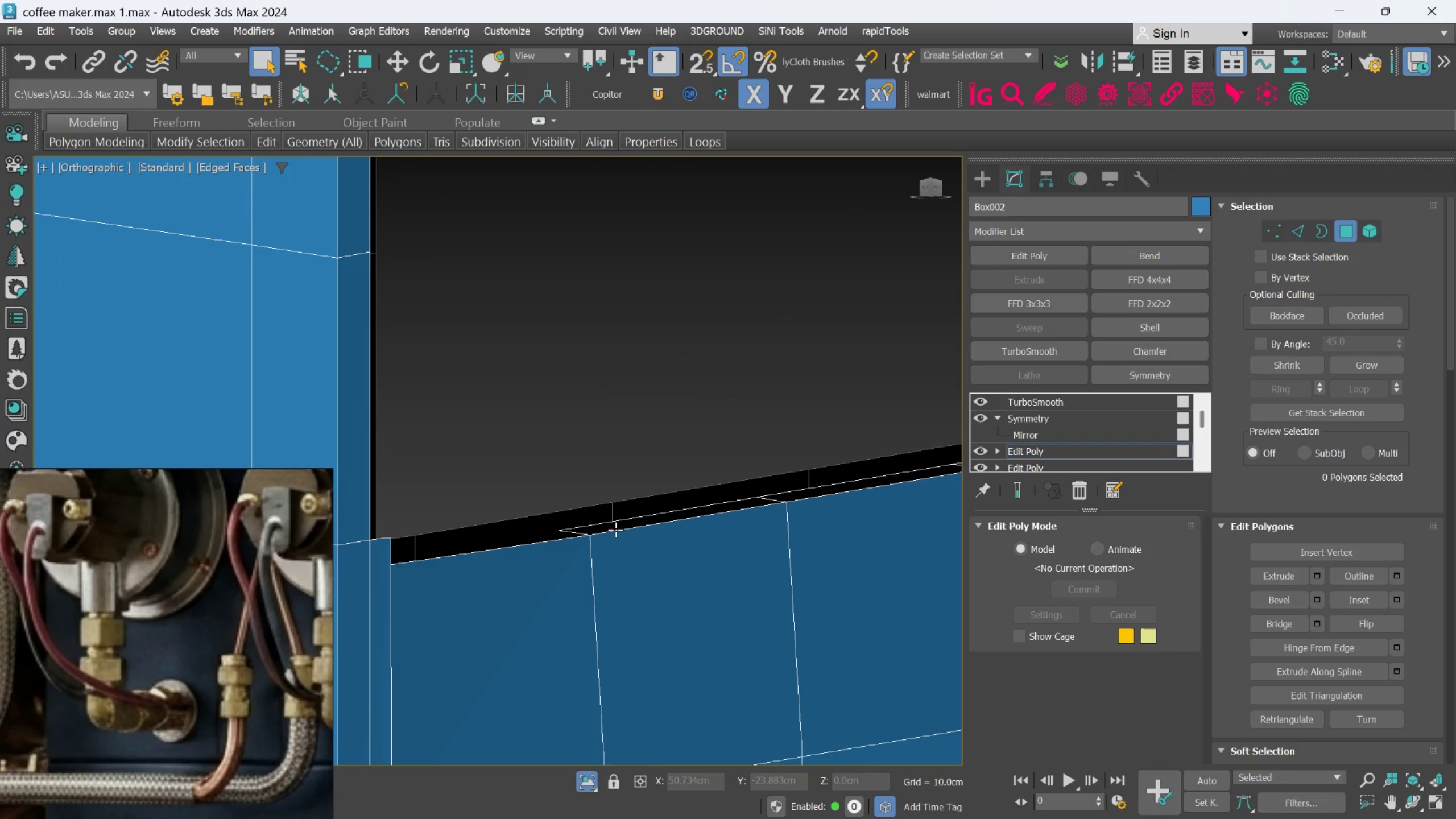 
left_click([615, 524])
 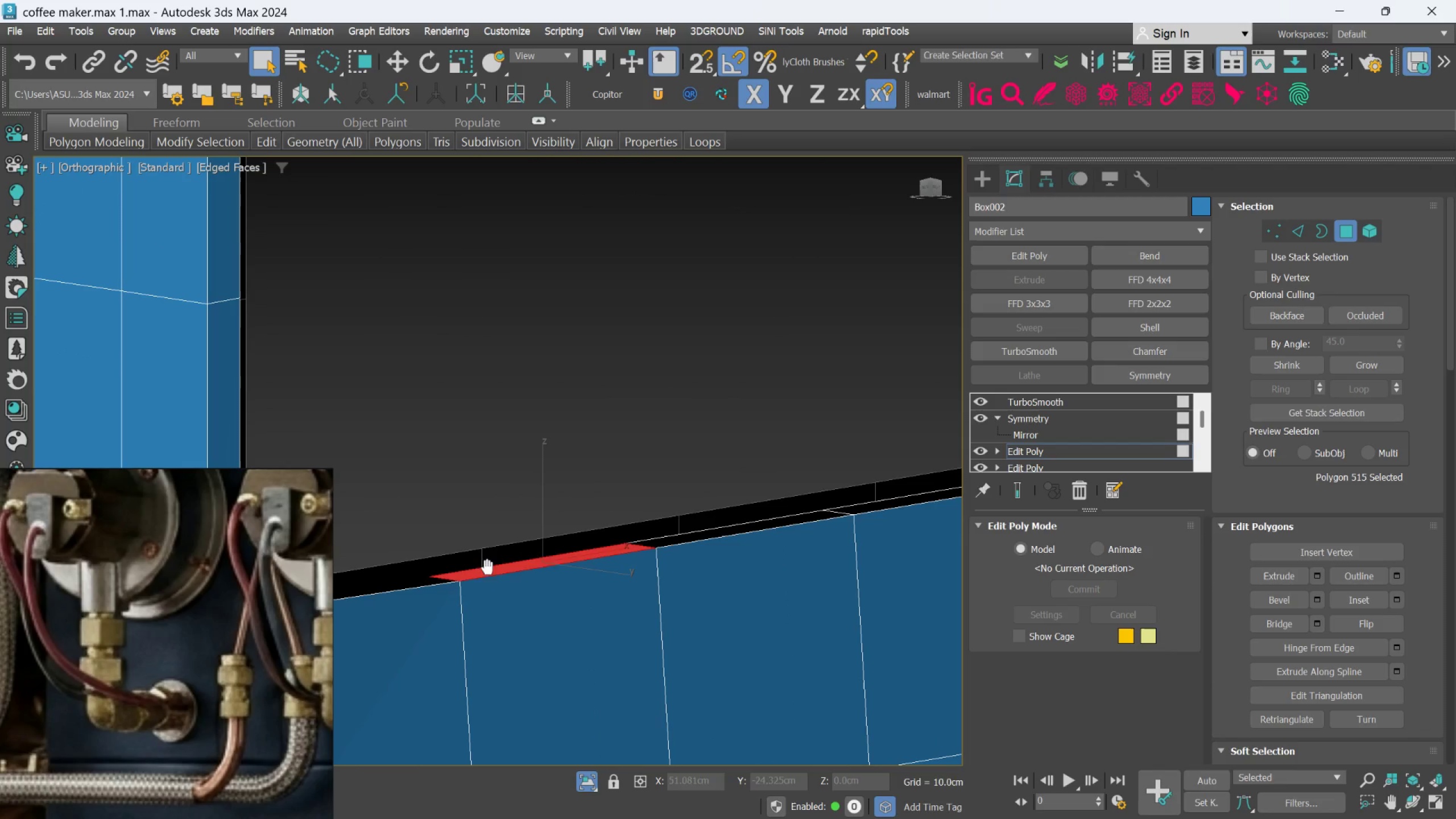 
hold_key(key=ControlLeft, duration=0.88)
left_click([715, 536])
 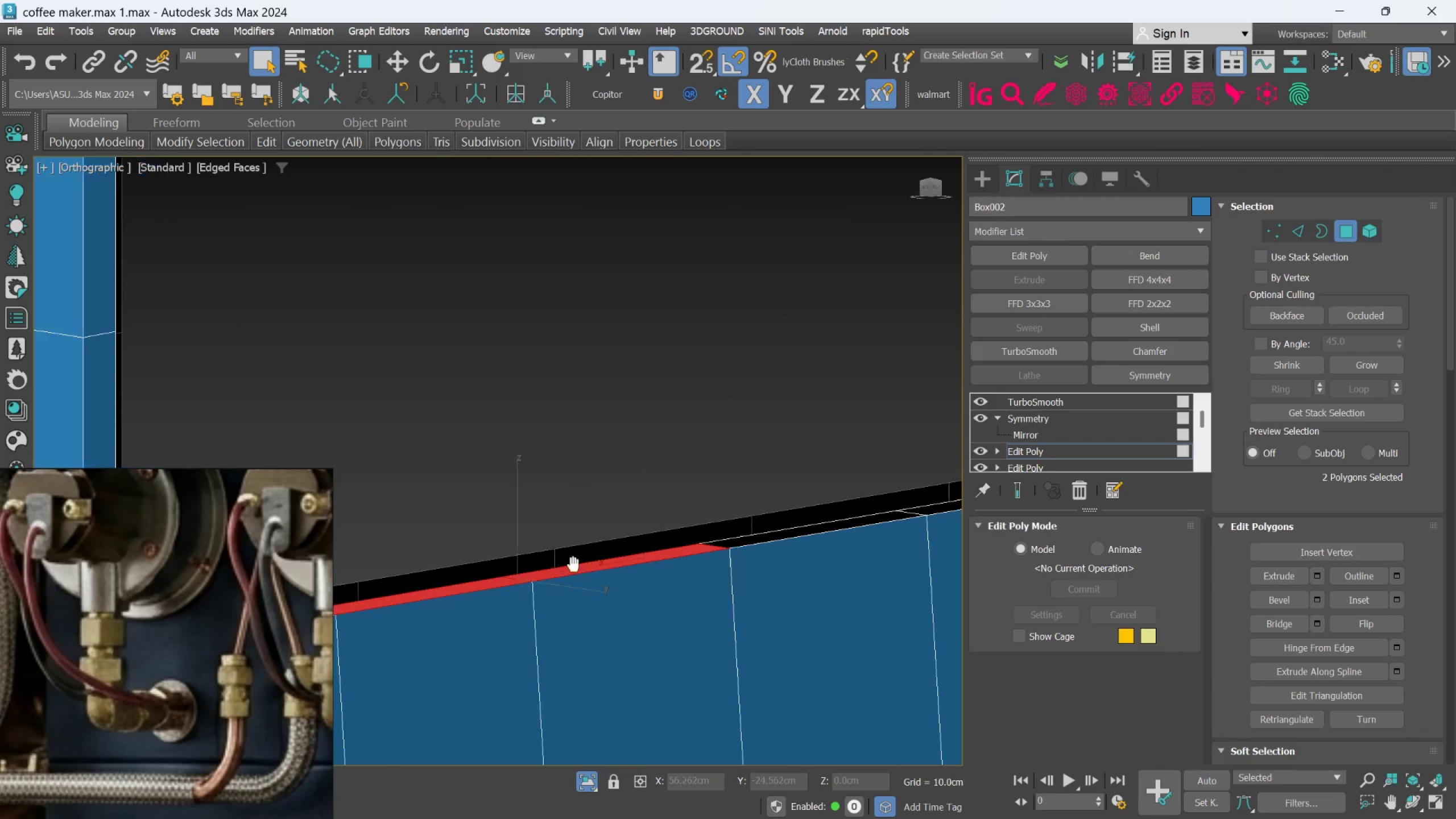 
hold_key(key=ControlLeft, duration=0.84)
left_click([783, 532])
 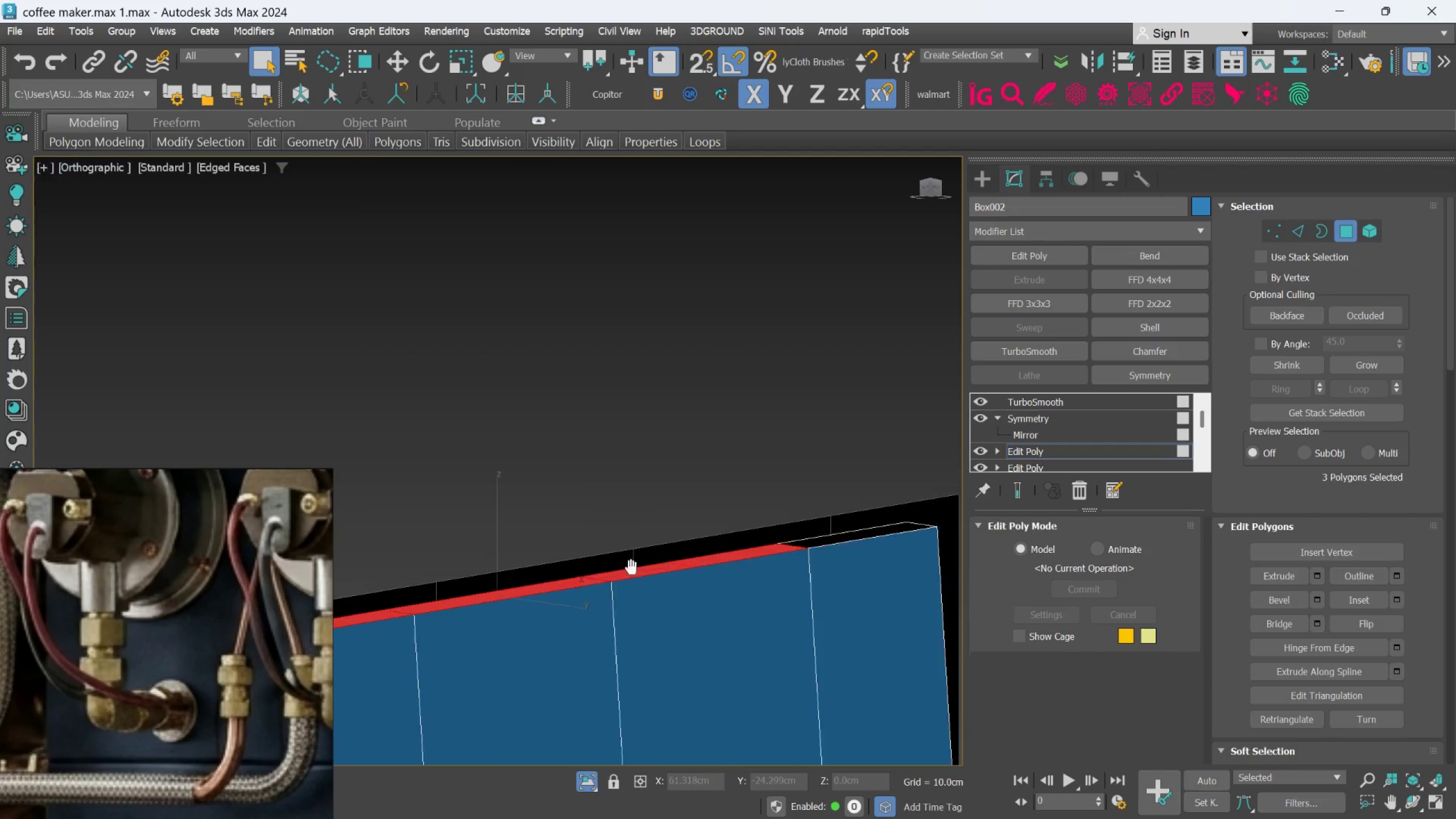 
hold_key(key=ControlLeft, duration=0.89)
left_click([797, 543])
 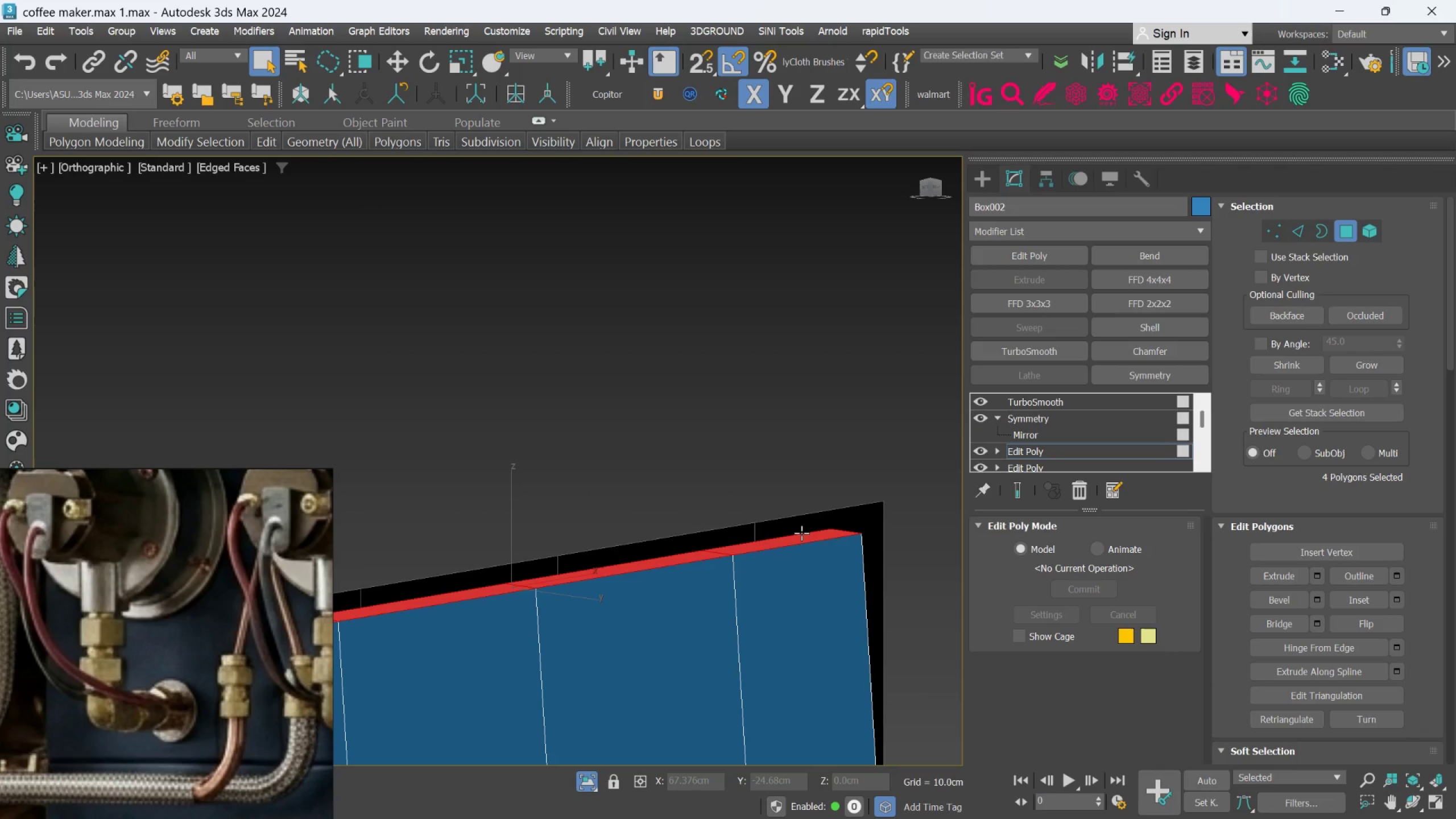 
key(Delete)
 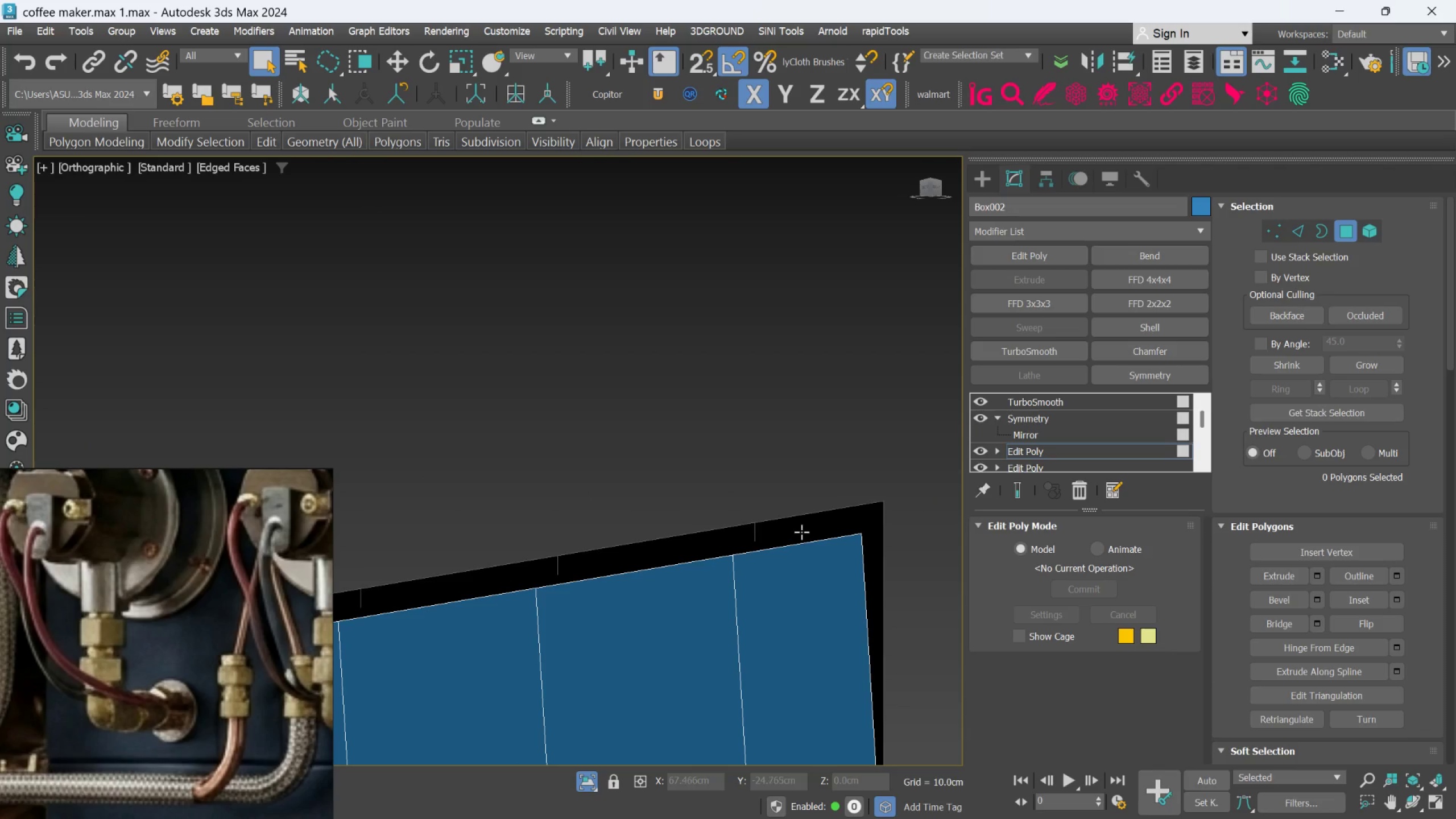 
scroll: coordinate [820, 585], scroll_direction: down, amount: 5.0
 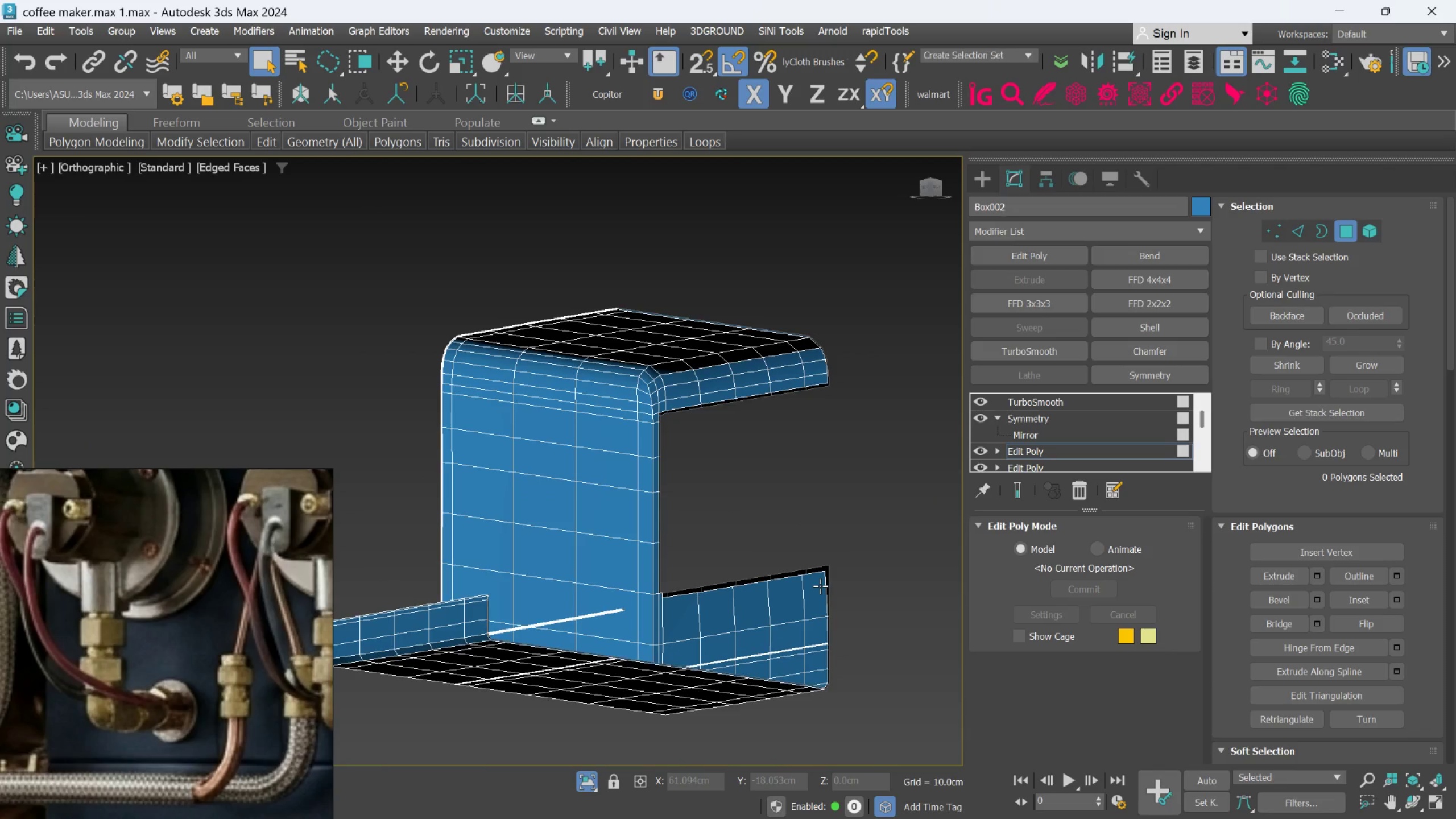 
hold_key(key=AltLeft, duration=0.64)
 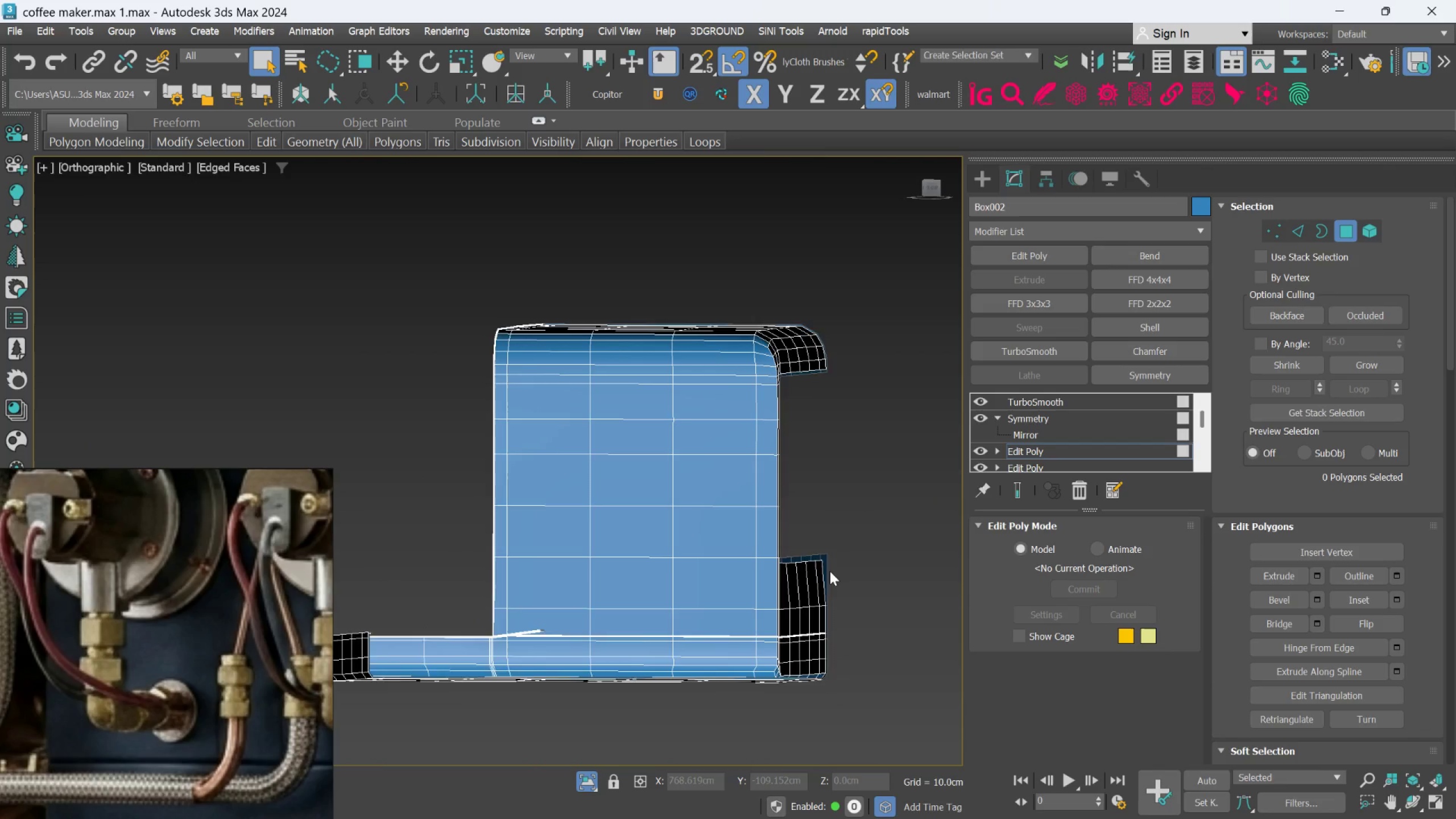 
hold_key(key=AltLeft, duration=0.31)
 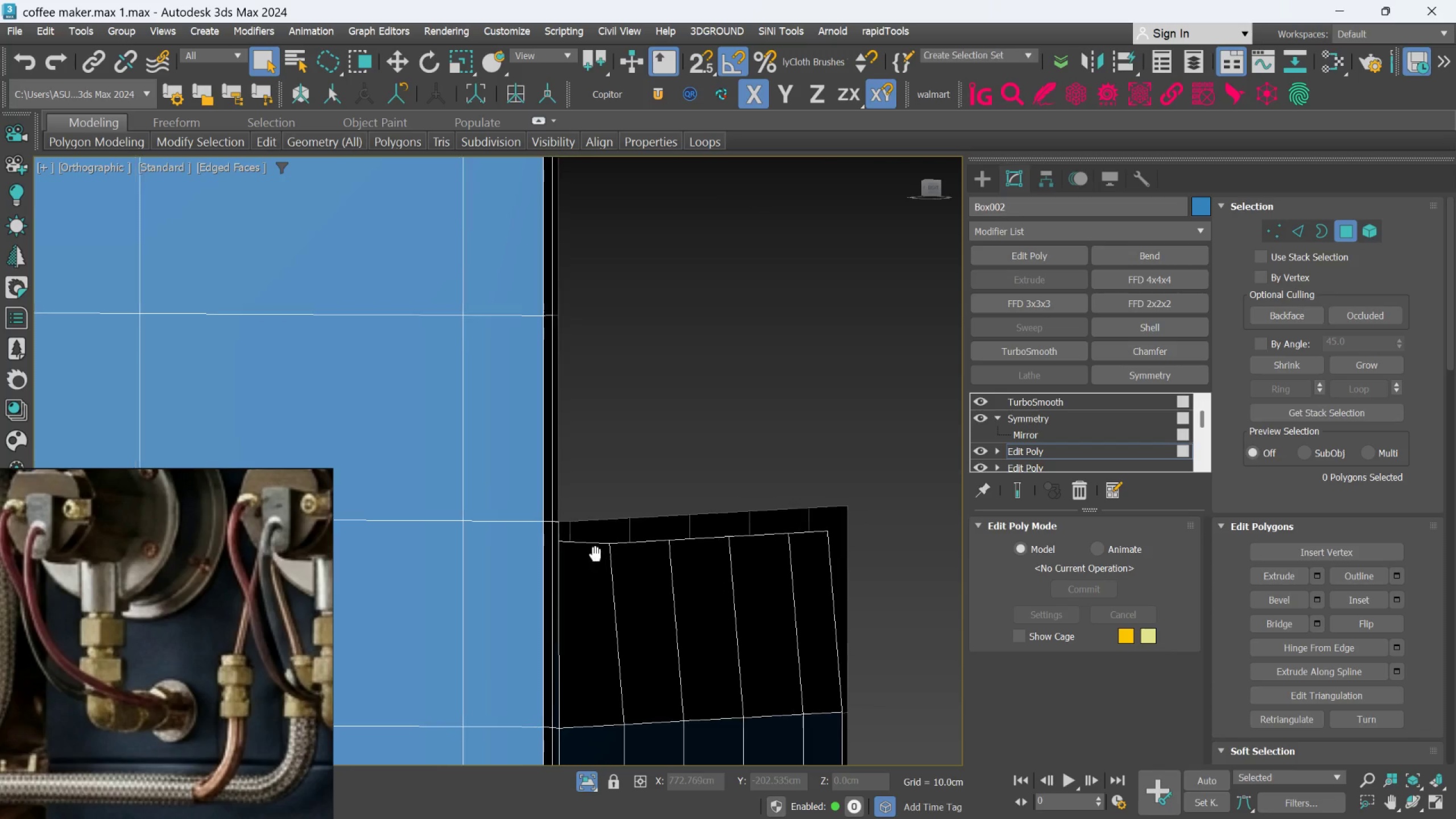 
scroll: coordinate [830, 569], scroll_direction: up, amount: 4.0
 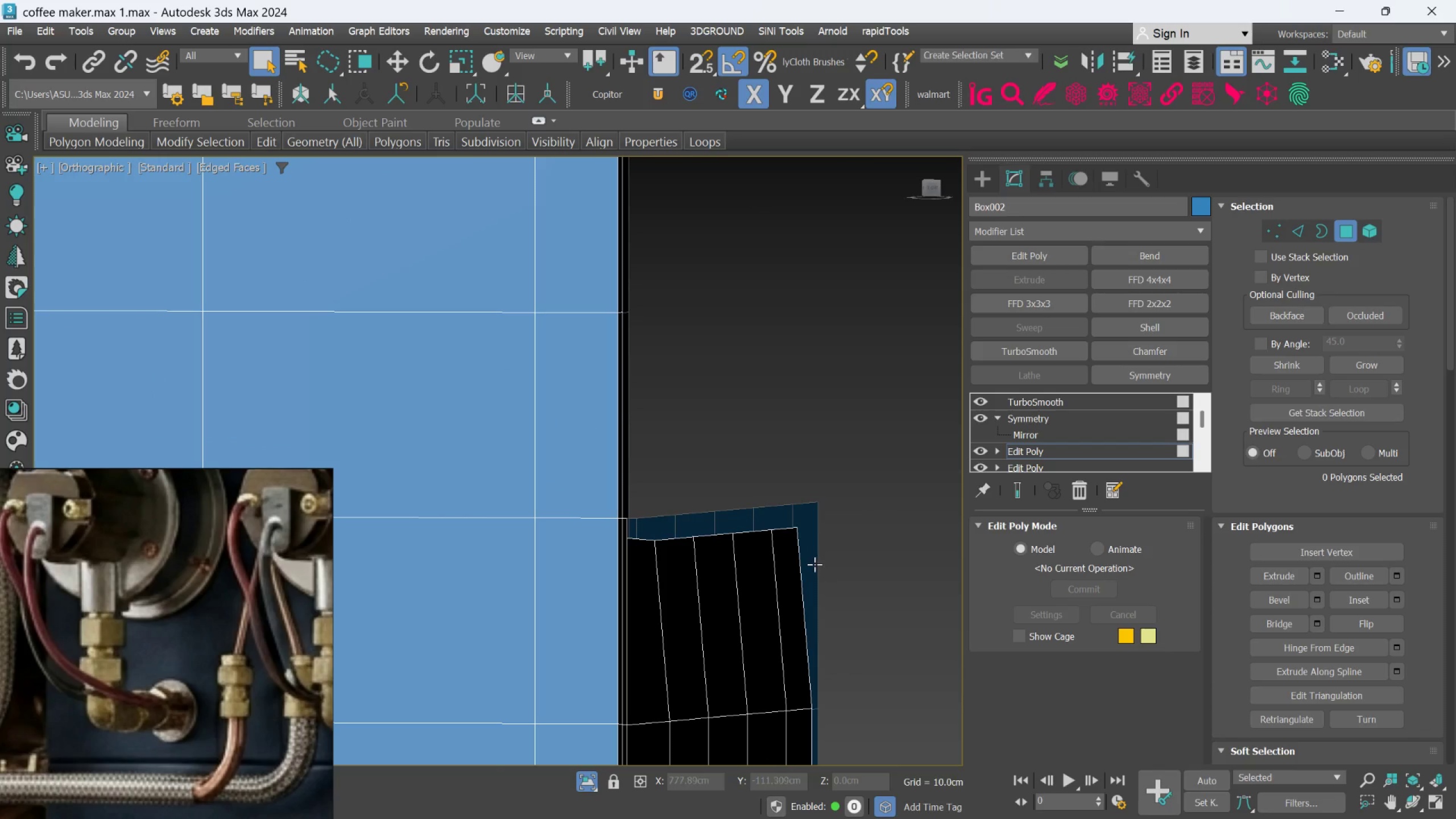 
hold_key(key=AltLeft, duration=0.31)
 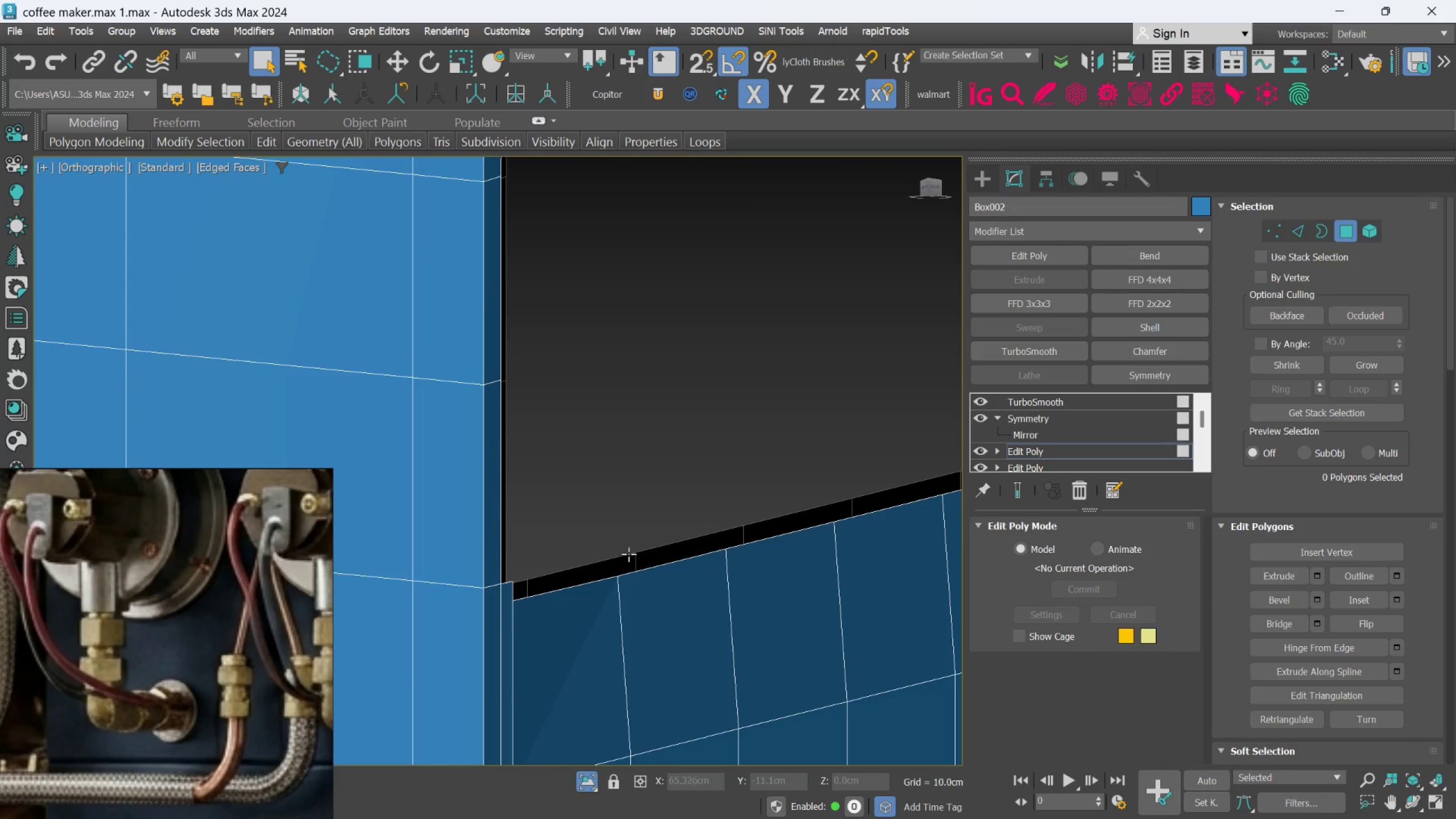 
scroll: coordinate [519, 568], scroll_direction: up, amount: 2.0
 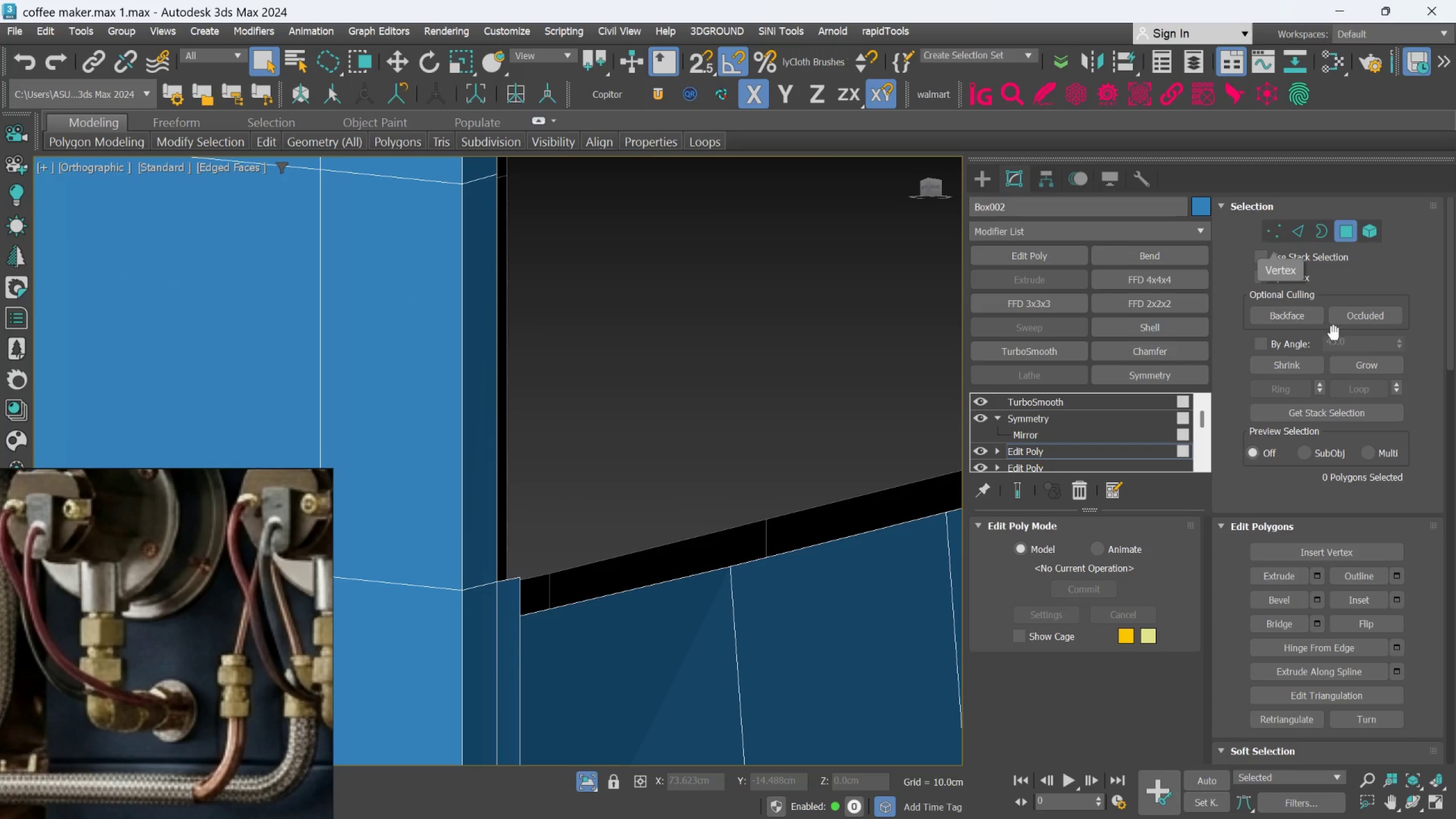 
left_click([1272, 233])
 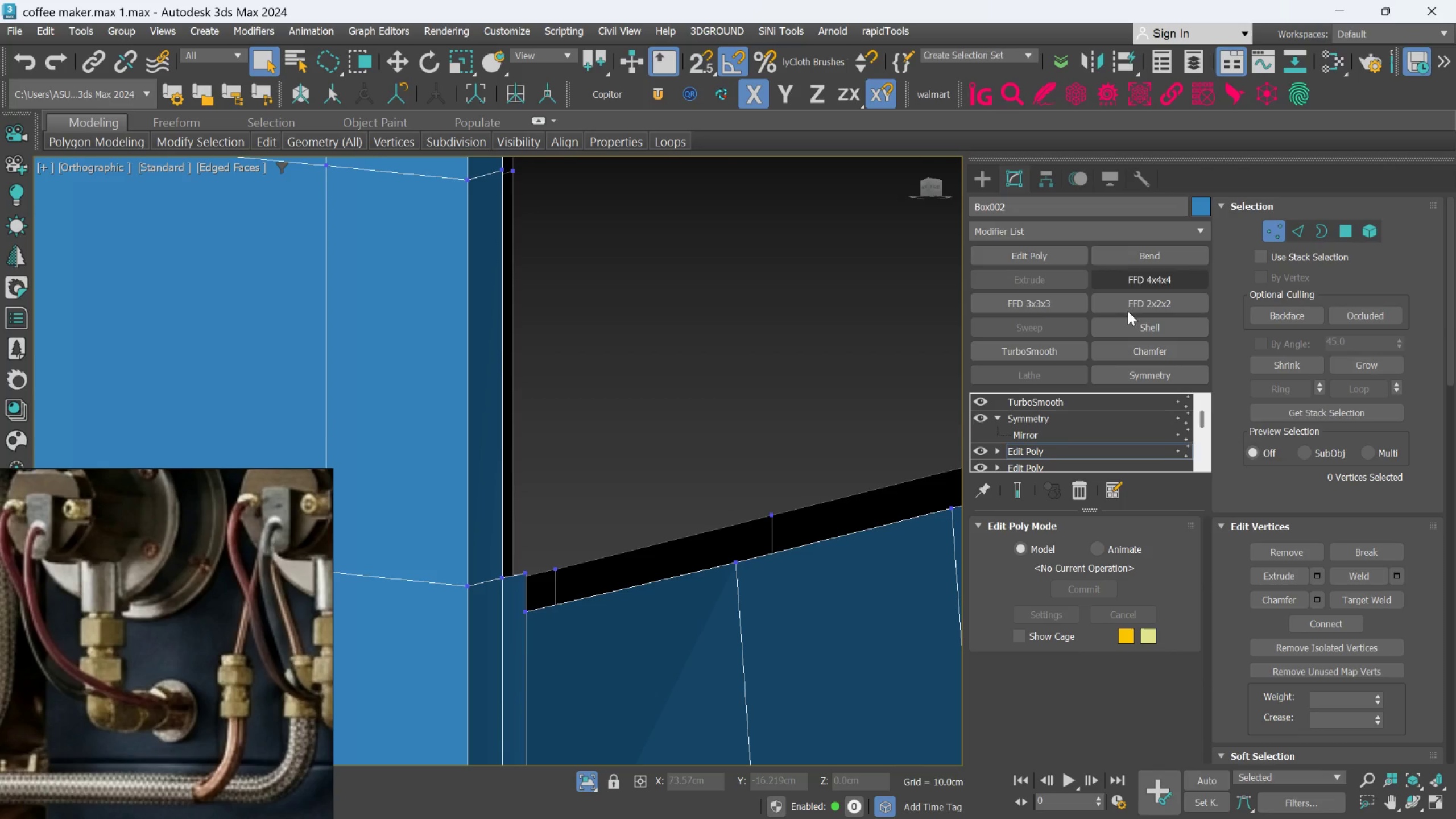 
left_click([758, 406])
 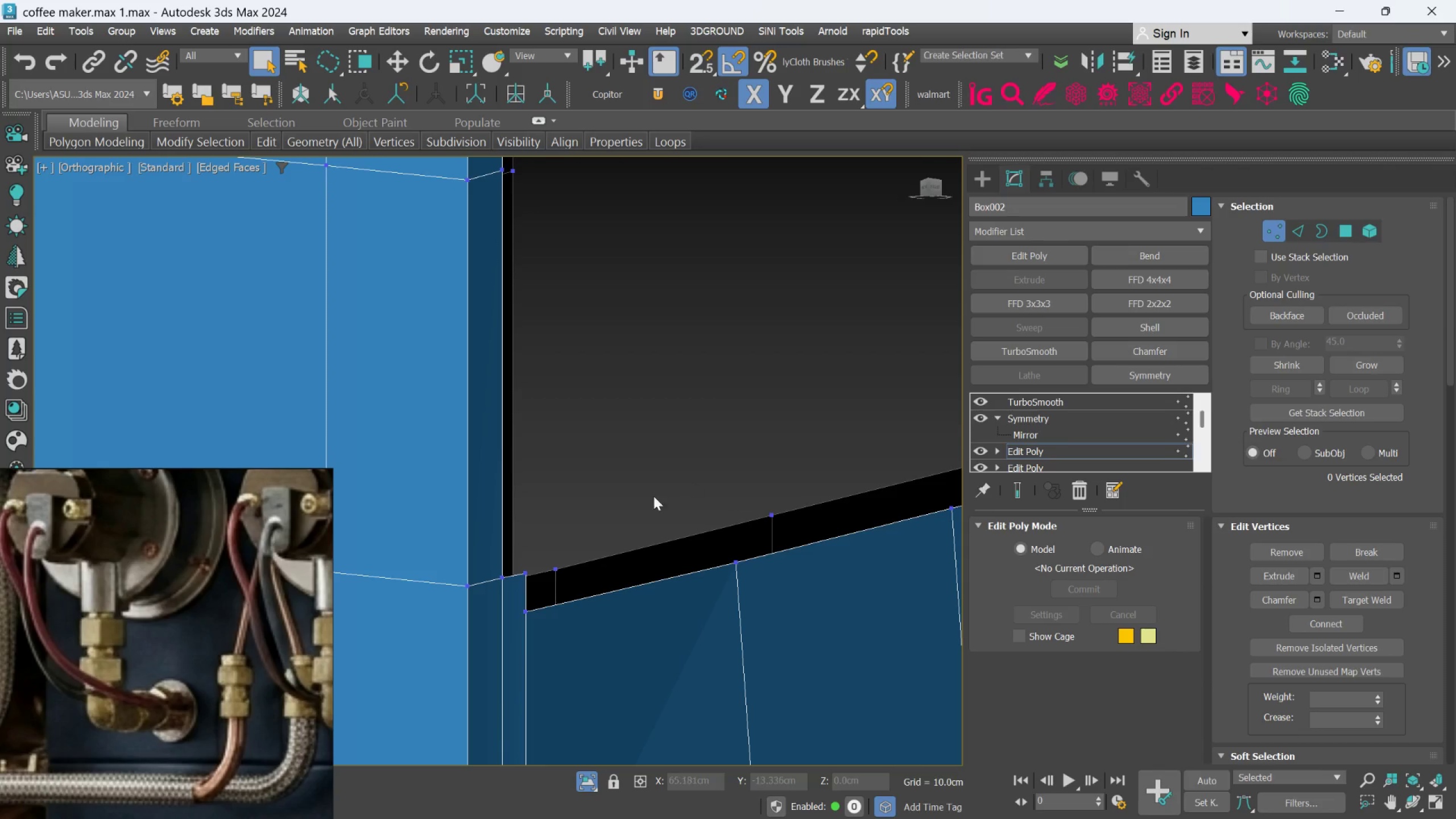 
scroll: coordinate [642, 500], scroll_direction: down, amount: 2.0
 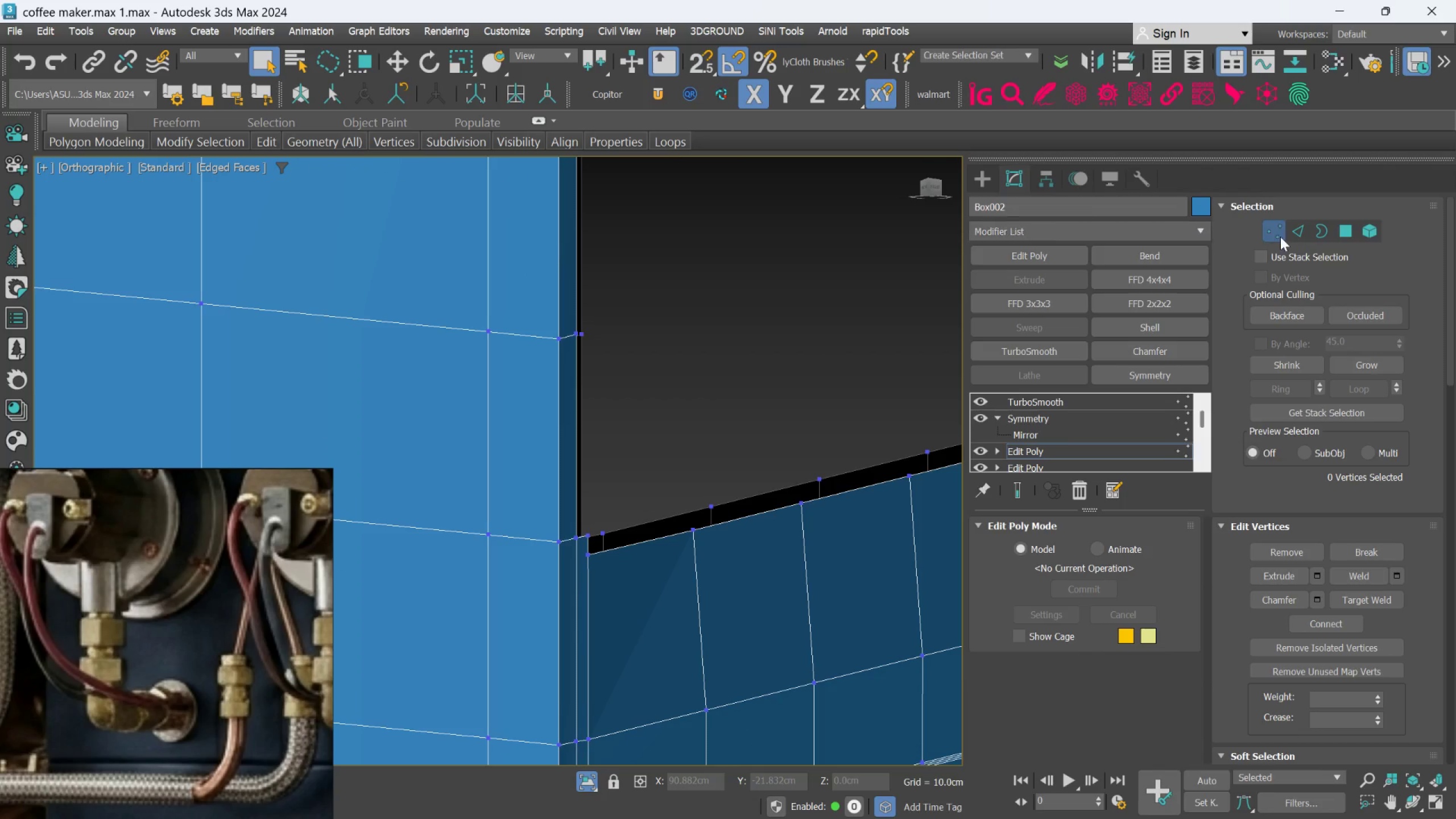 
left_click([1289, 228])
 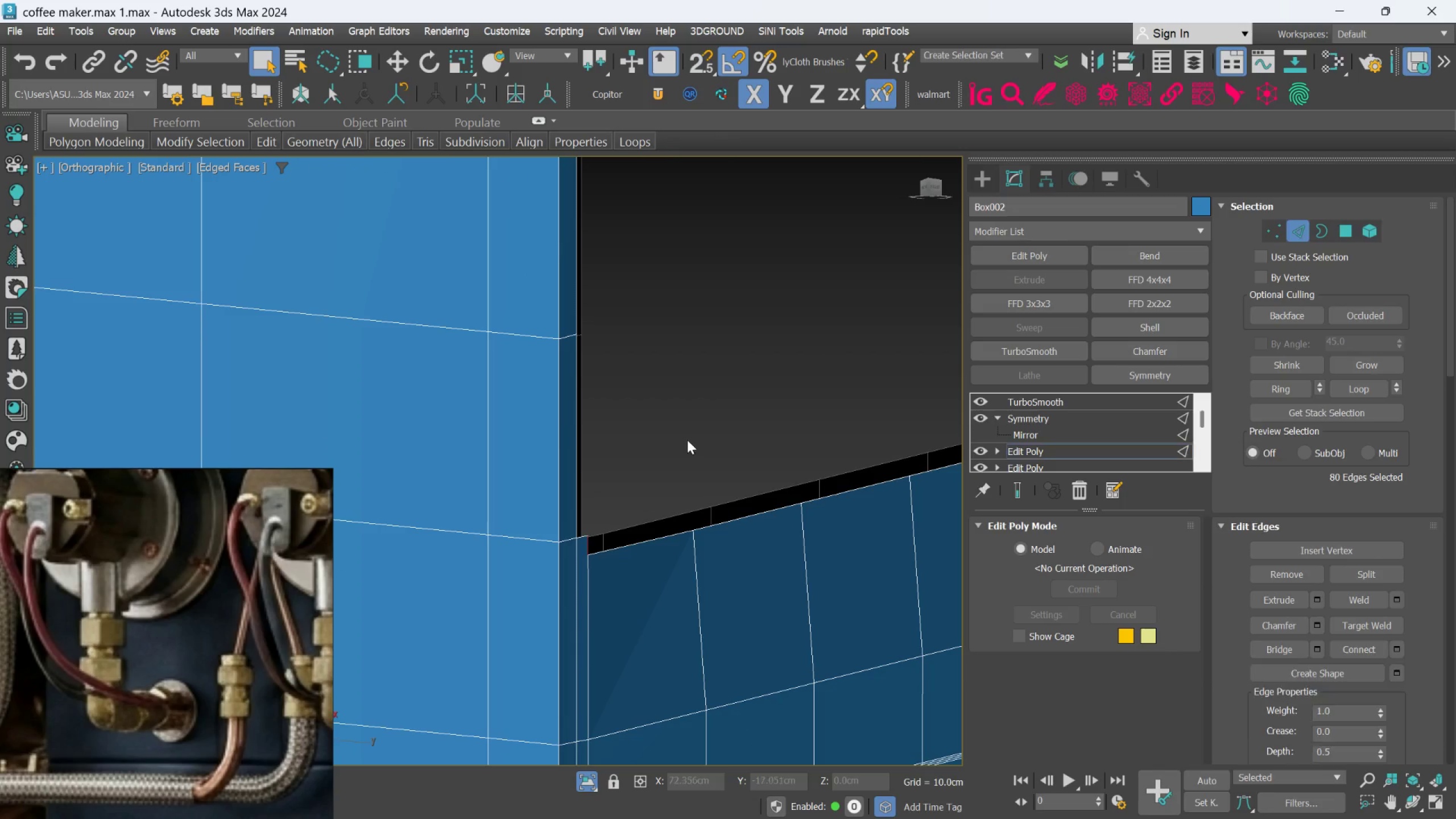 
left_click([696, 424])
 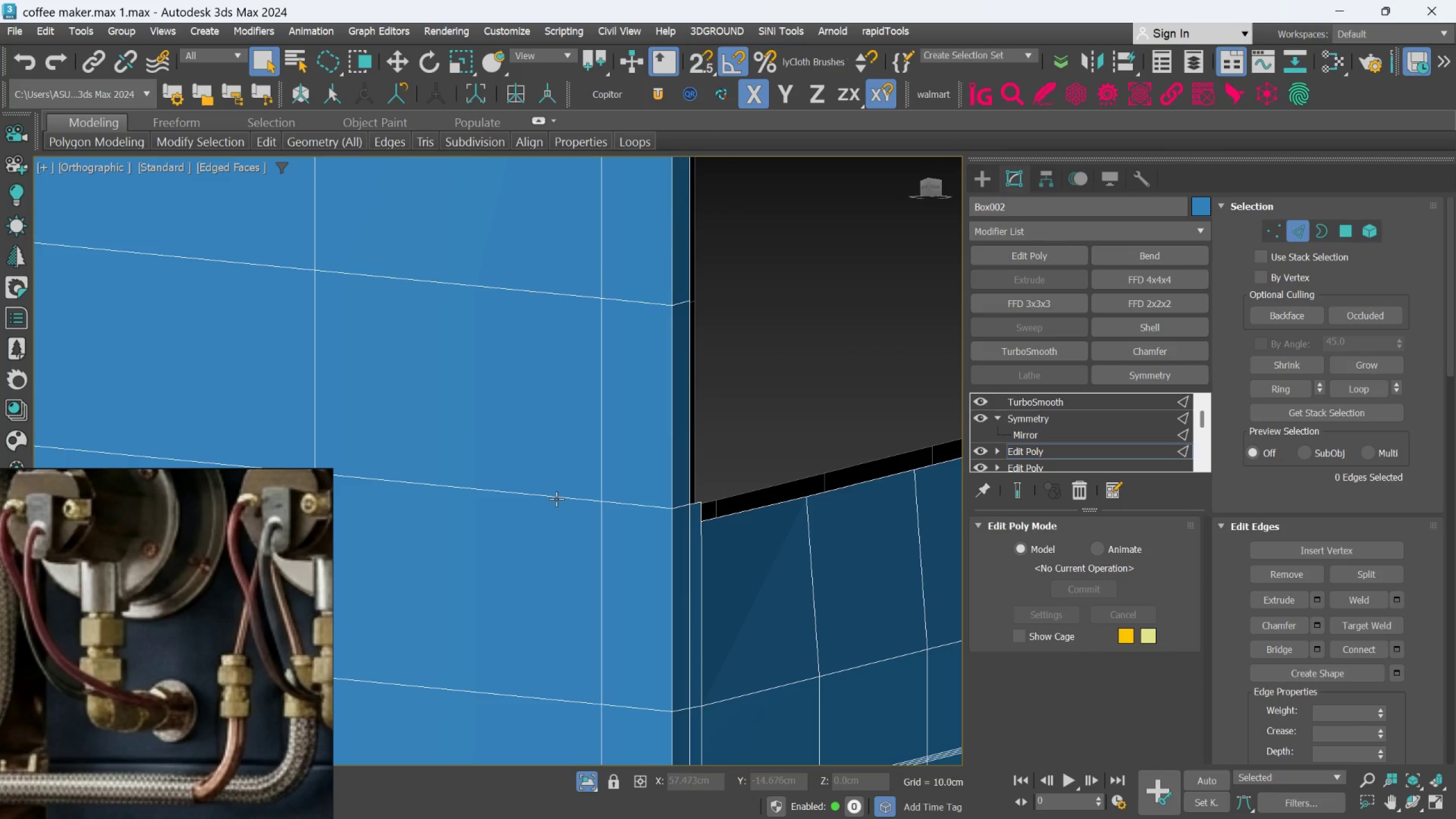 
double_click([556, 499])
 